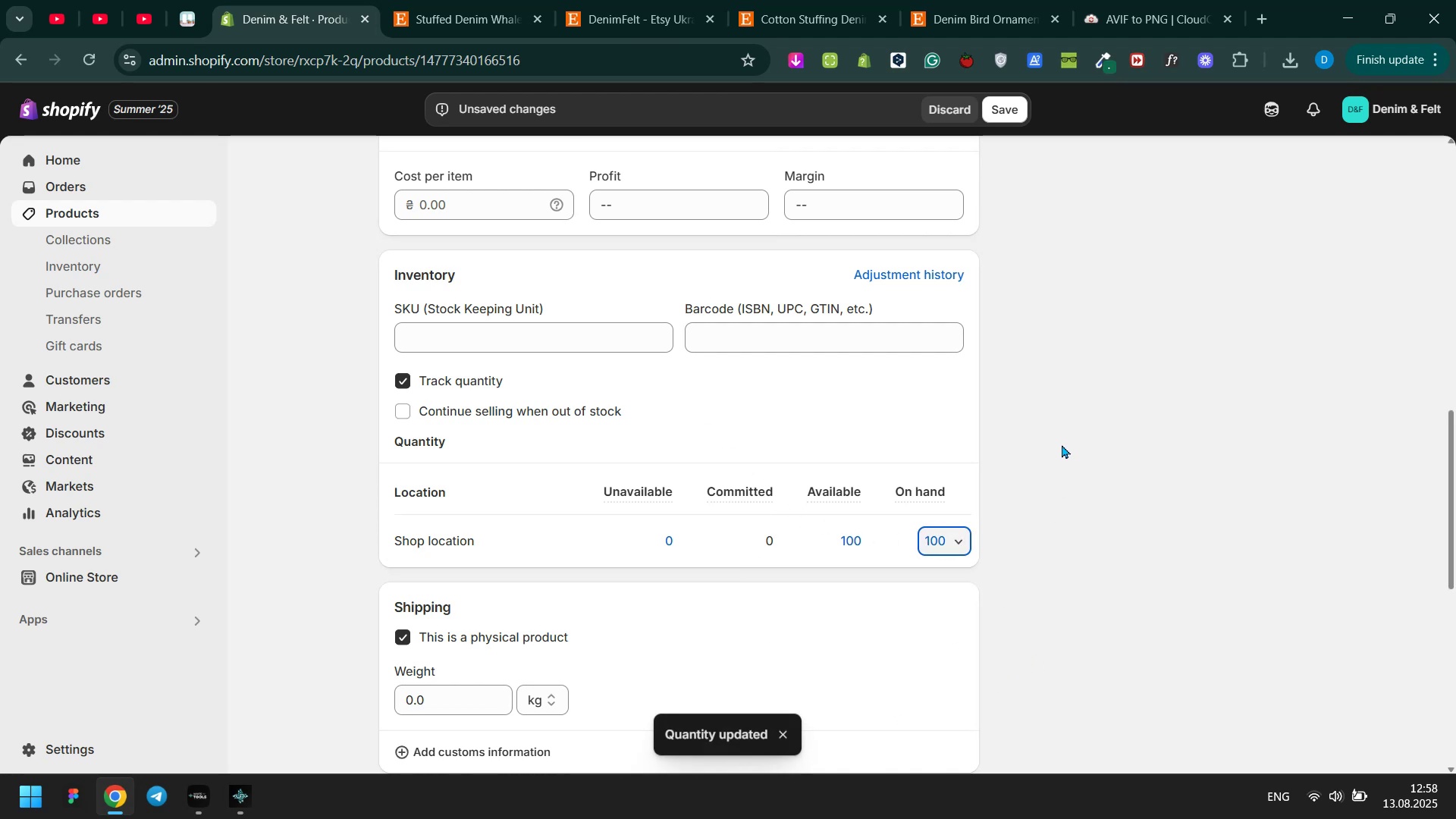 
scroll: coordinate [1062, 444], scroll_direction: down, amount: 3.0
 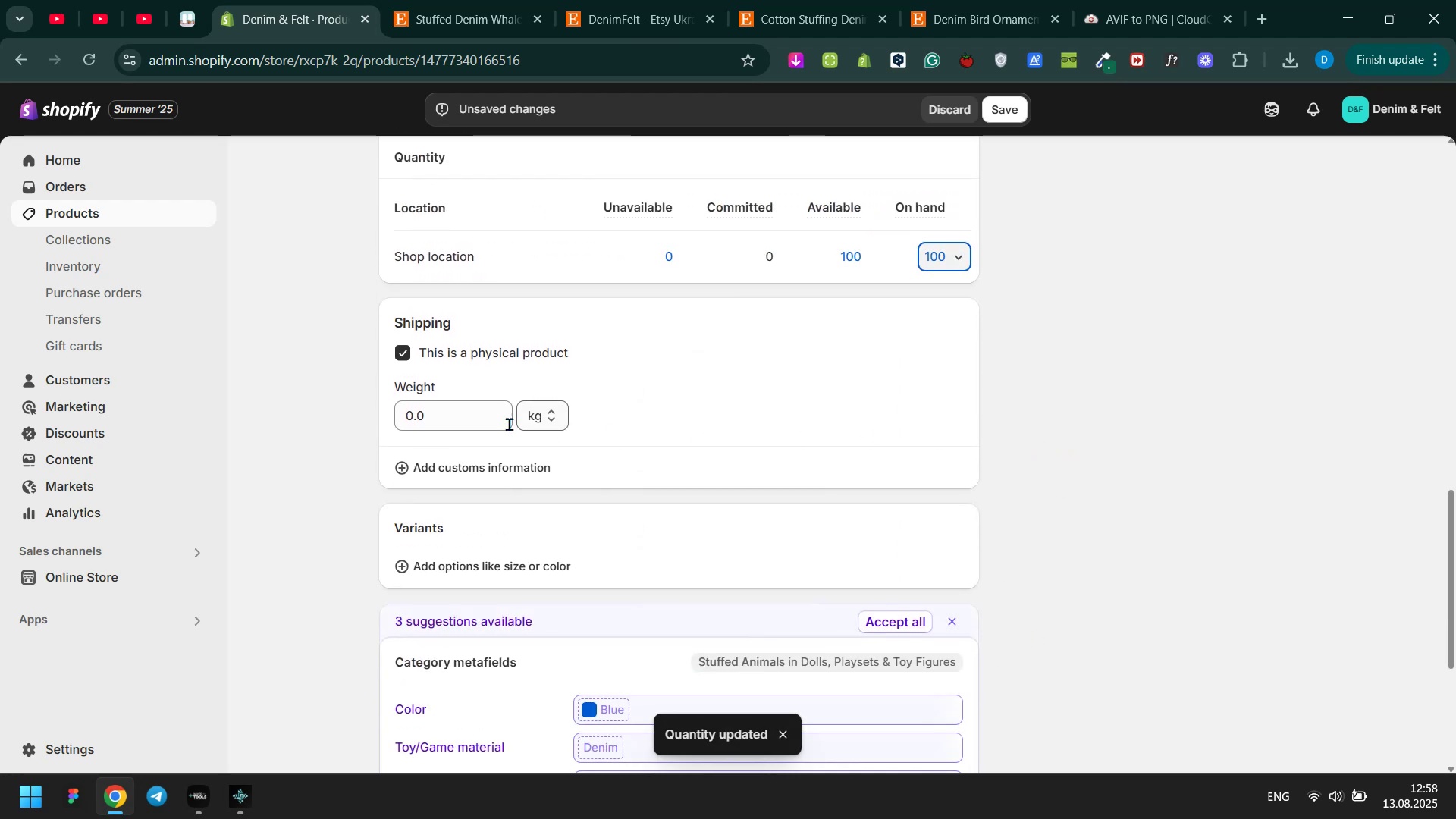 
left_click([469, 411])
 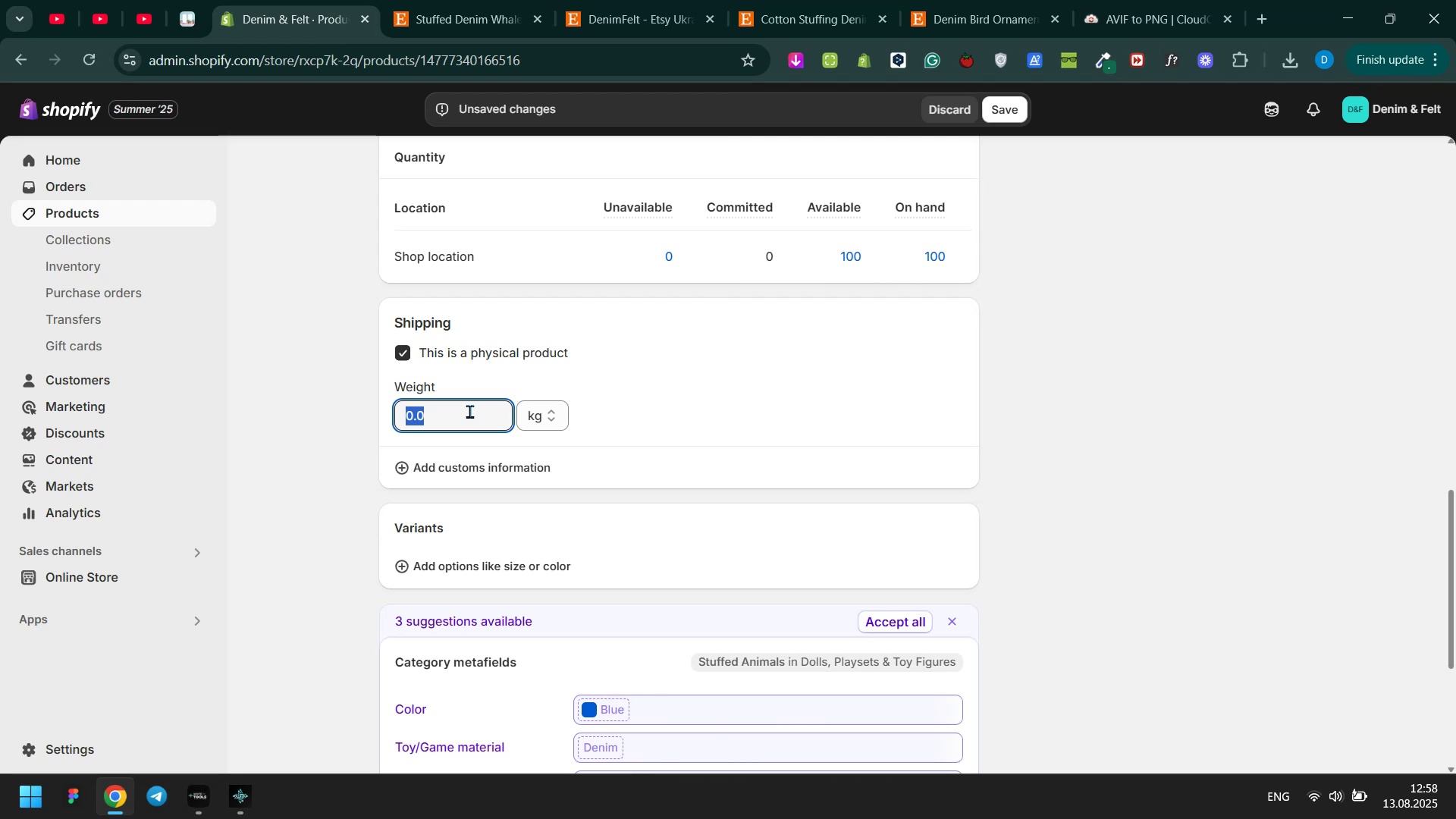 
wait(5.12)
 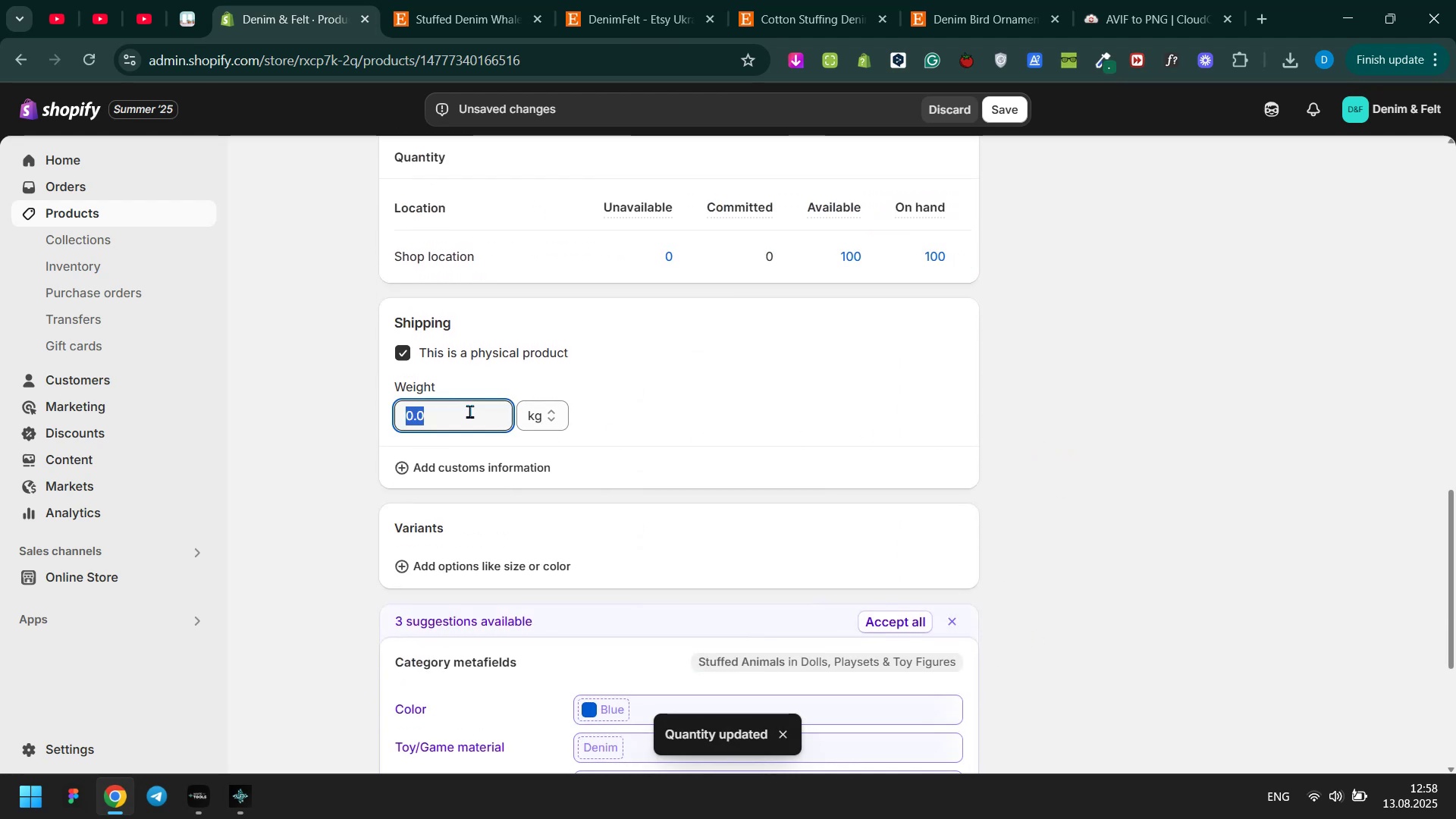 
key(0)
 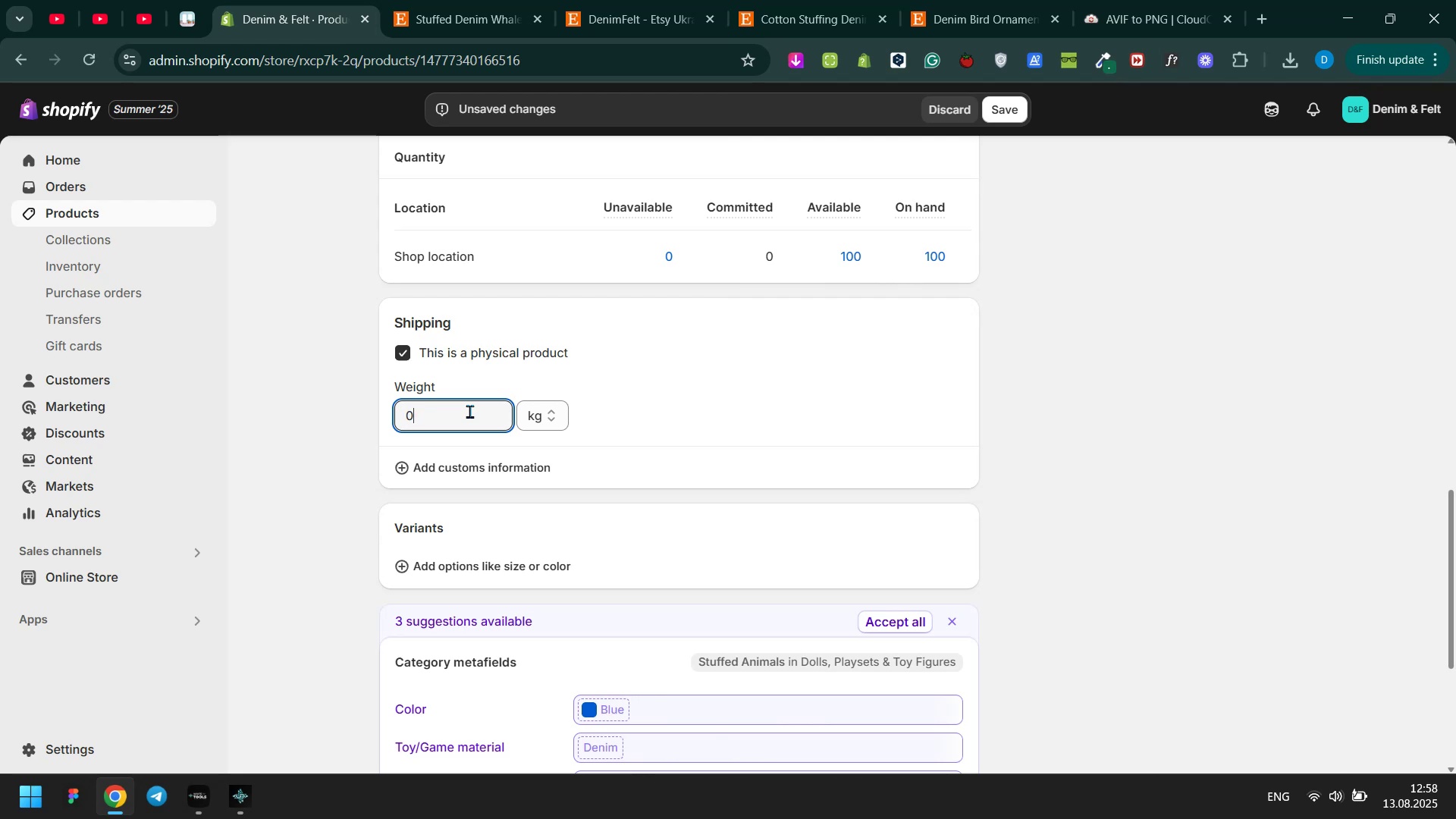 
key(Period)
 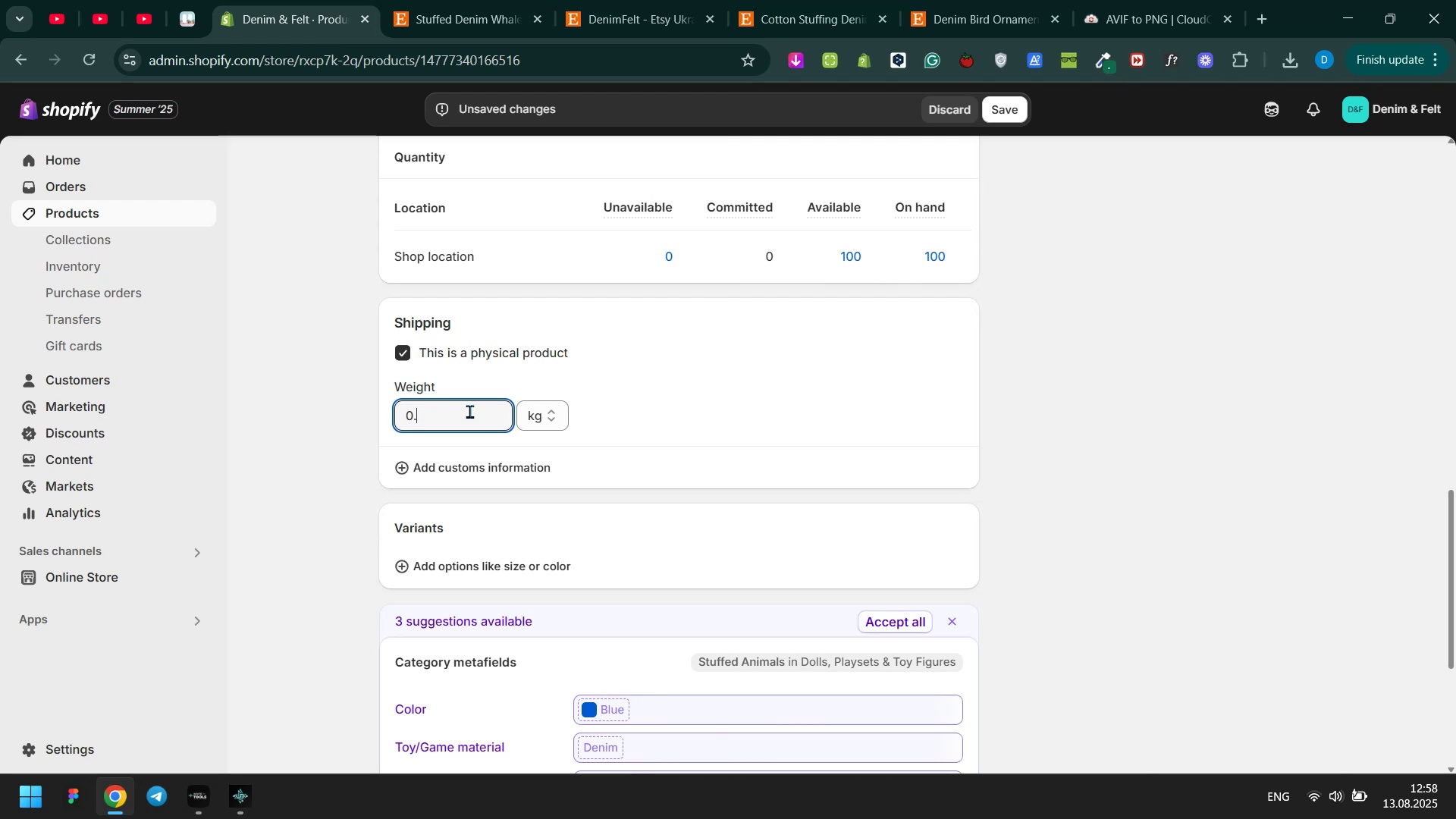 
key(6)
 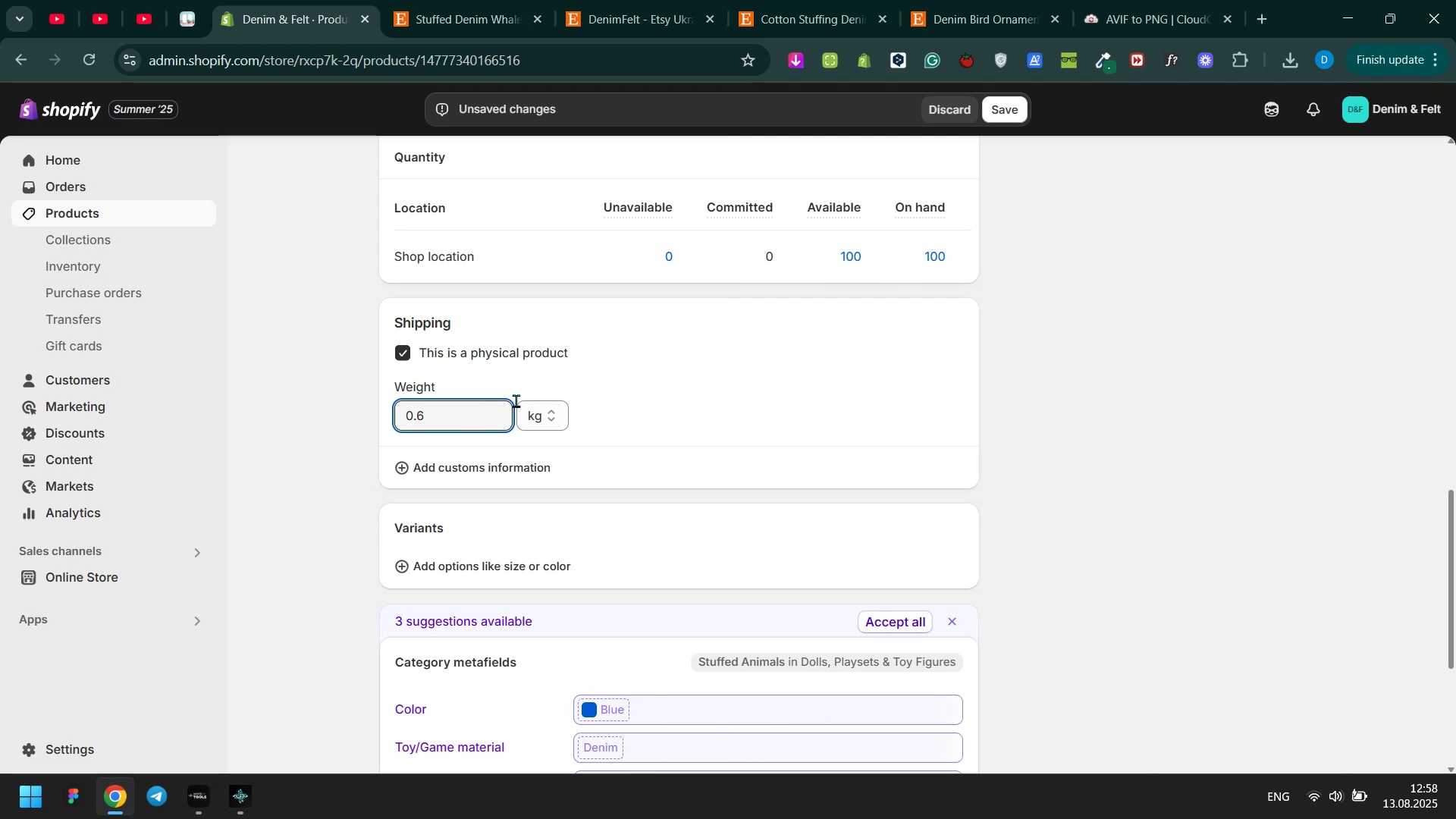 
left_click([722, 390])
 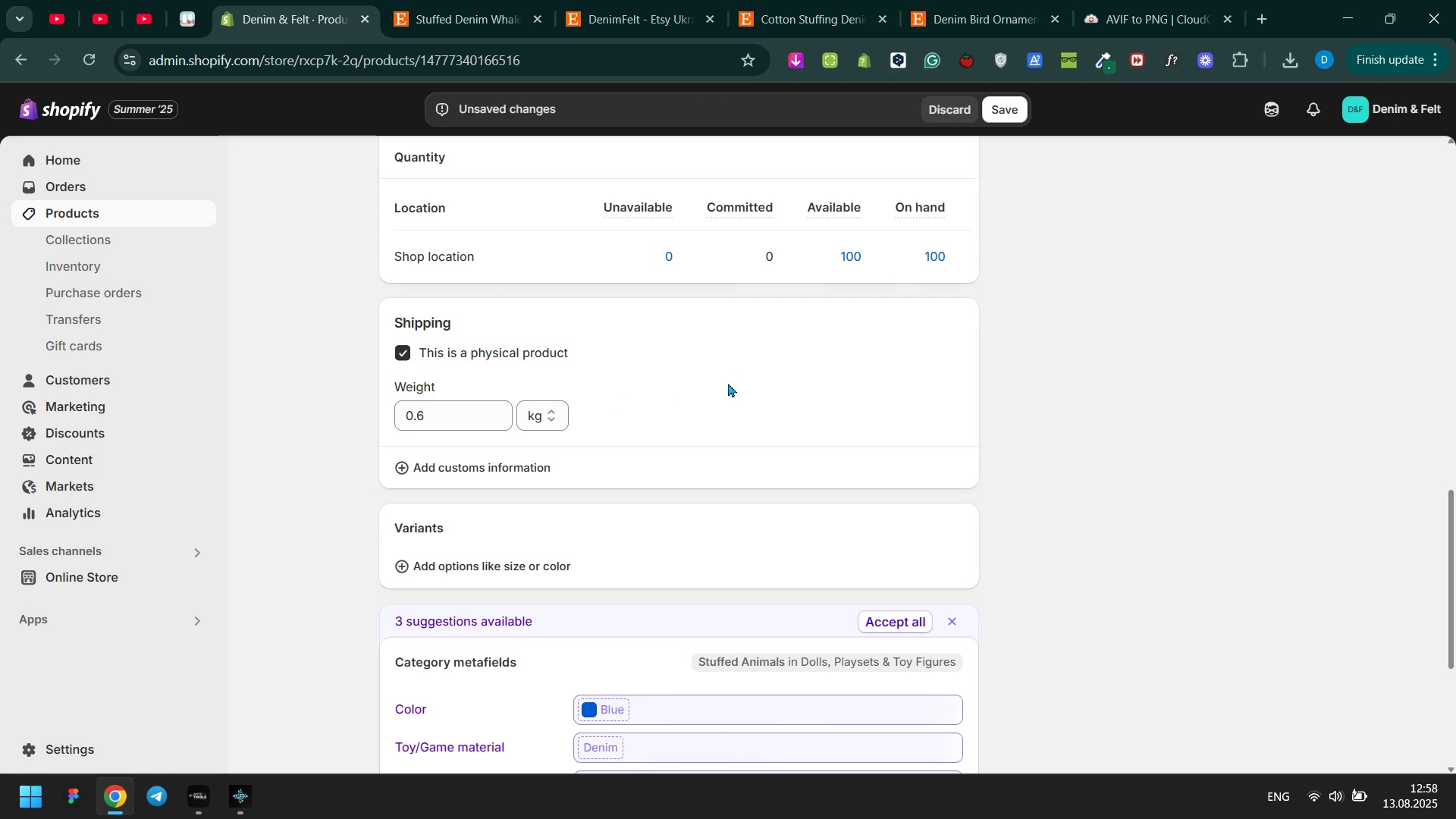 
left_click([479, 413])
 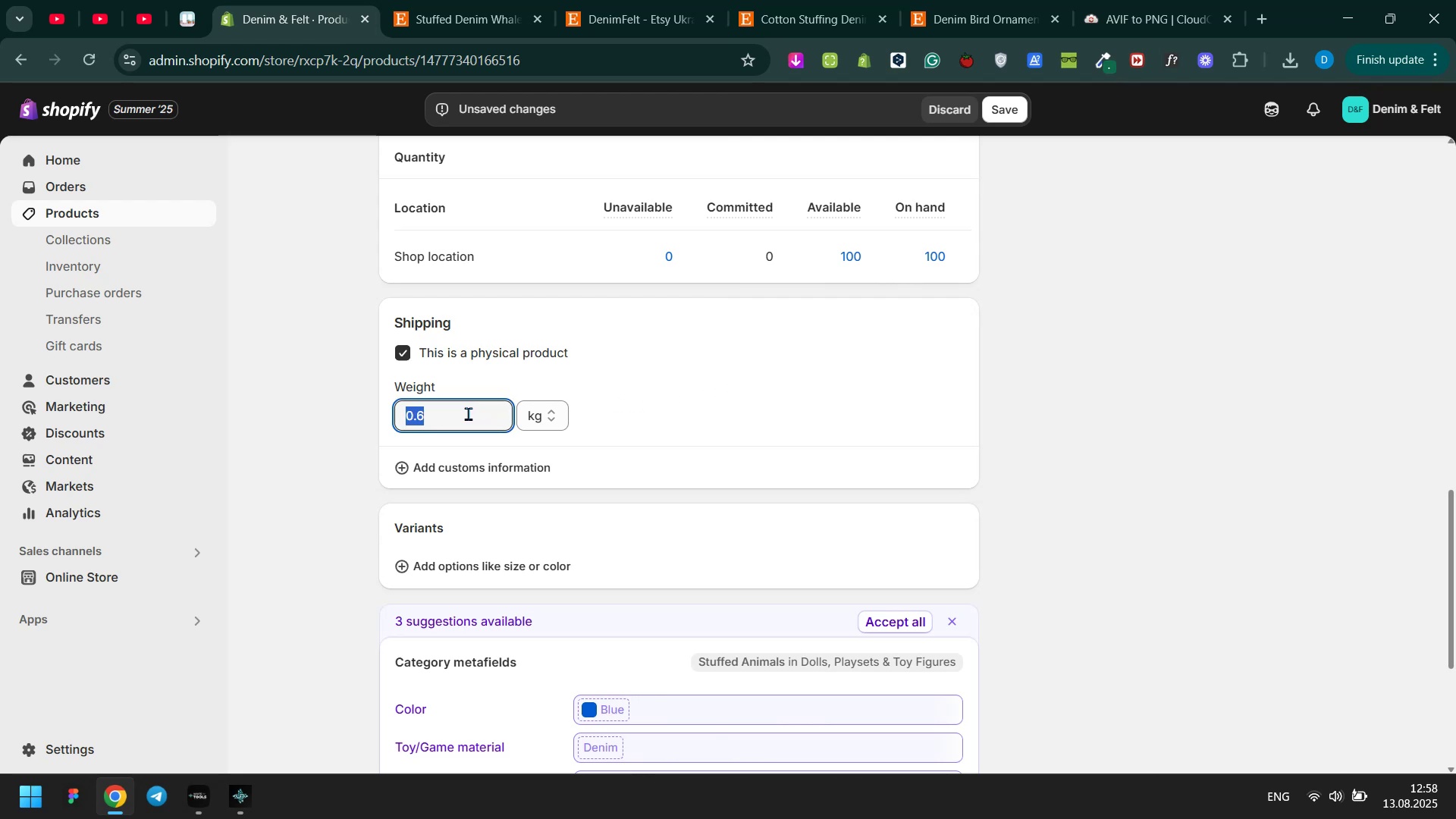 
double_click([468, 413])
 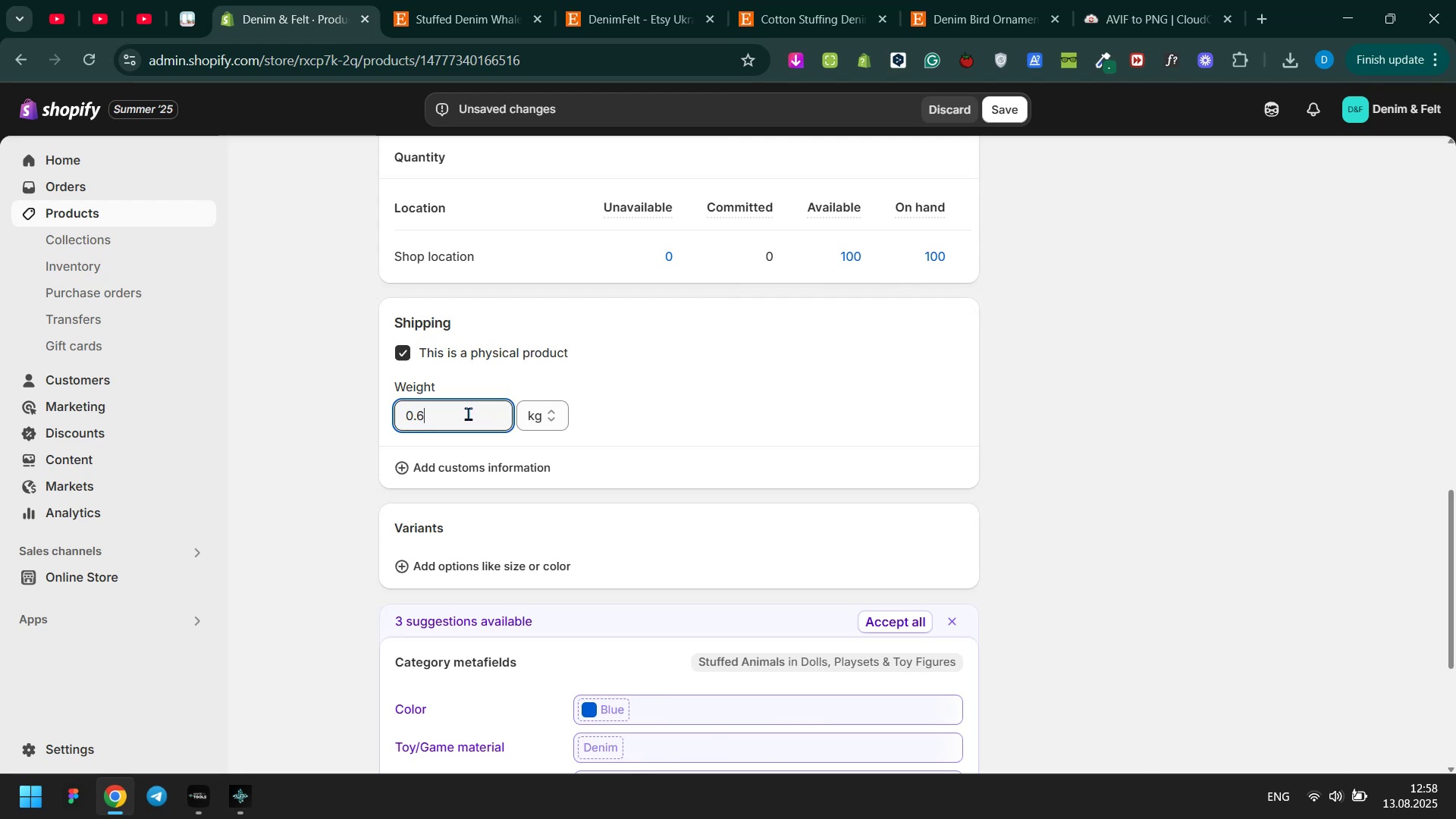 
type(00)
 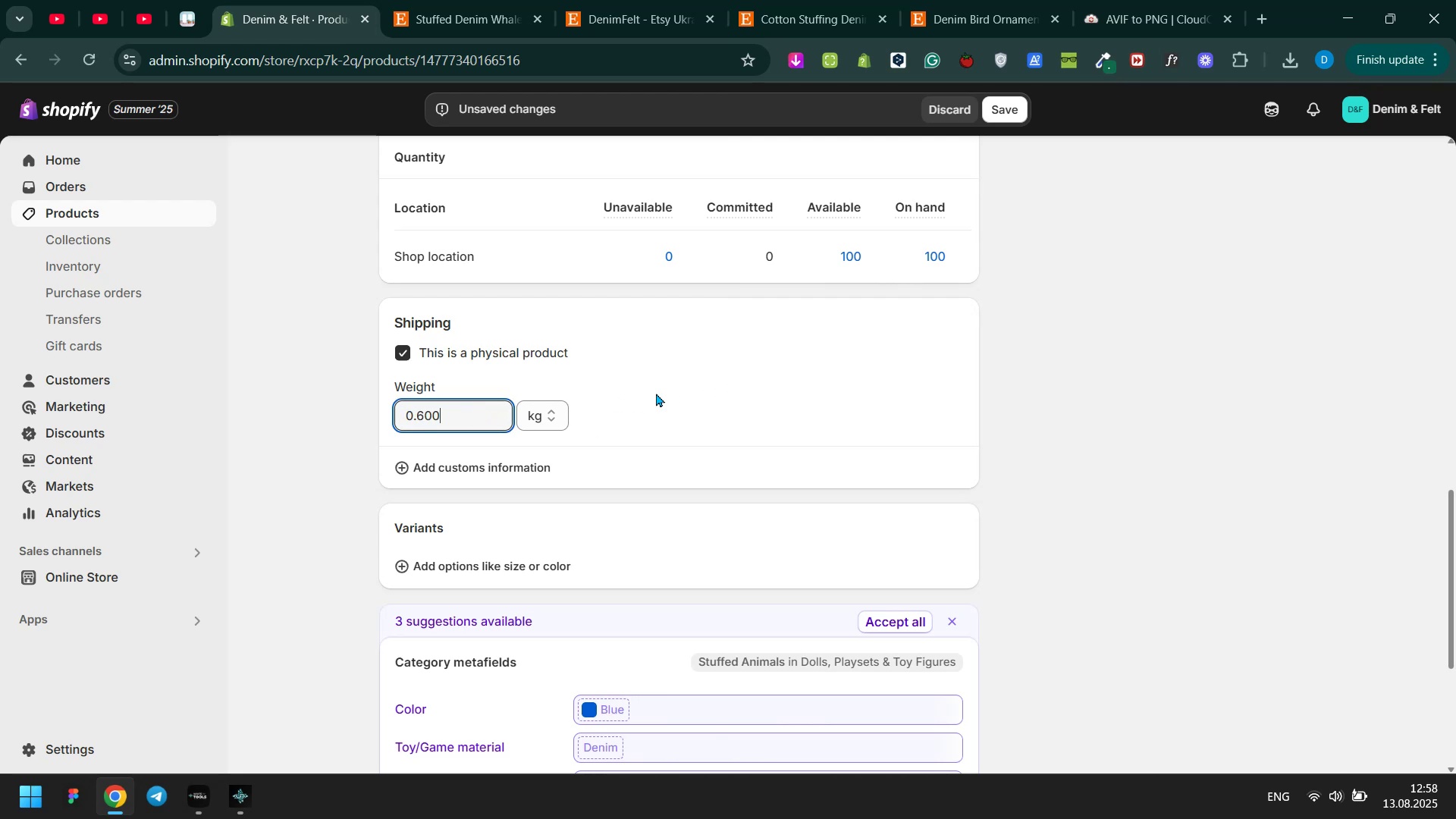 
left_click([656, 392])
 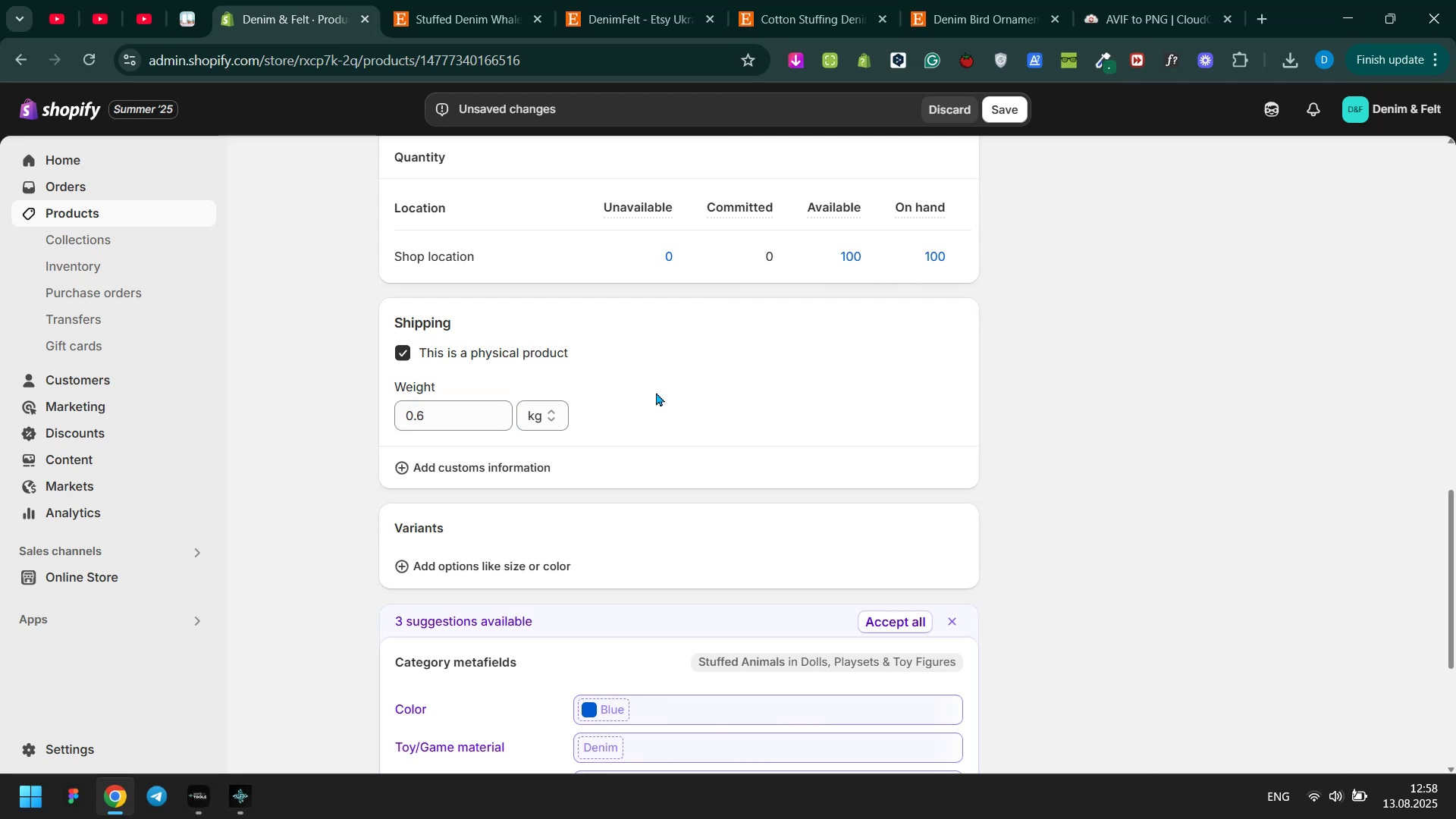 
scroll: coordinate [770, 440], scroll_direction: down, amount: 2.0
 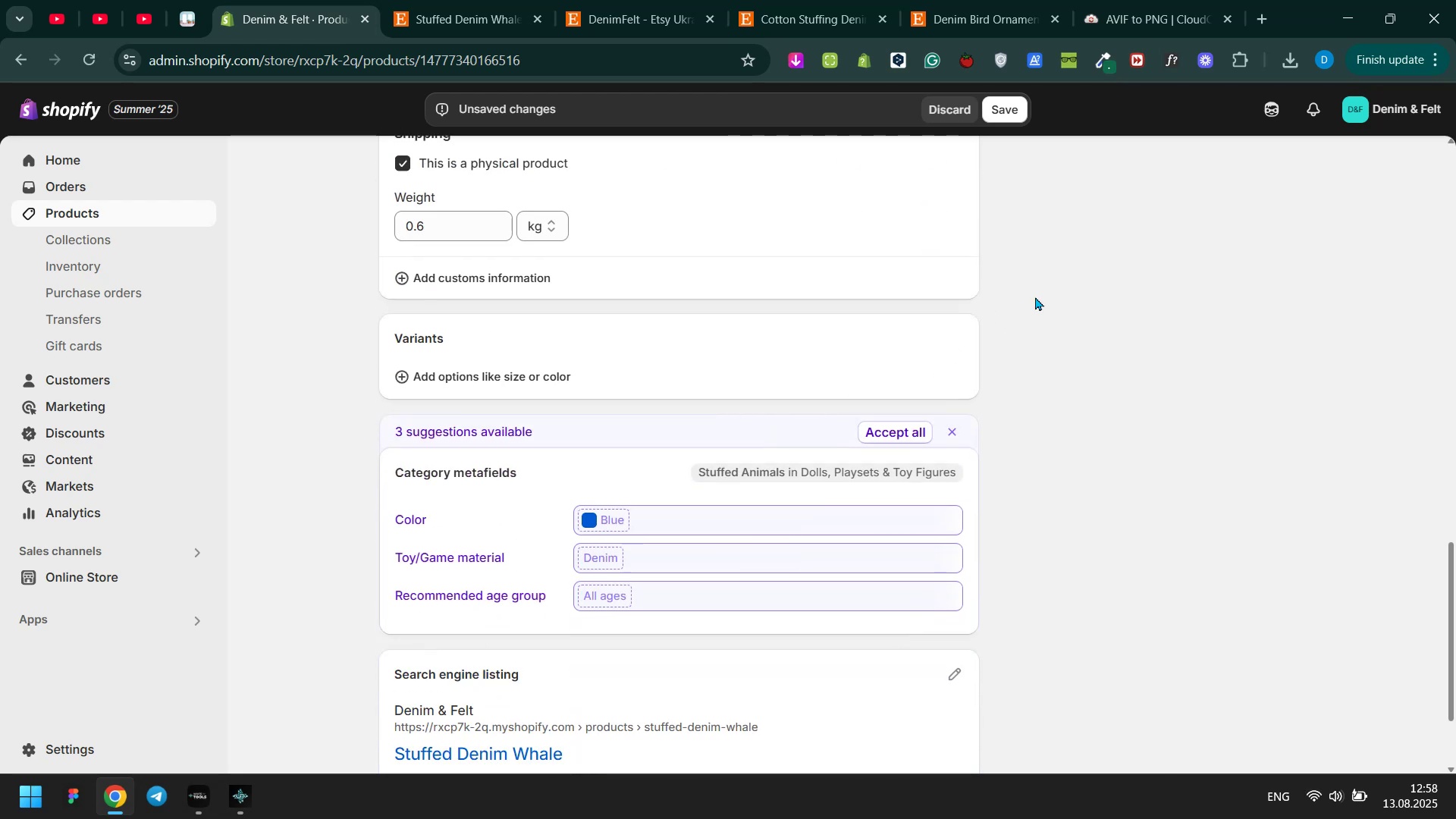 
left_click([1062, 286])
 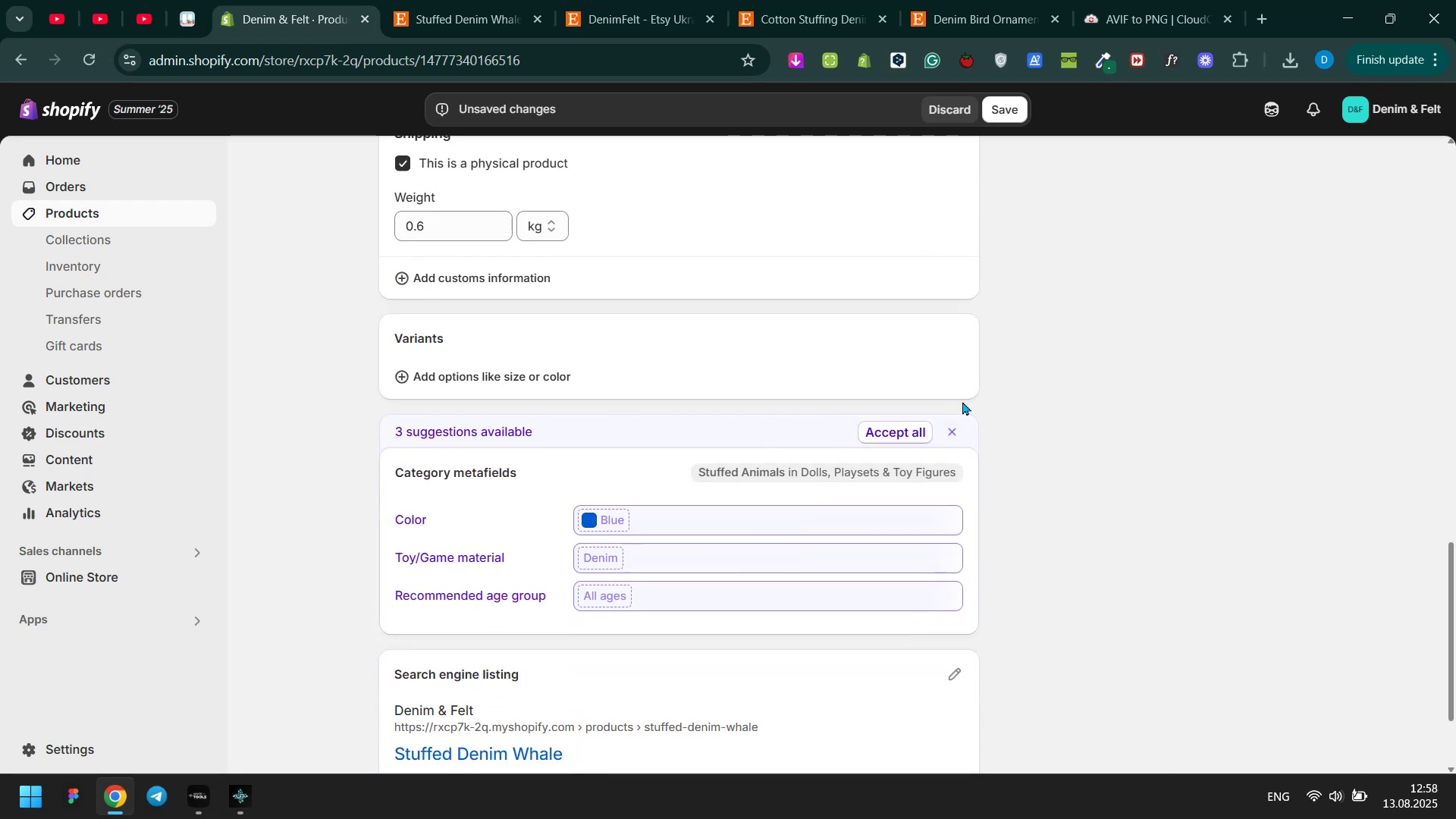 
double_click([529, 380])
 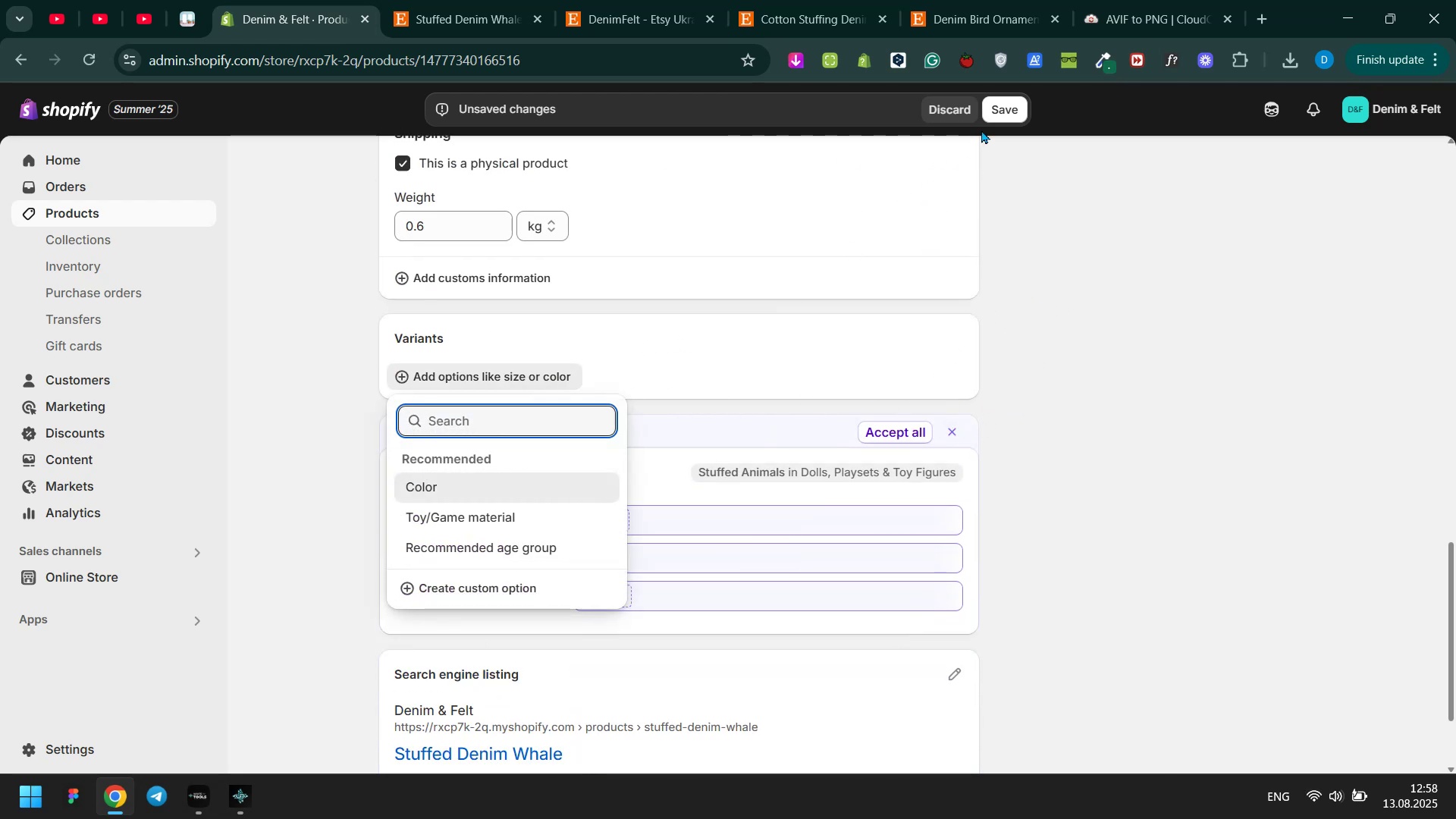 
left_click([1006, 108])
 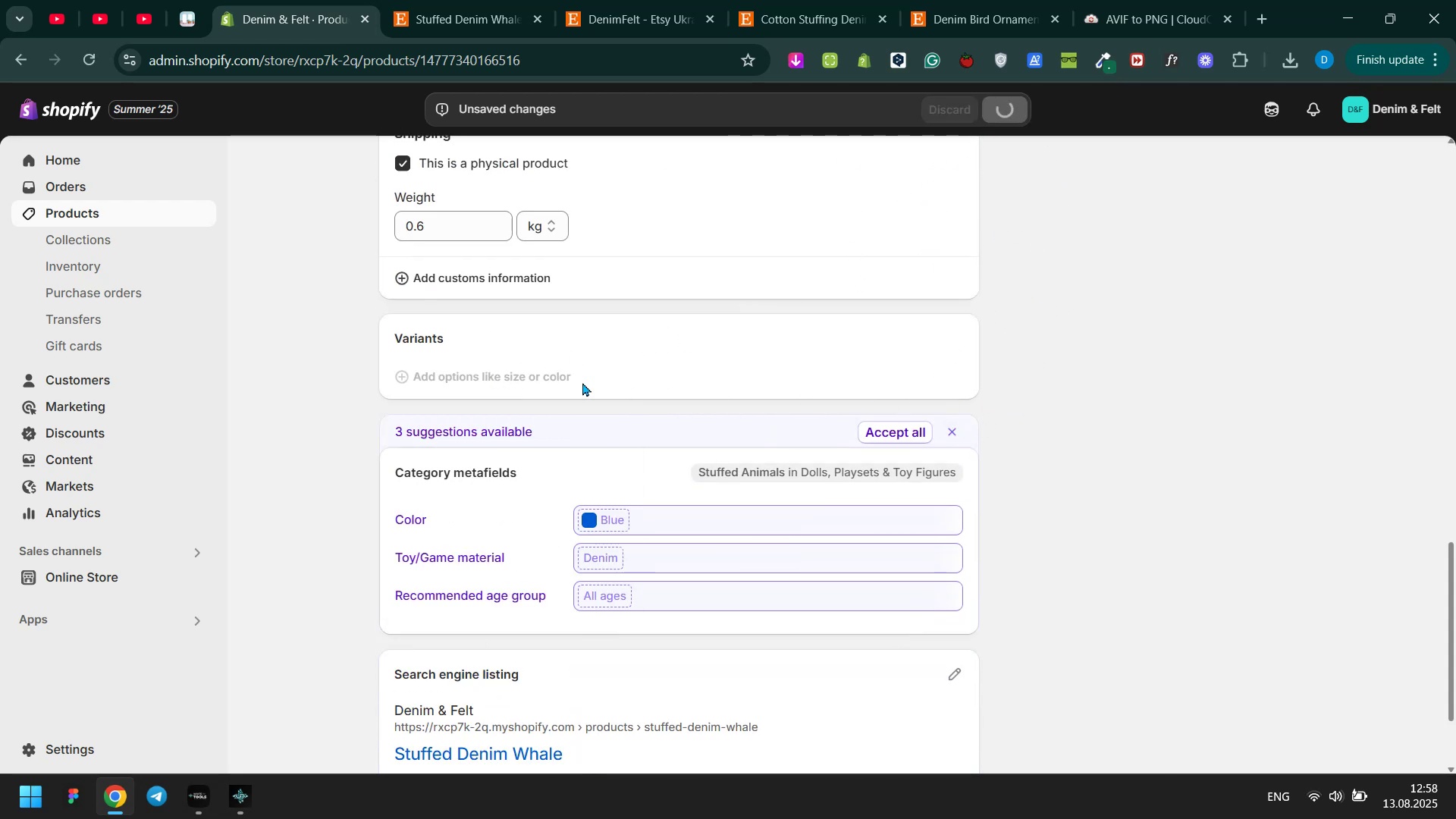 
left_click([542, 370])
 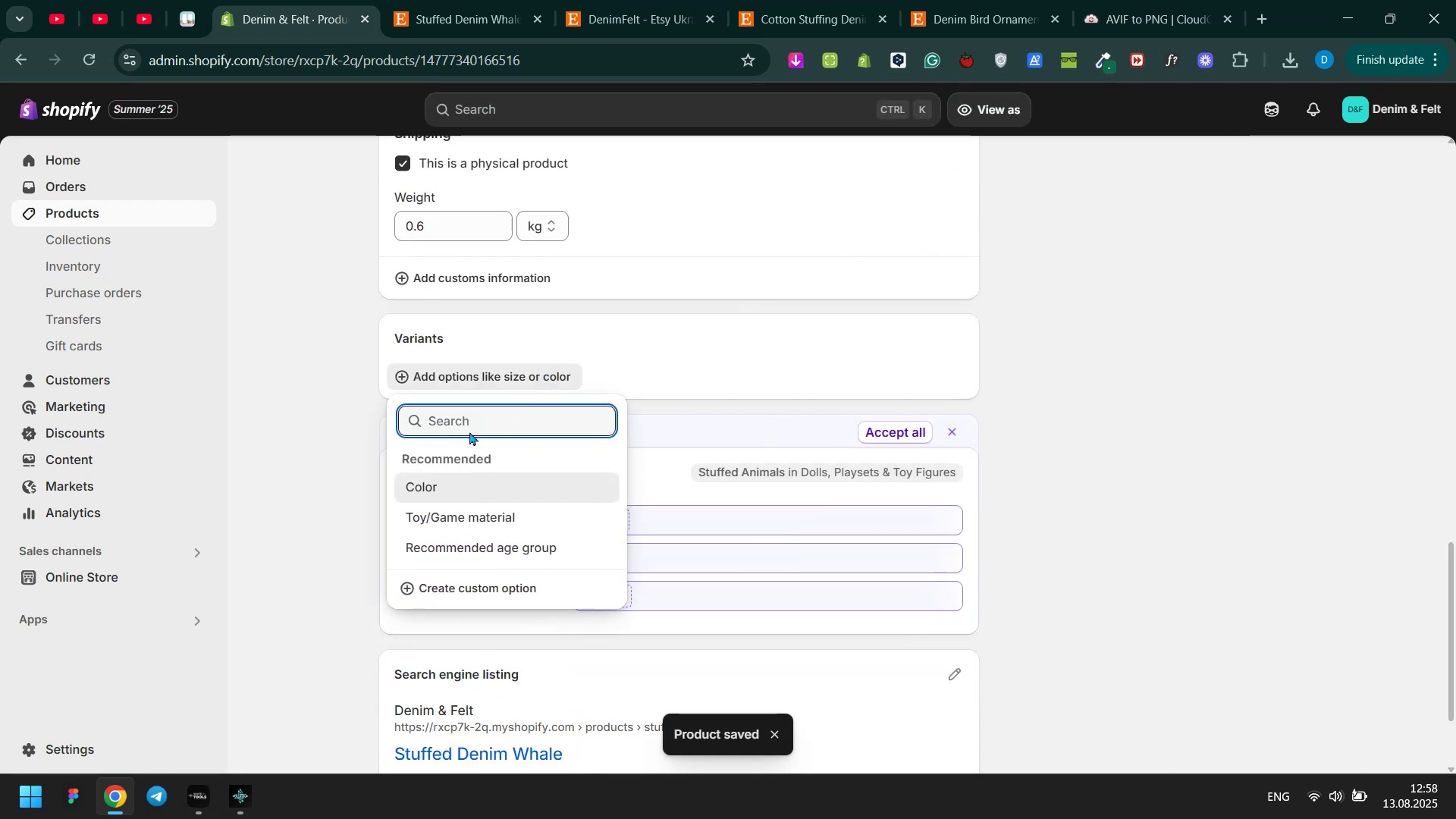 
left_click([469, 423])
 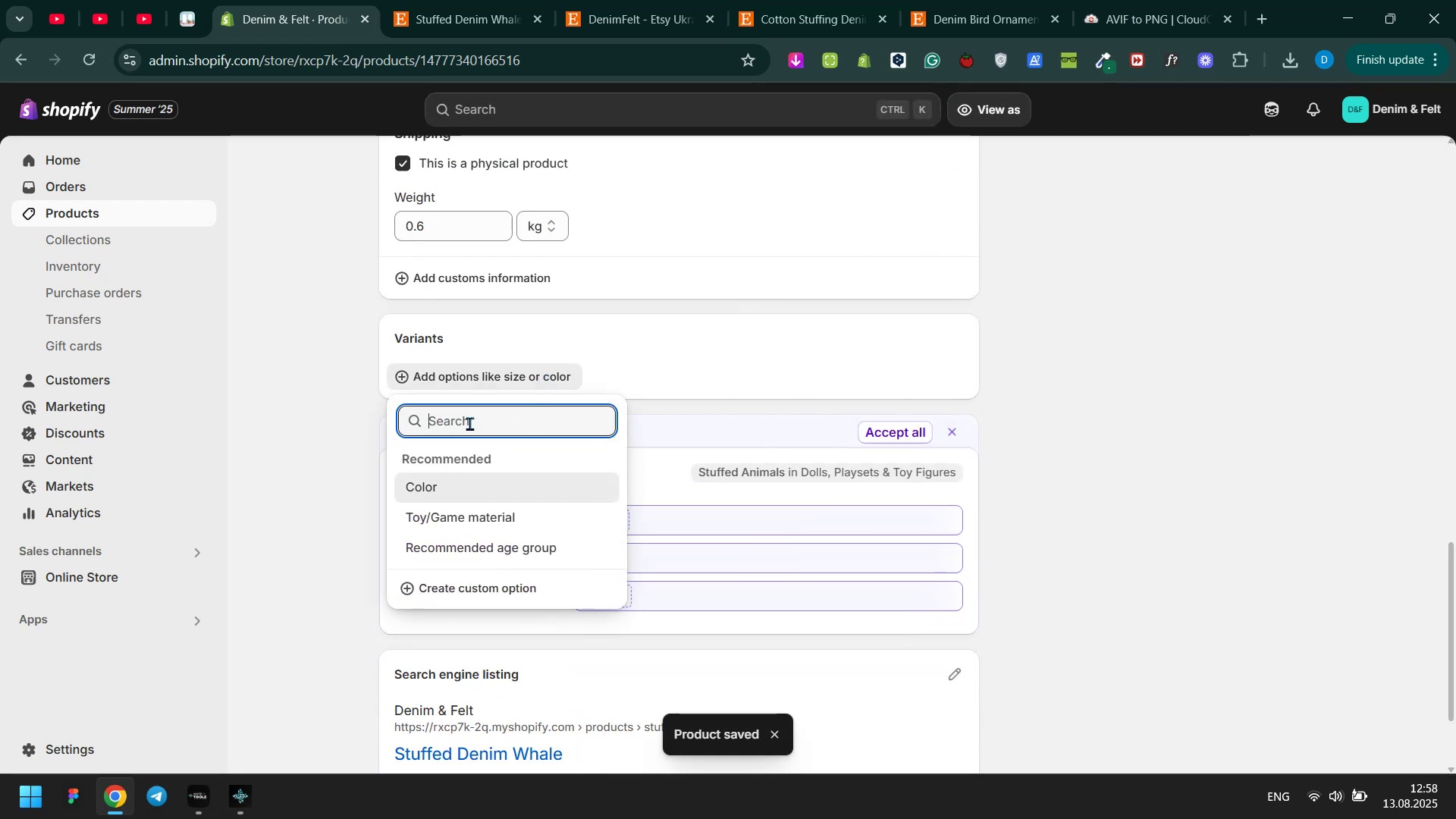 
key(Shift+ShiftLeft)
 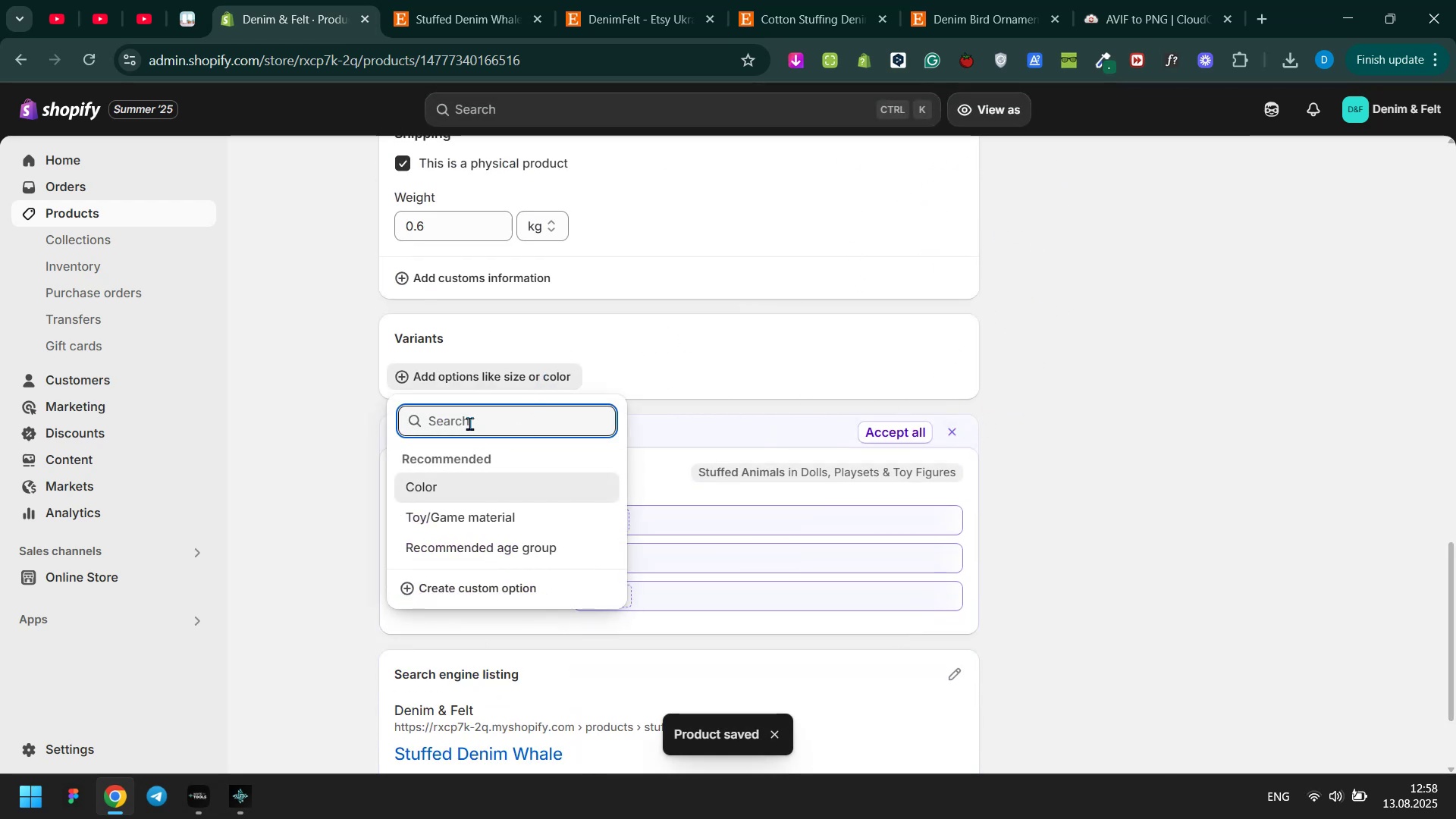 
key(Shift+S)
 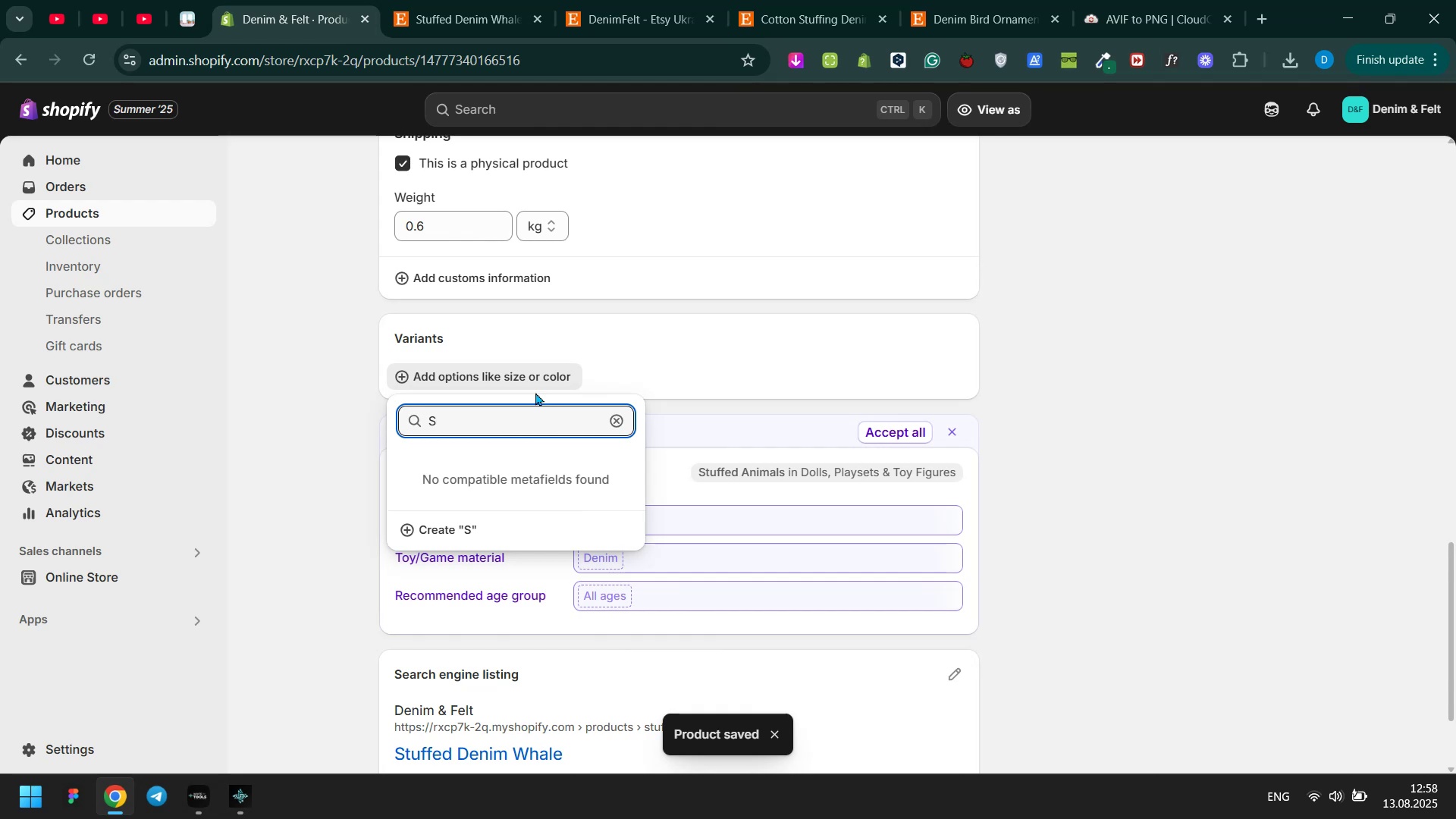 
left_click([661, 347])
 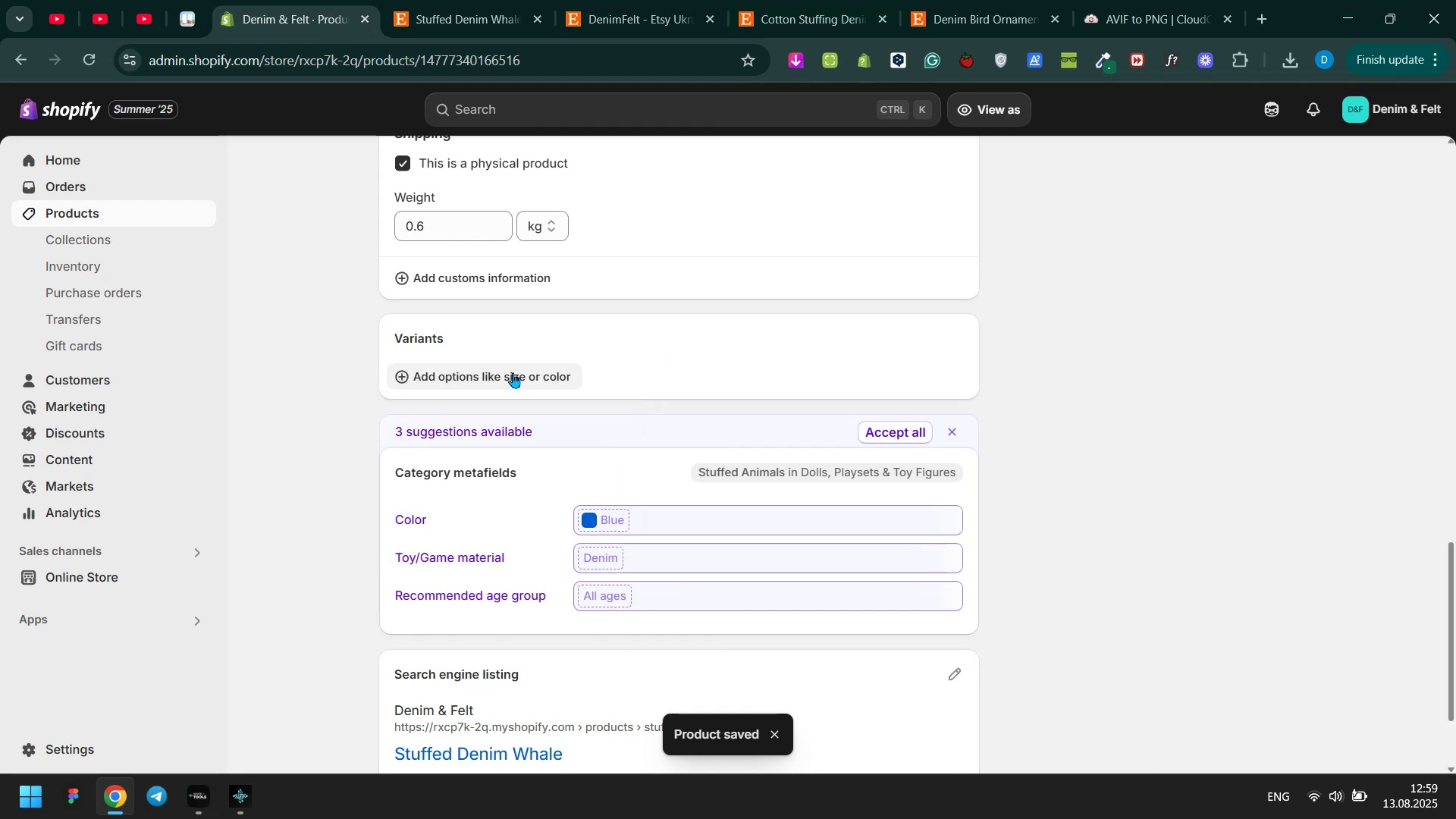 
left_click([513, 372])
 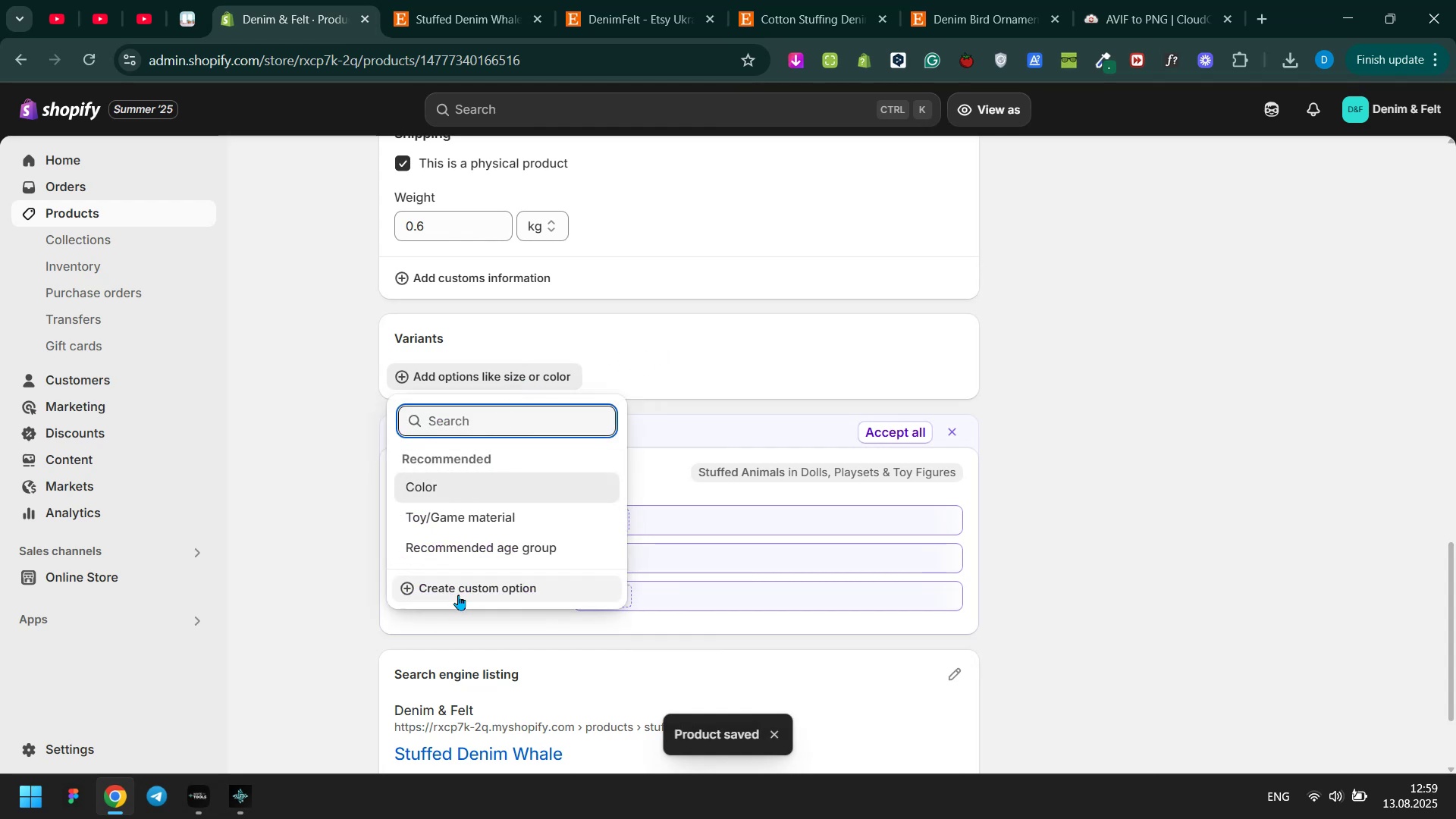 
left_click([458, 593])
 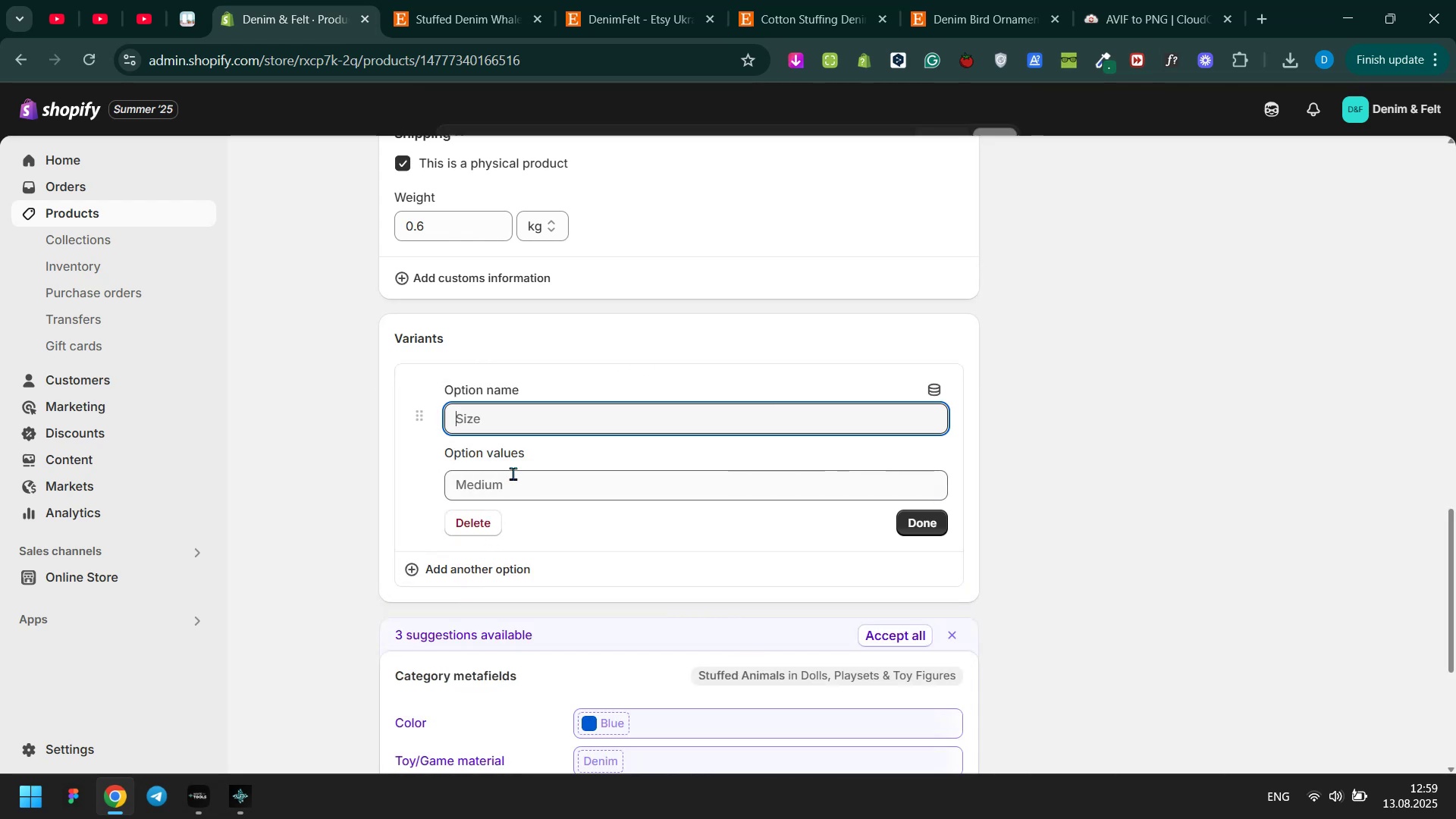 
type(Style)
 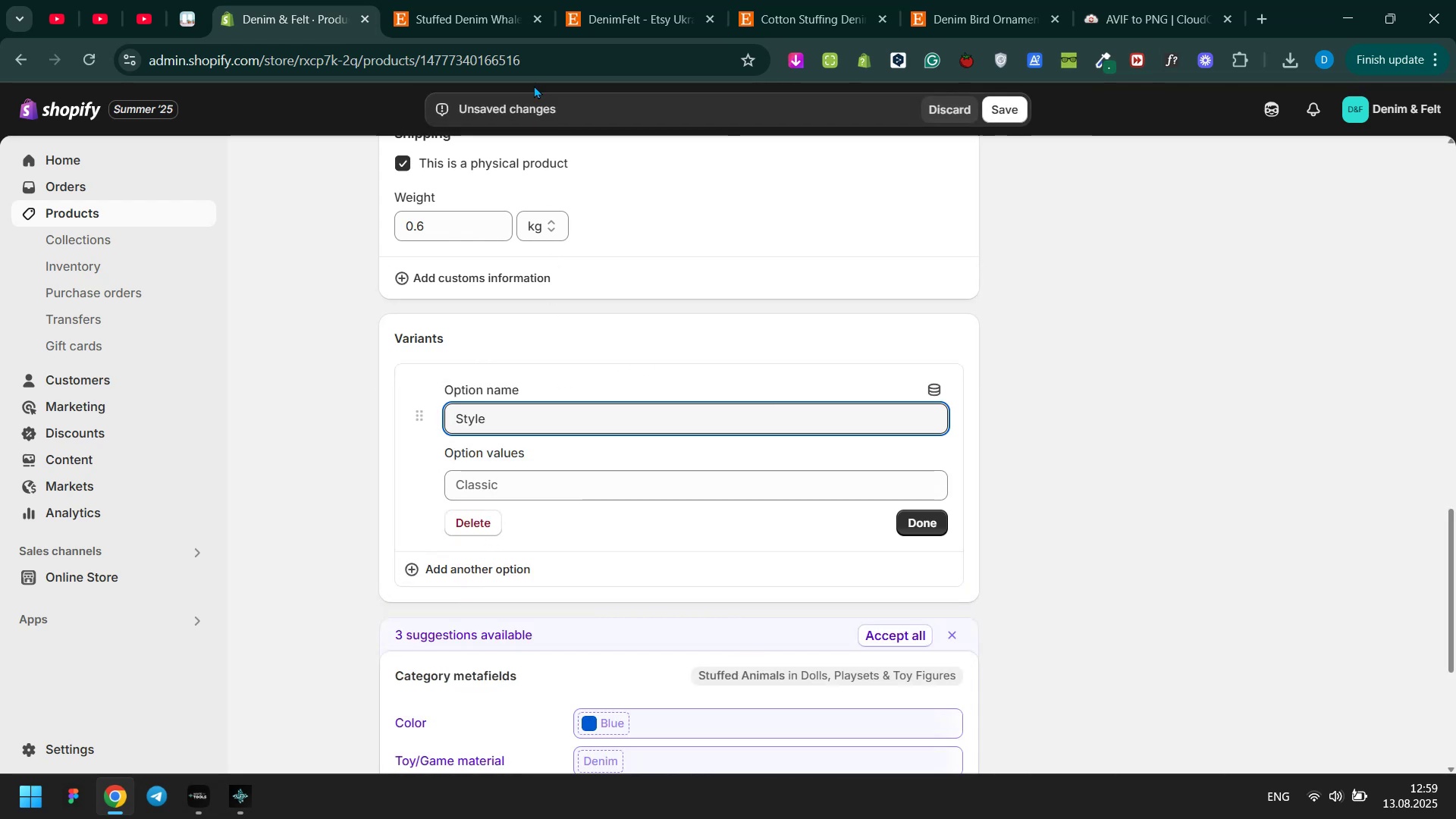 
left_click([490, 0])
 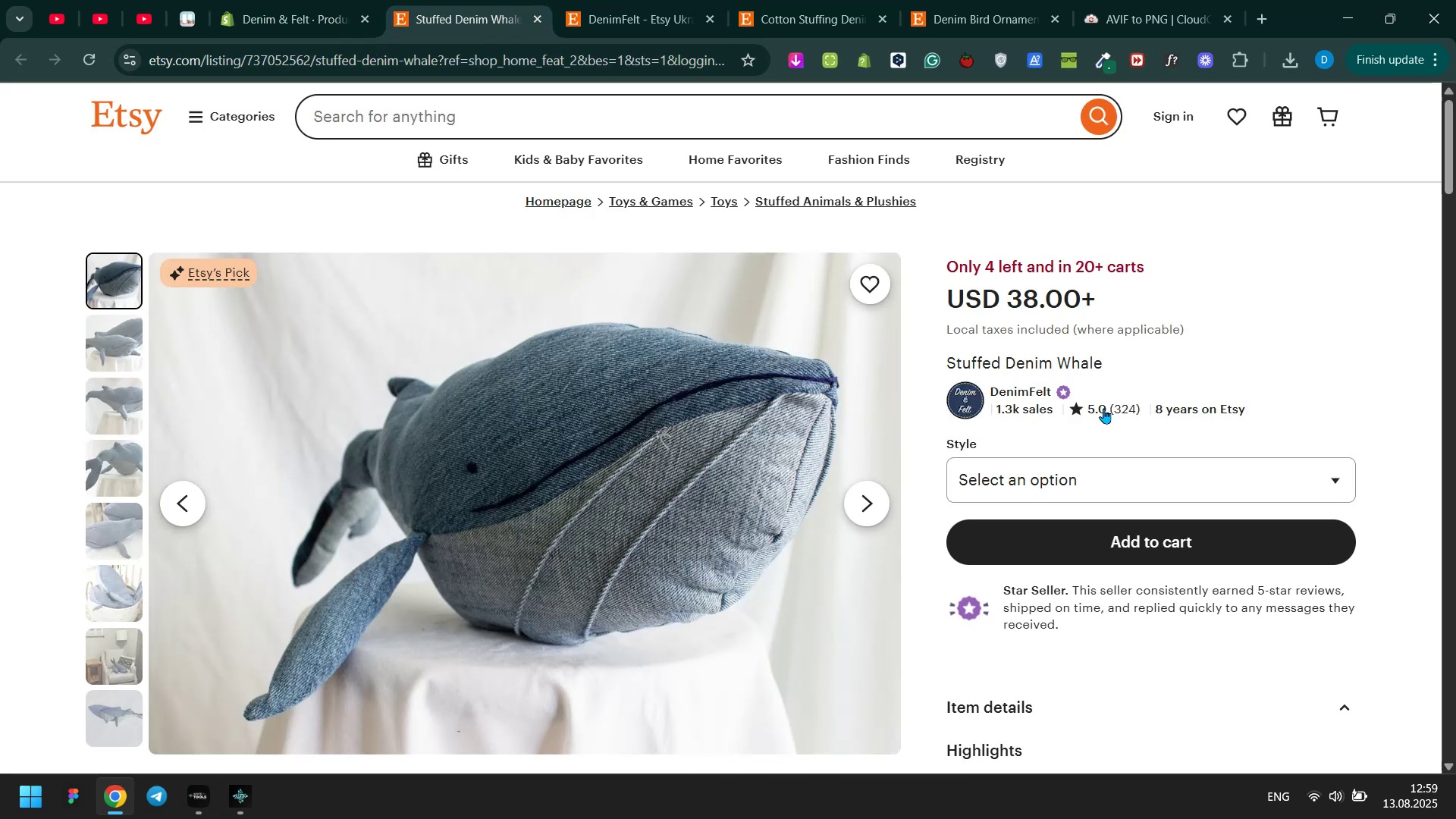 
left_click([1119, 466])
 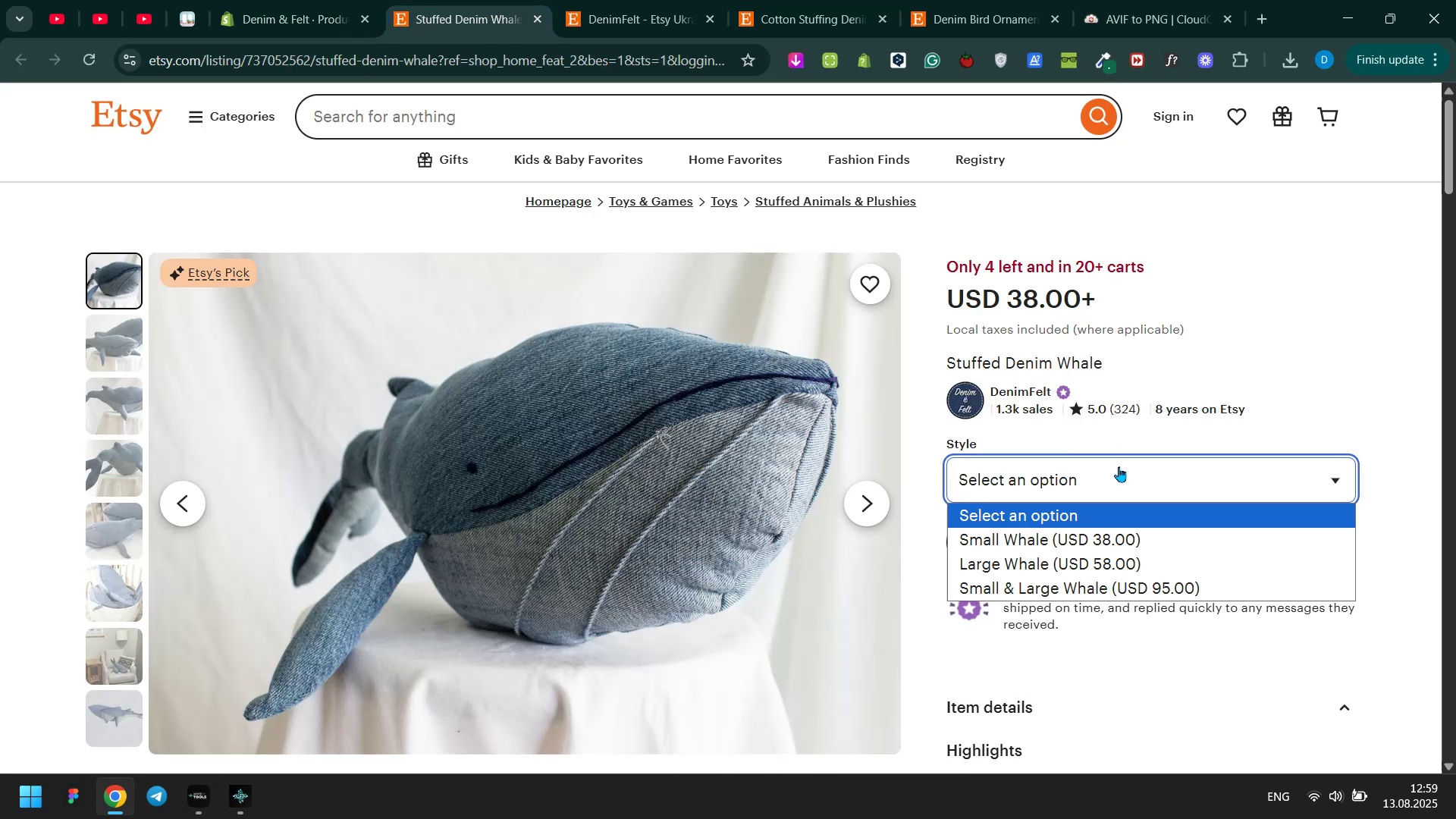 
left_click([272, 0])
 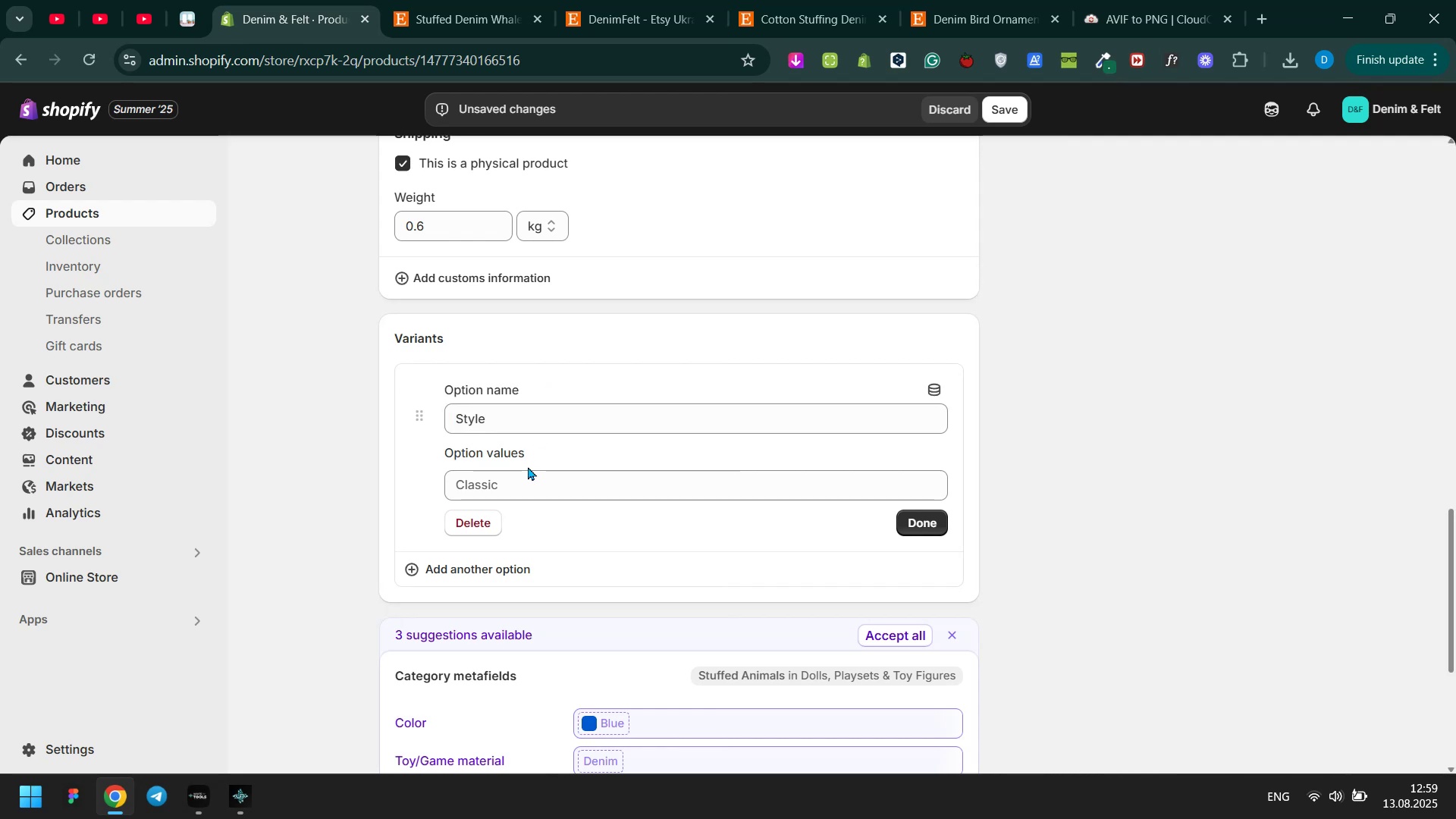 
double_click([528, 479])
 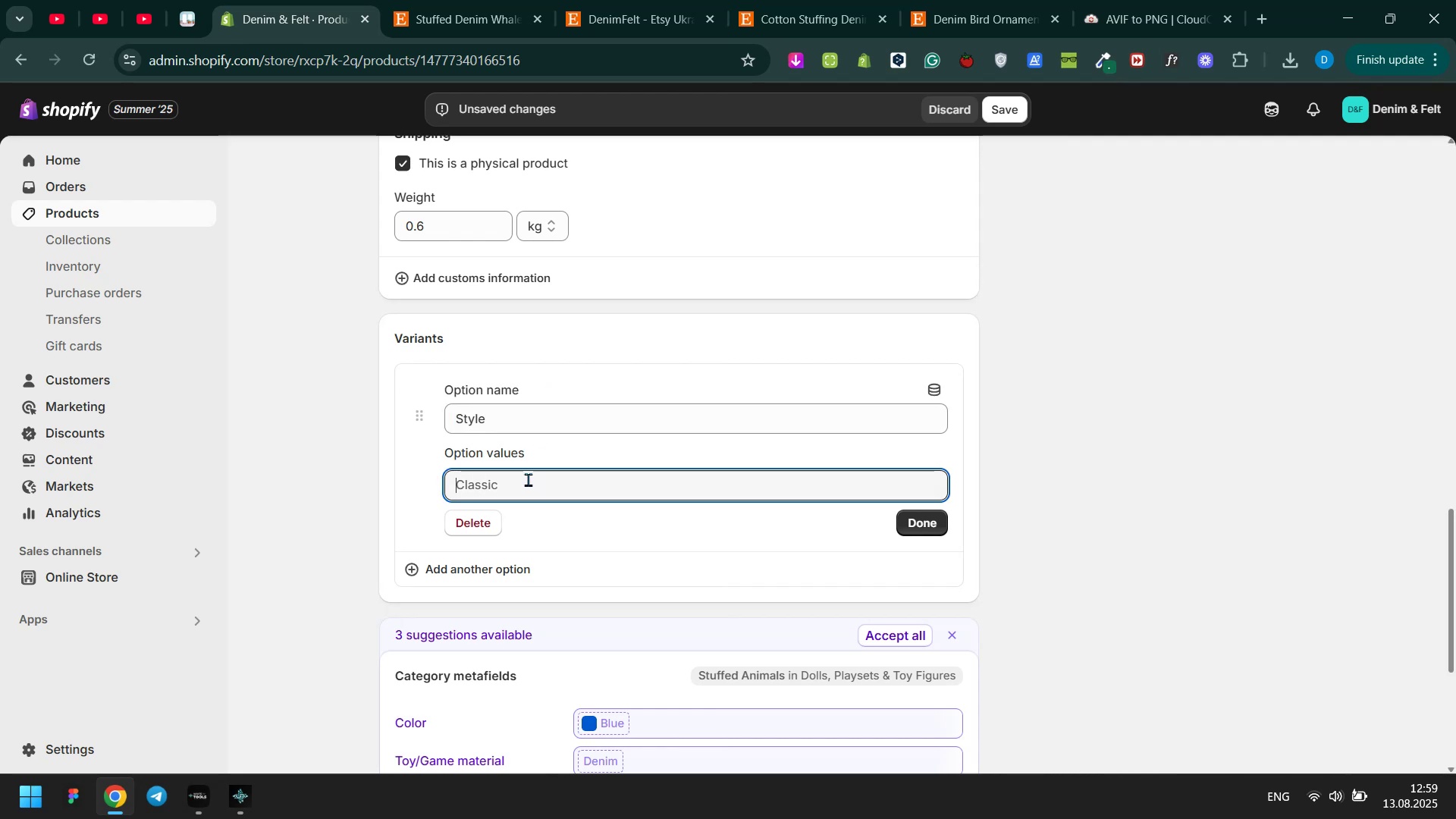 
type(Small Whale)
 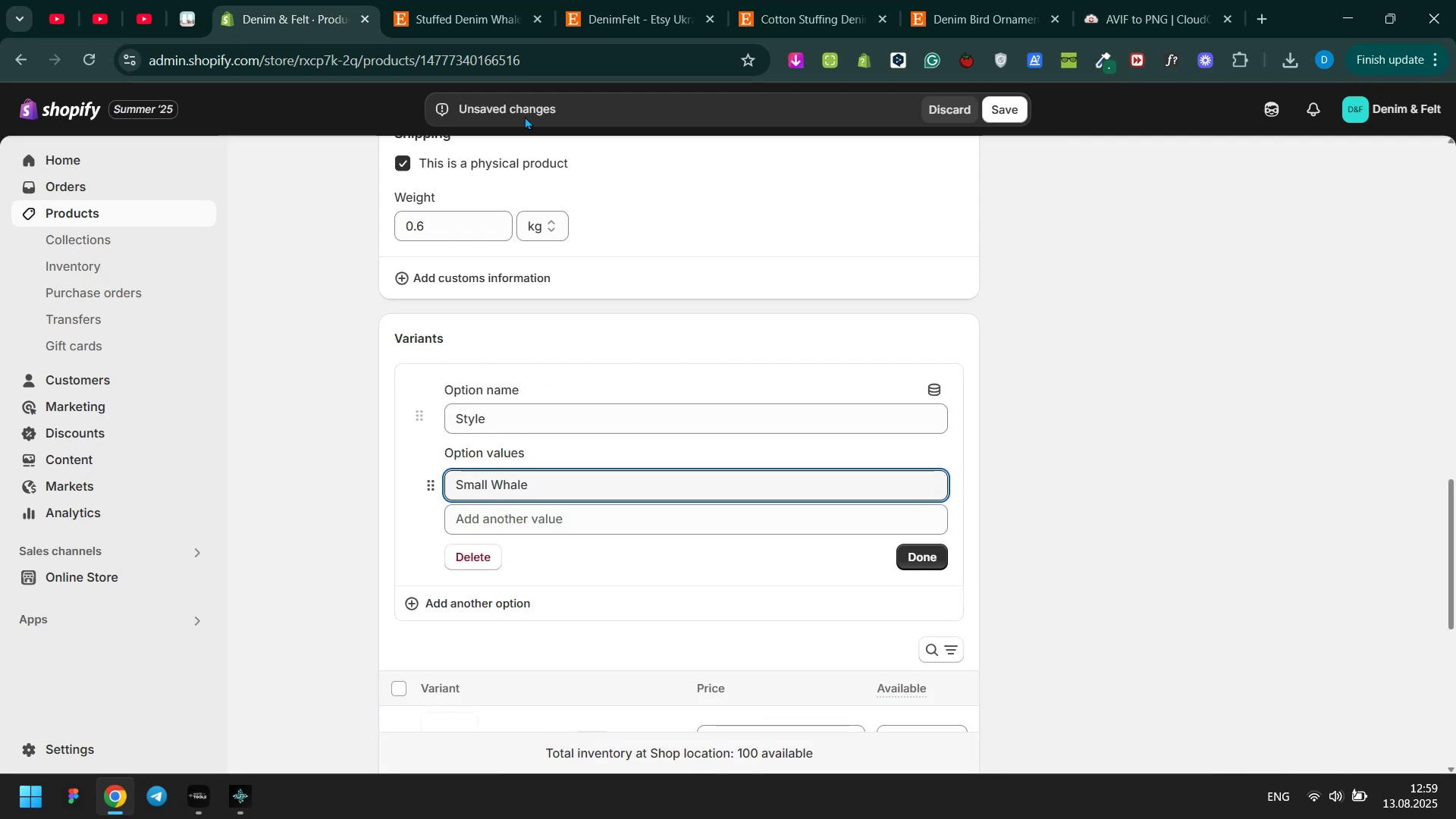 
left_click([475, 0])
 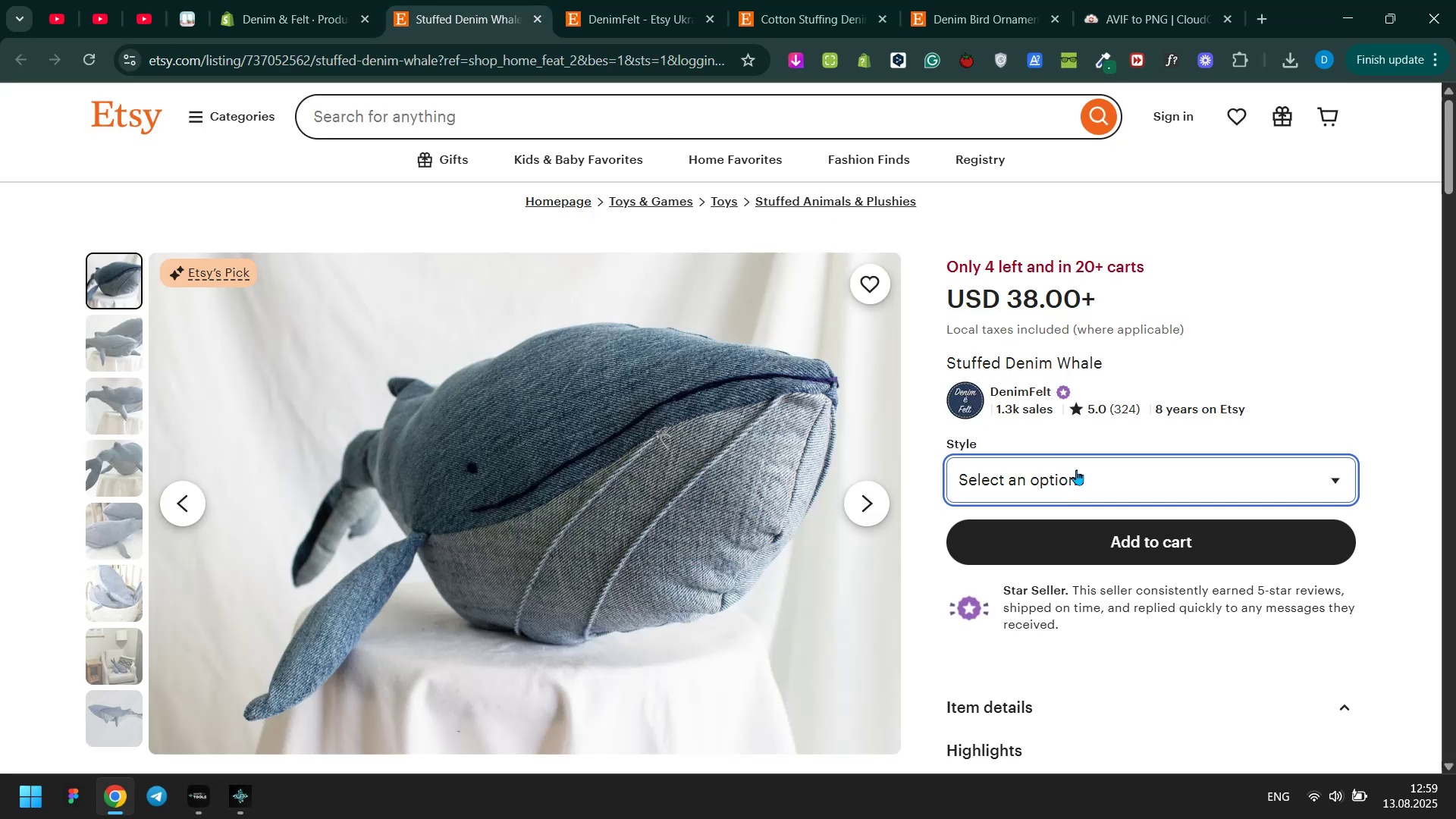 
left_click([1078, 473])
 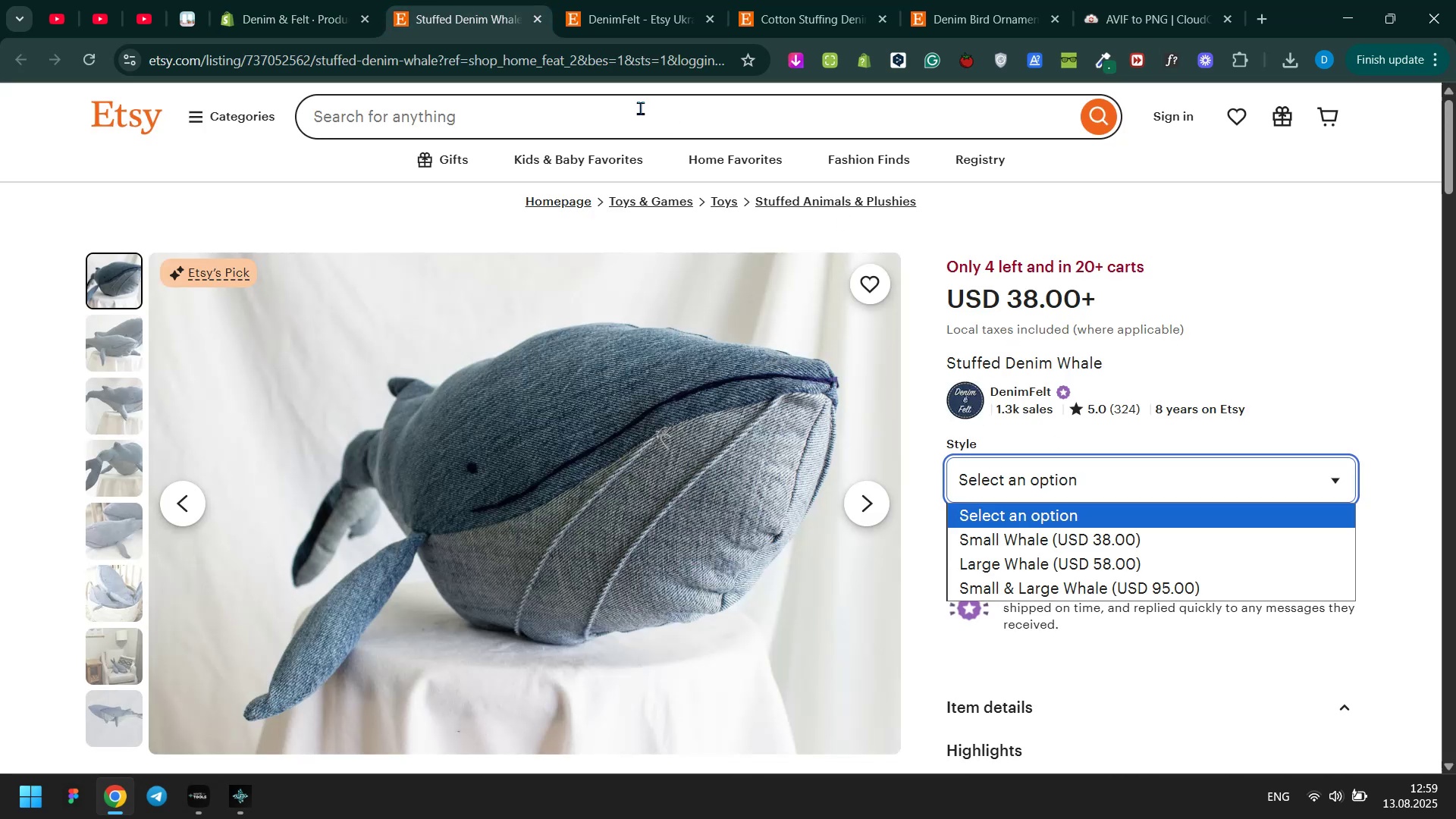 
left_click([316, 0])
 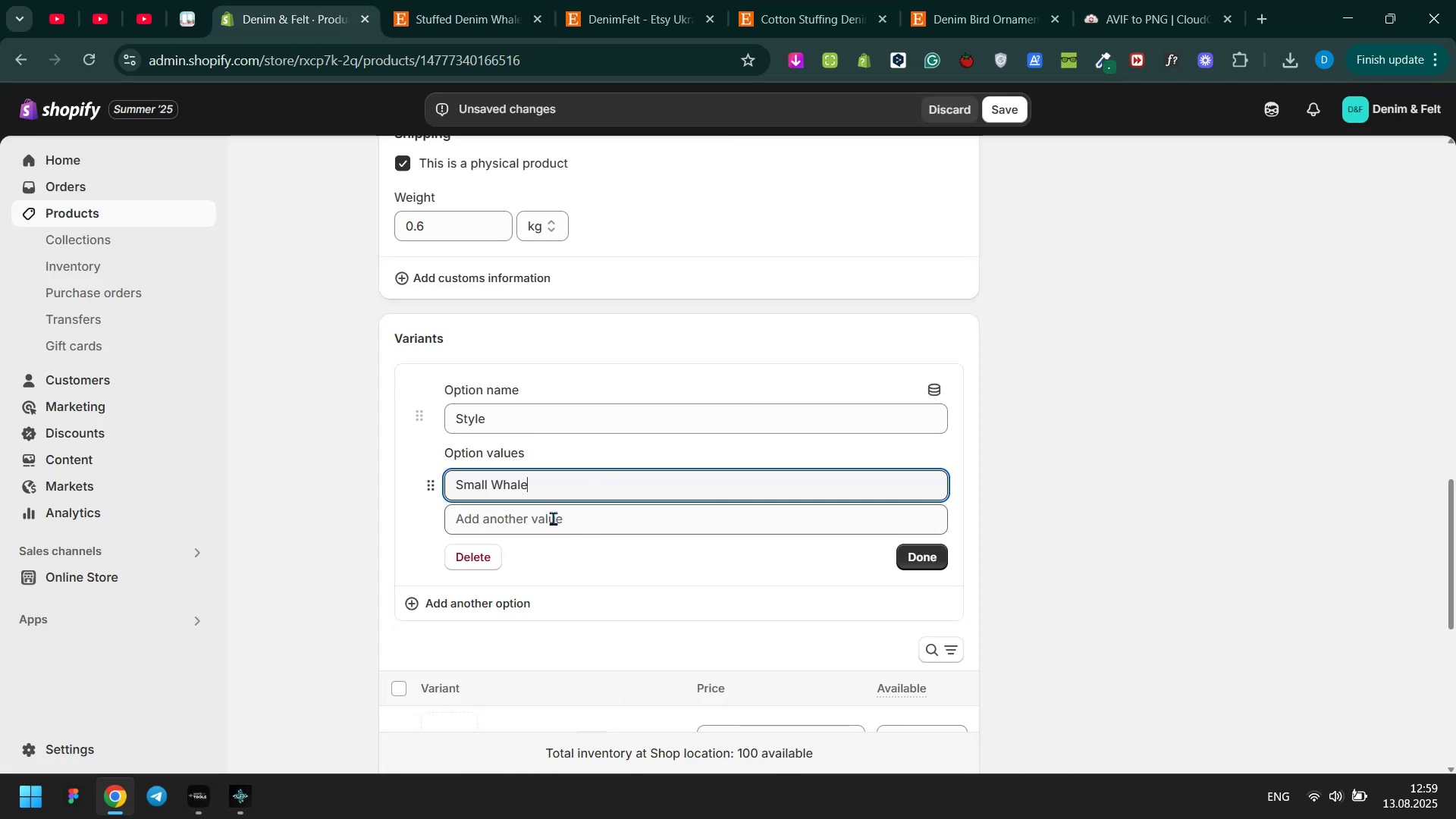 
double_click([427, 0])
 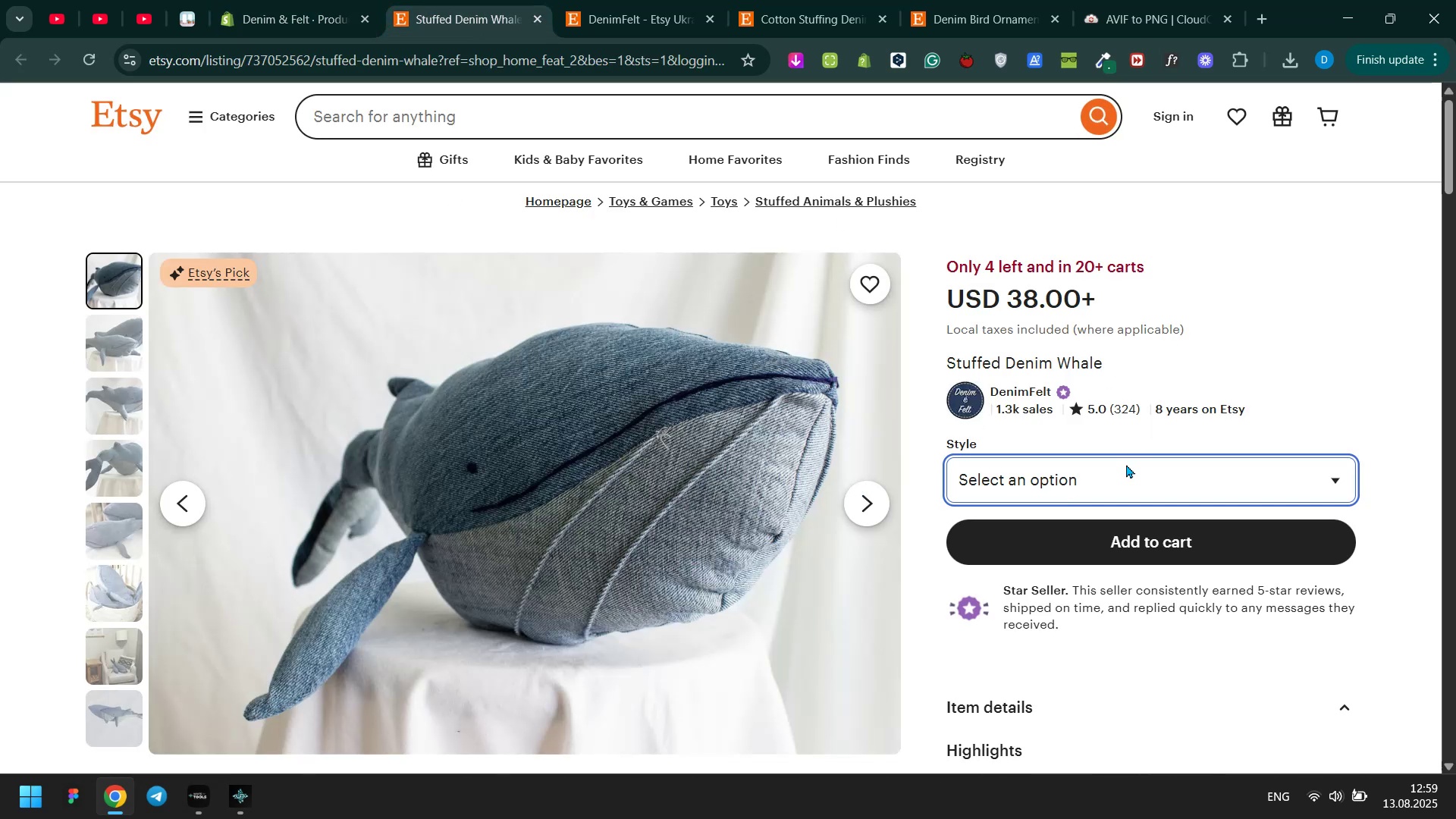 
left_click([1119, 476])
 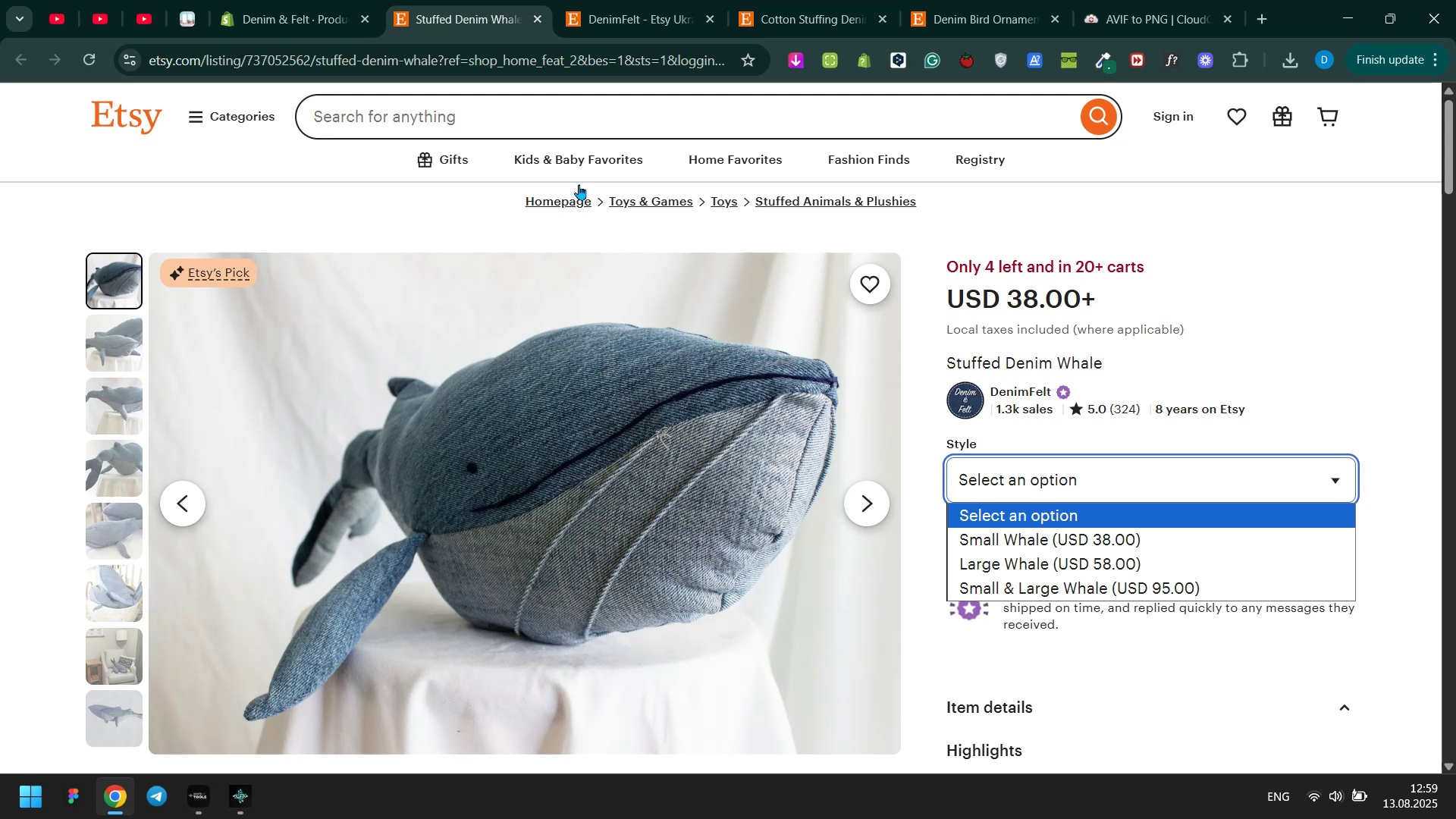 
left_click([241, 0])
 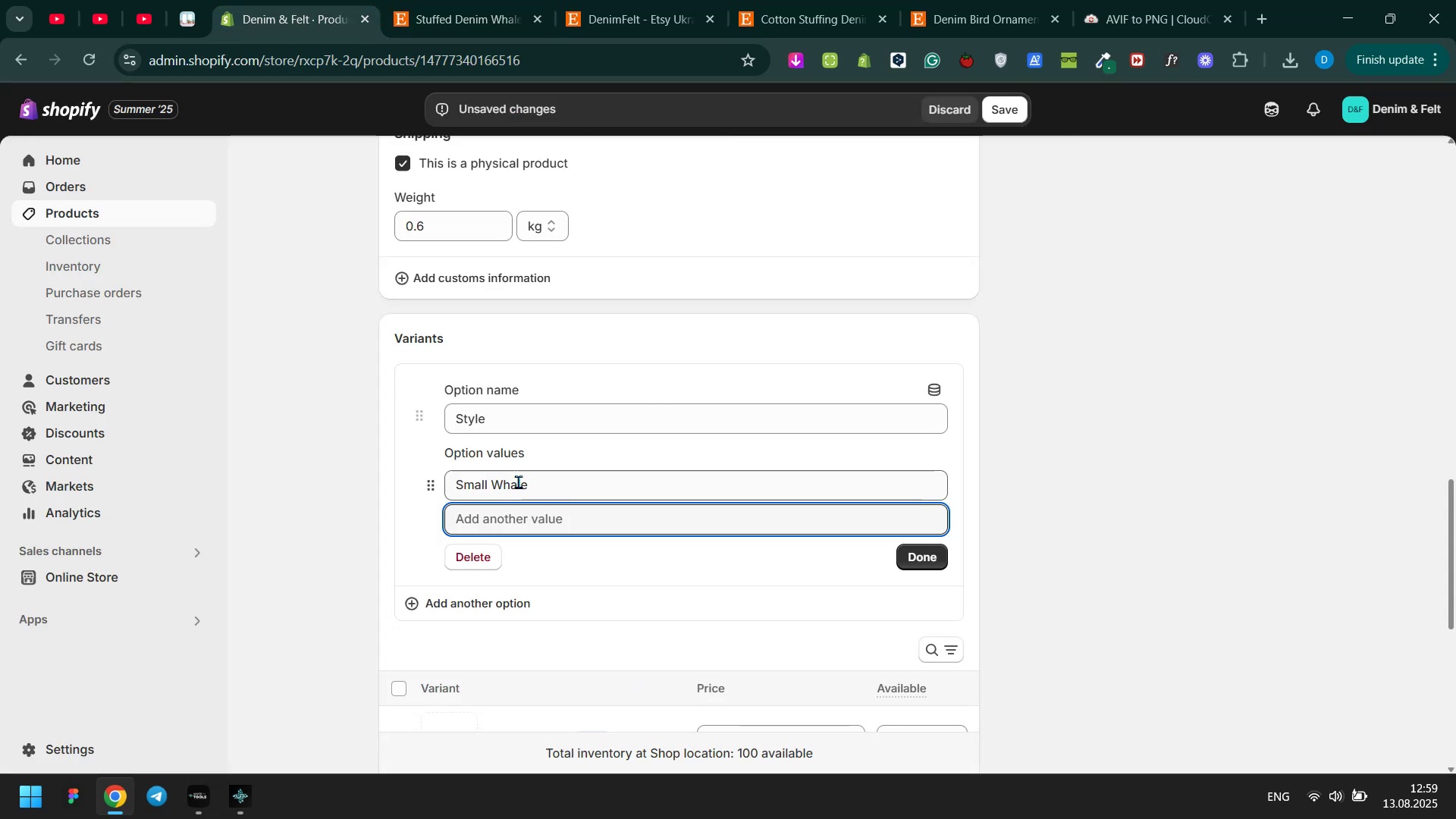 
double_click([518, 482])
 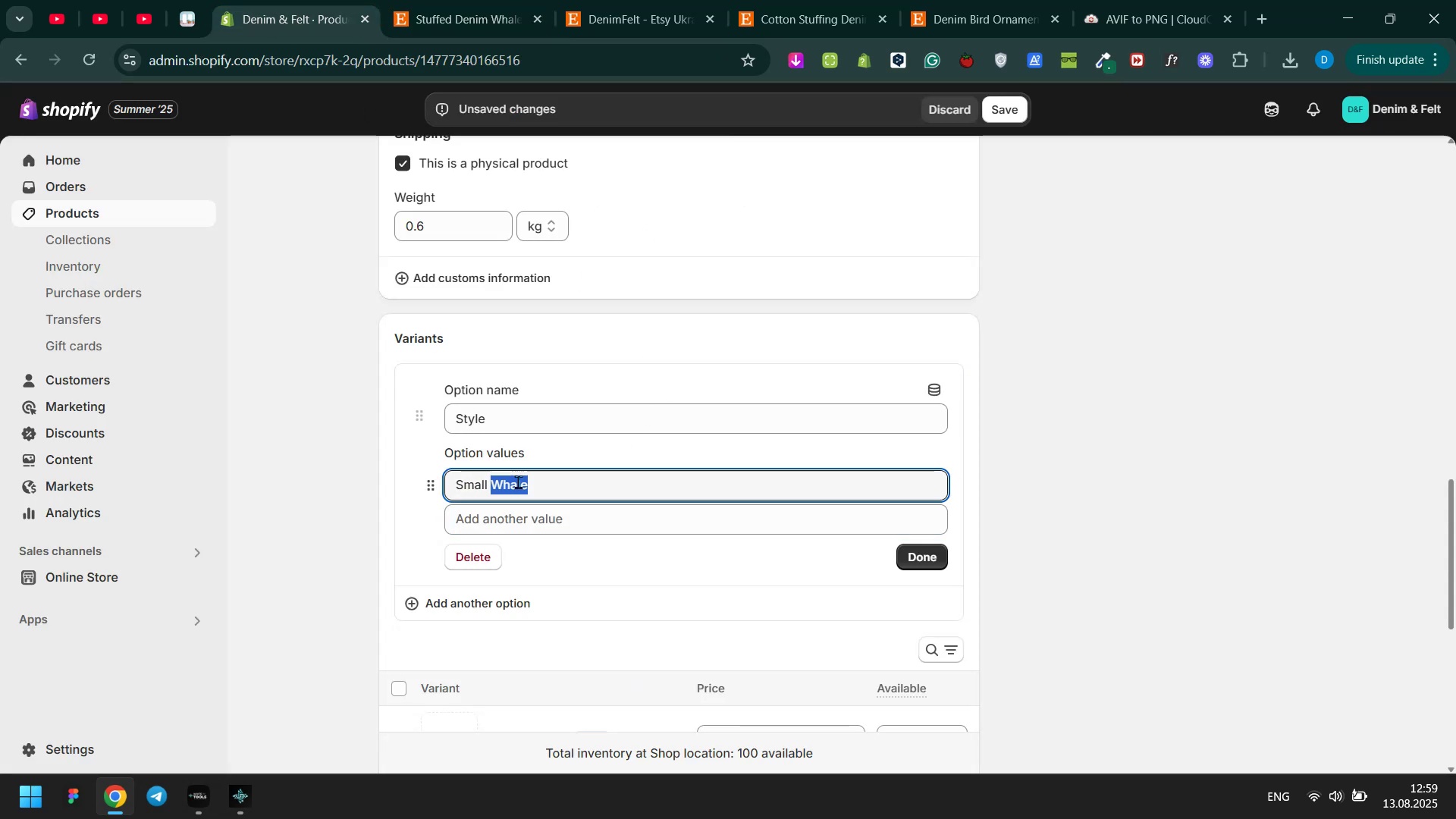 
key(Control+ControlLeft)
 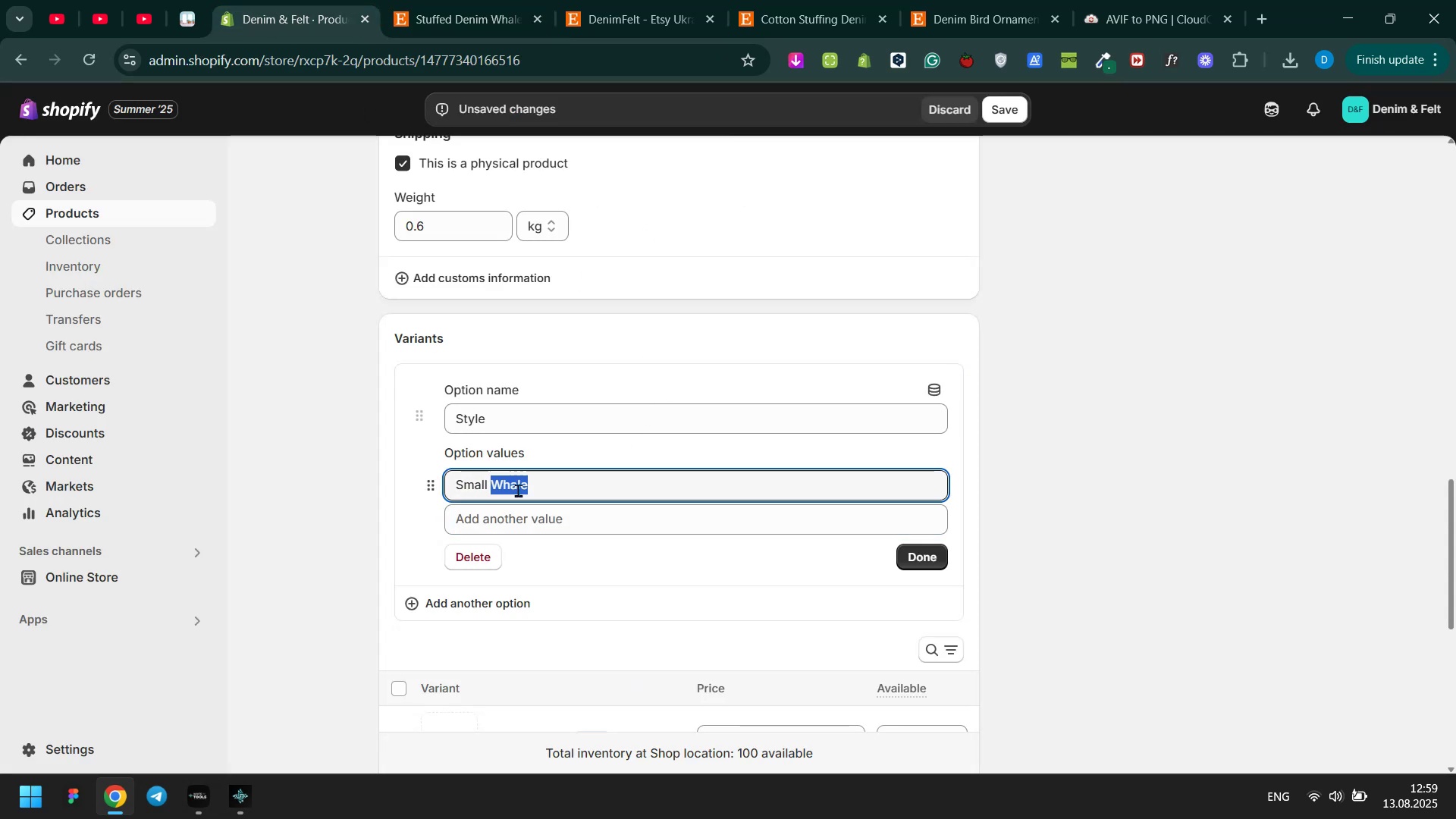 
key(Control+C)
 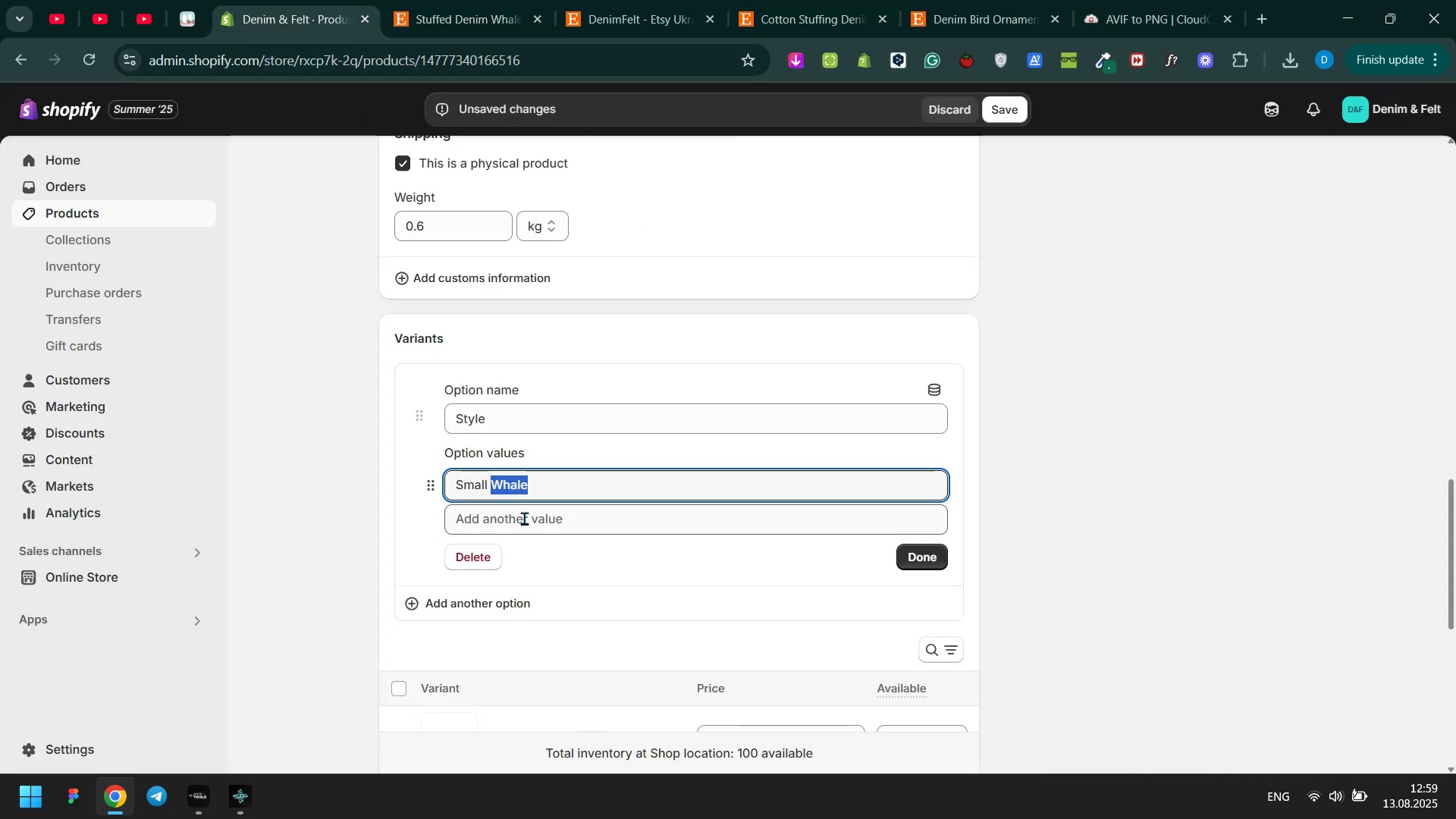 
triple_click([524, 518])
 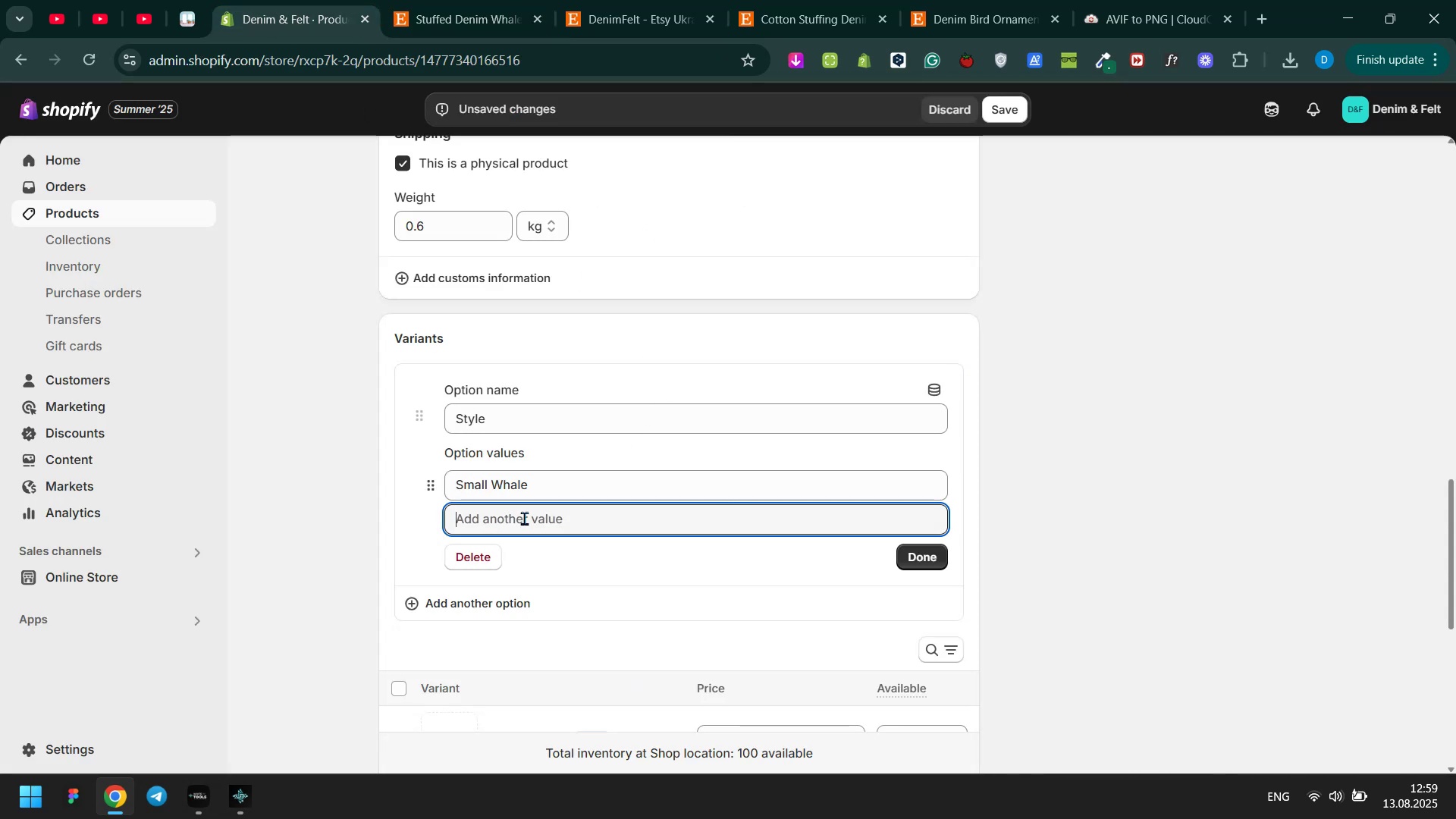 
key(Control+V)
 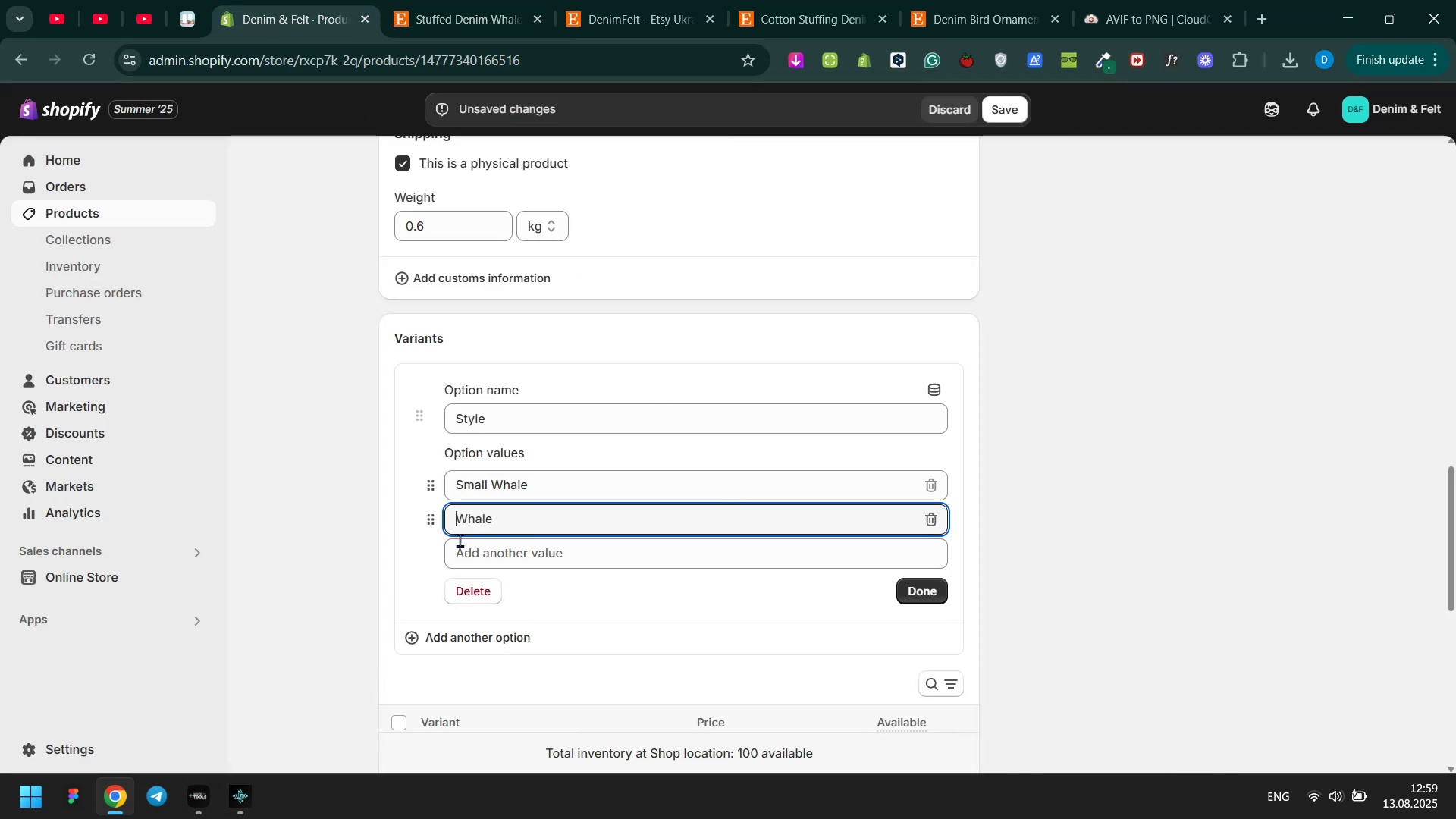 
type(Large )
 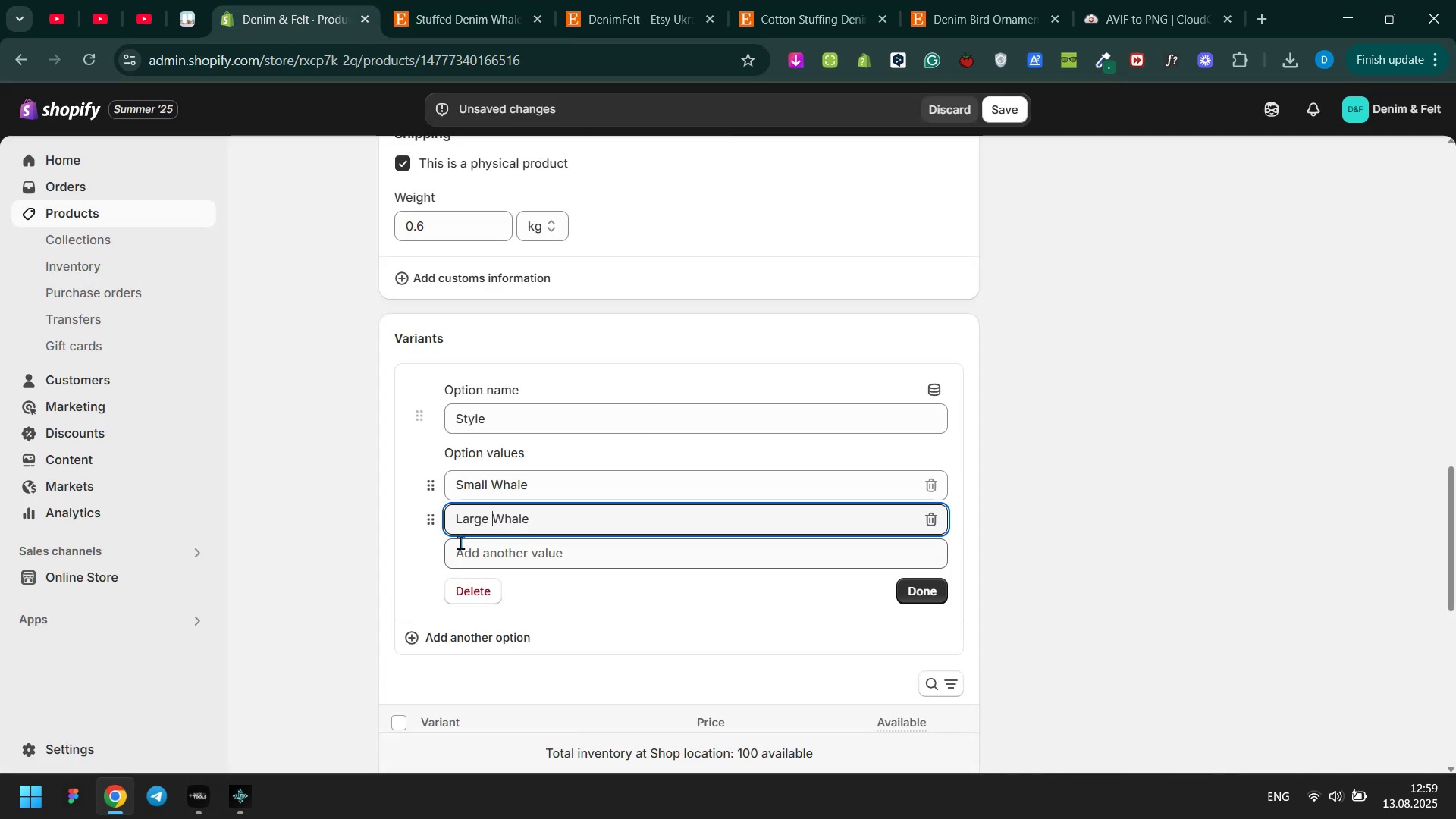 
left_click([460, 542])
 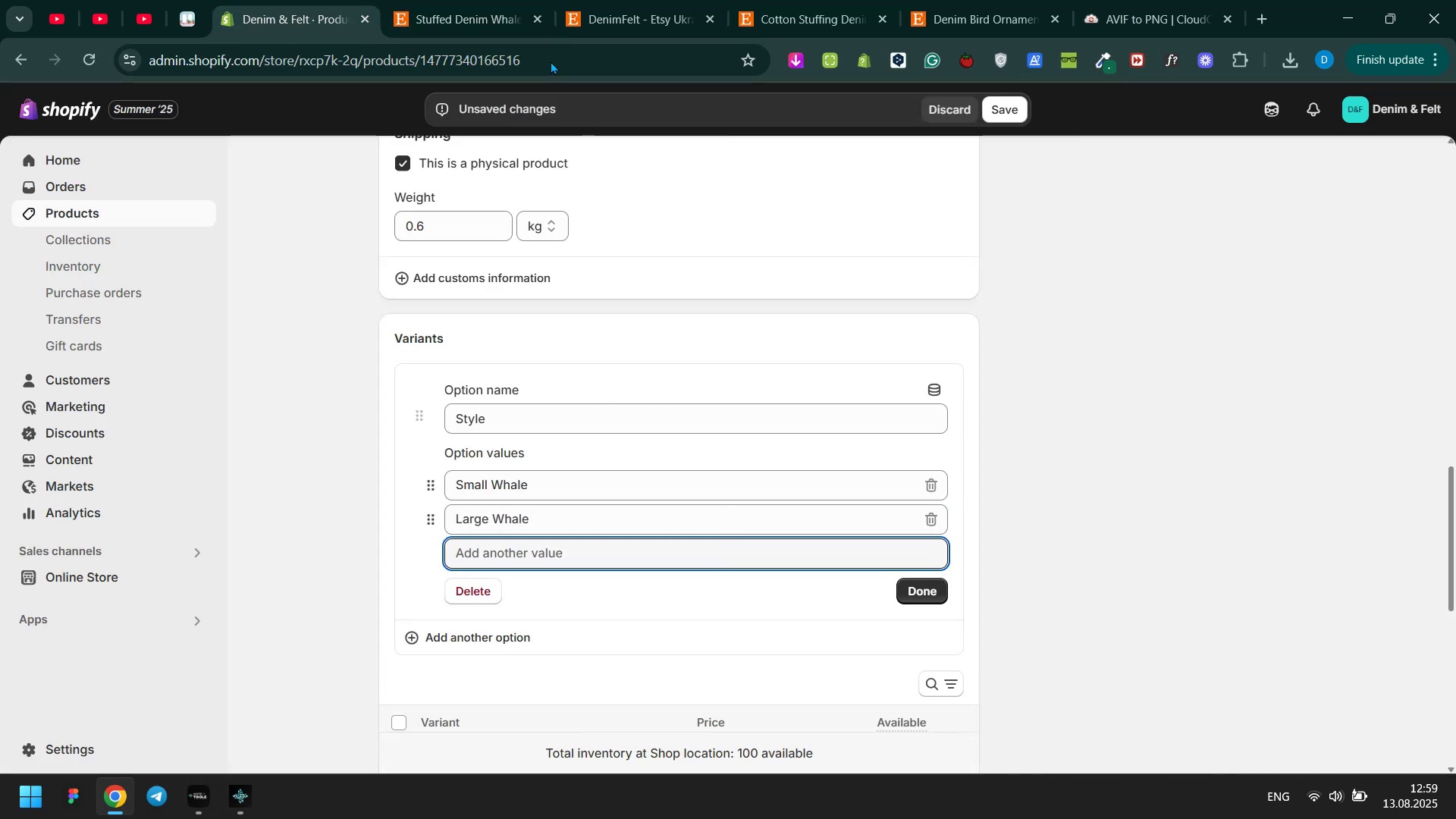 
left_click([489, 0])
 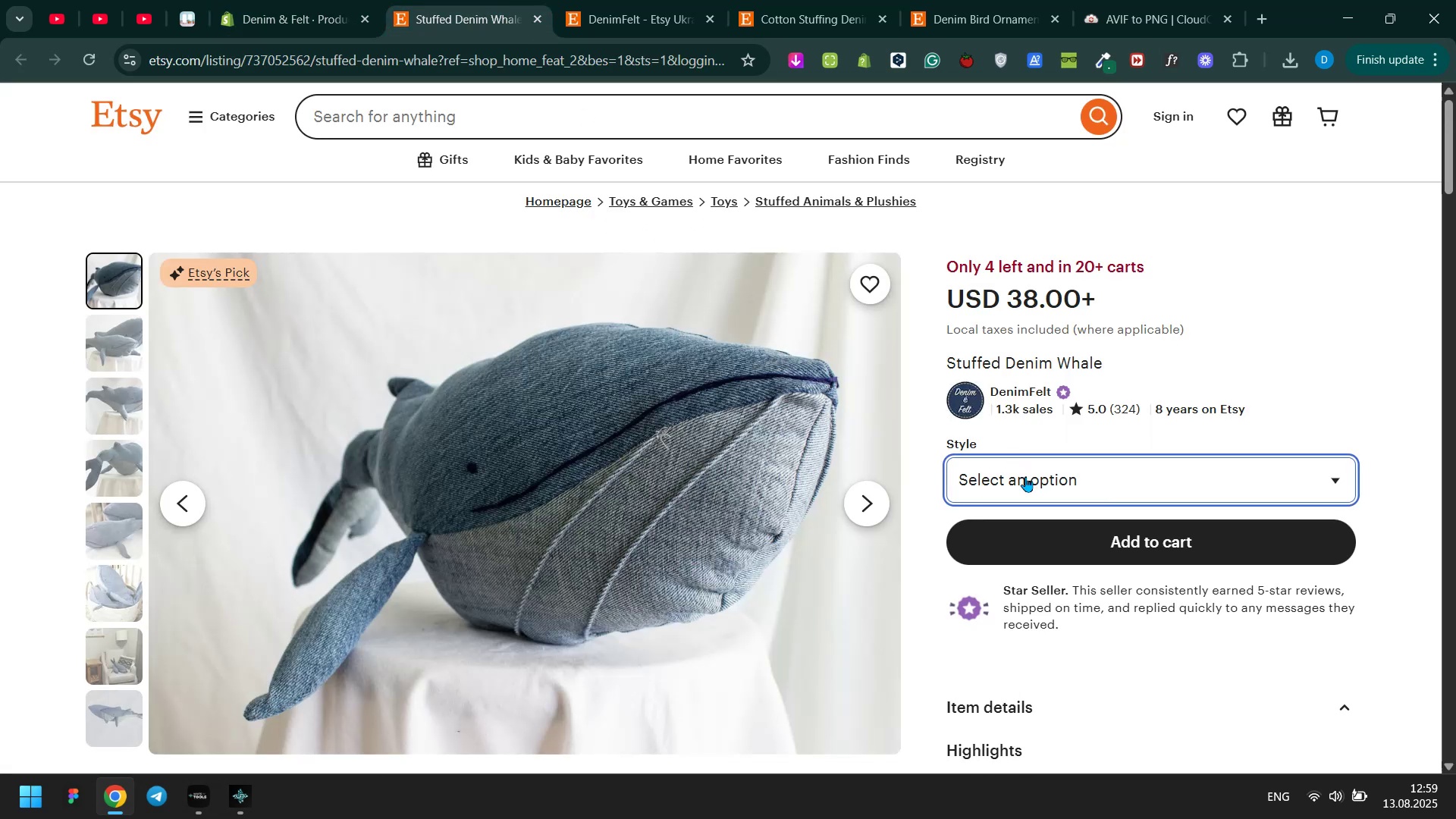 
left_click([1026, 476])
 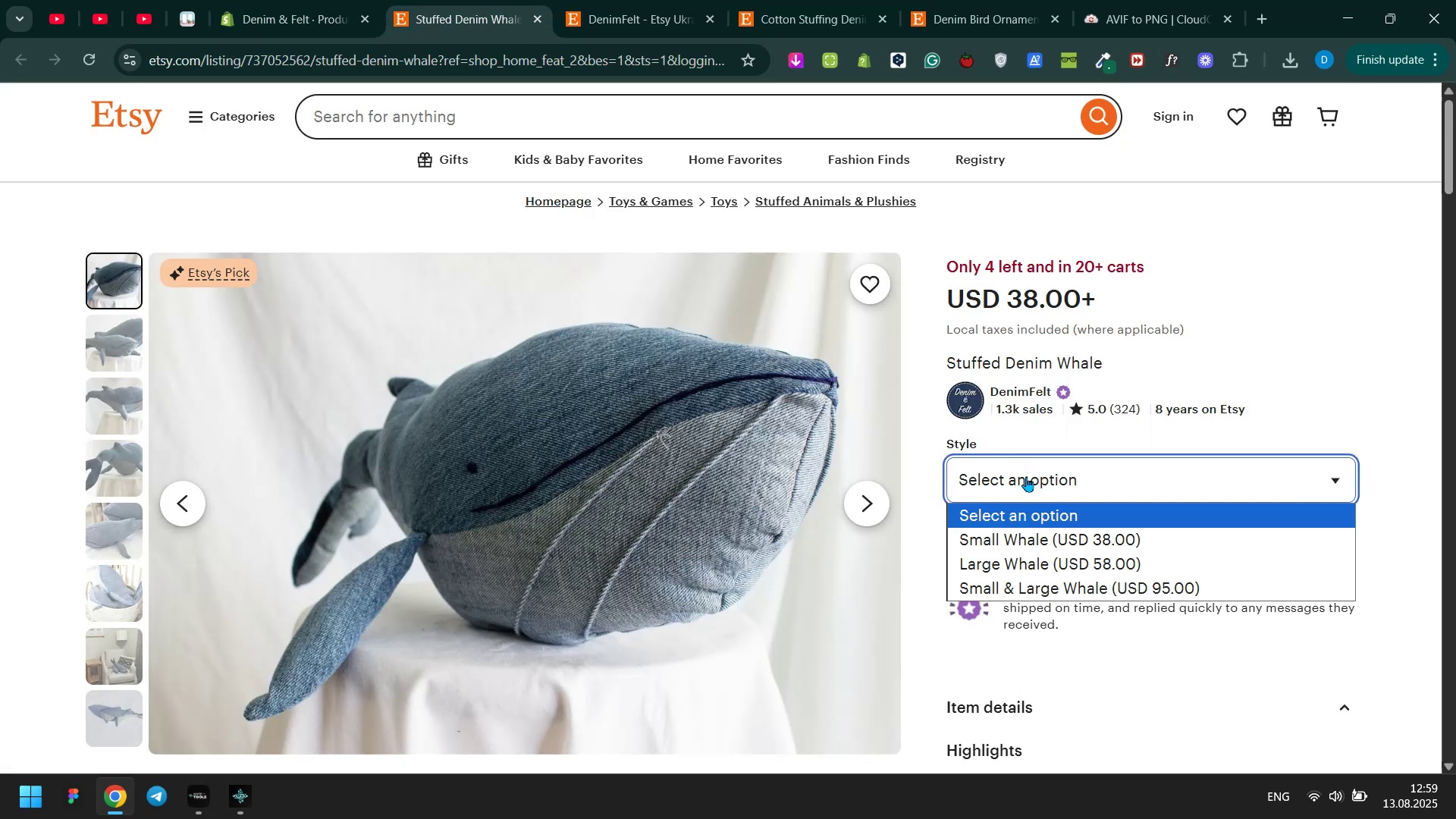 
left_click([1026, 482])
 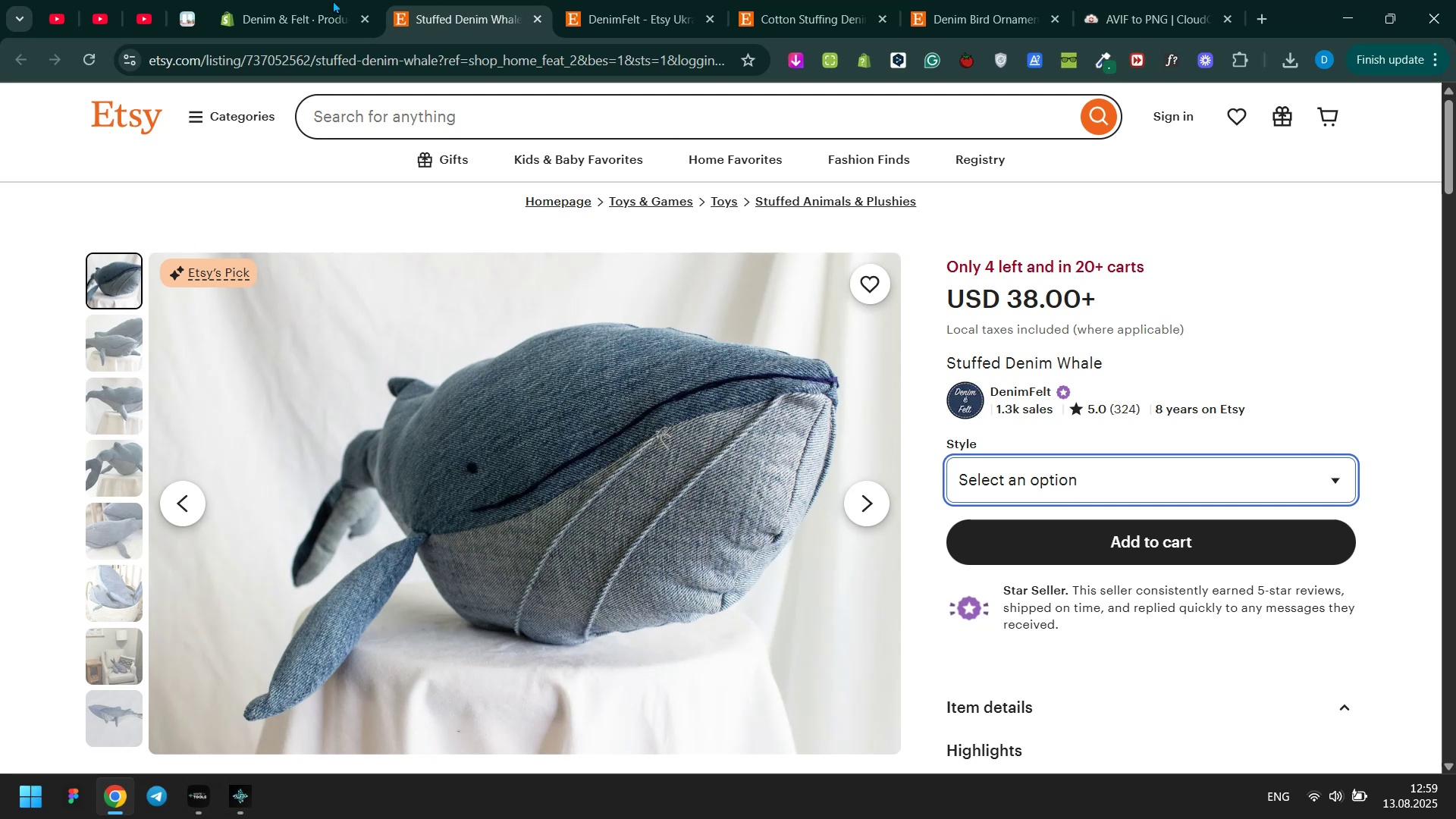 
left_click([313, 0])
 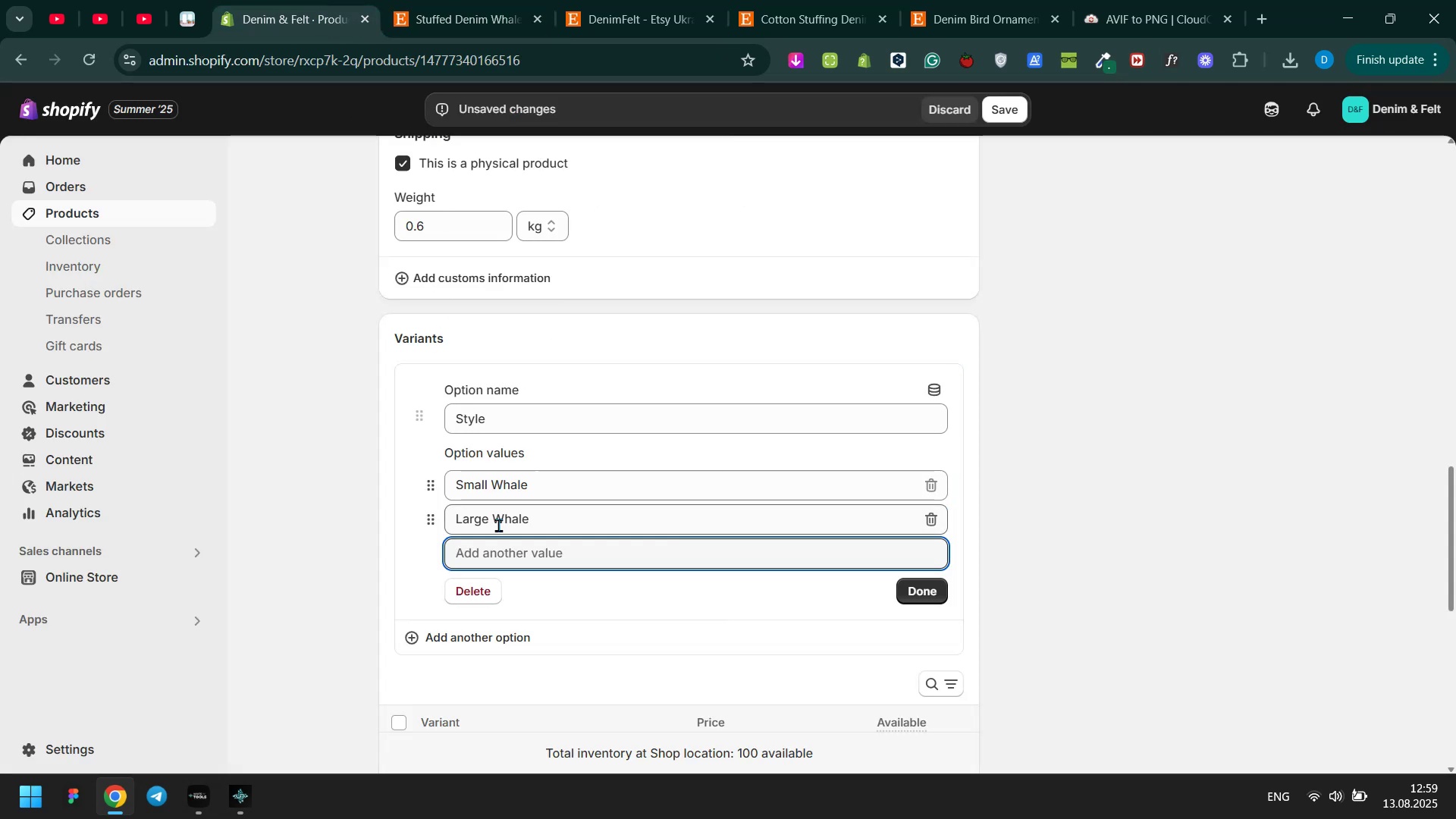 
type(Small & Large Whale)
 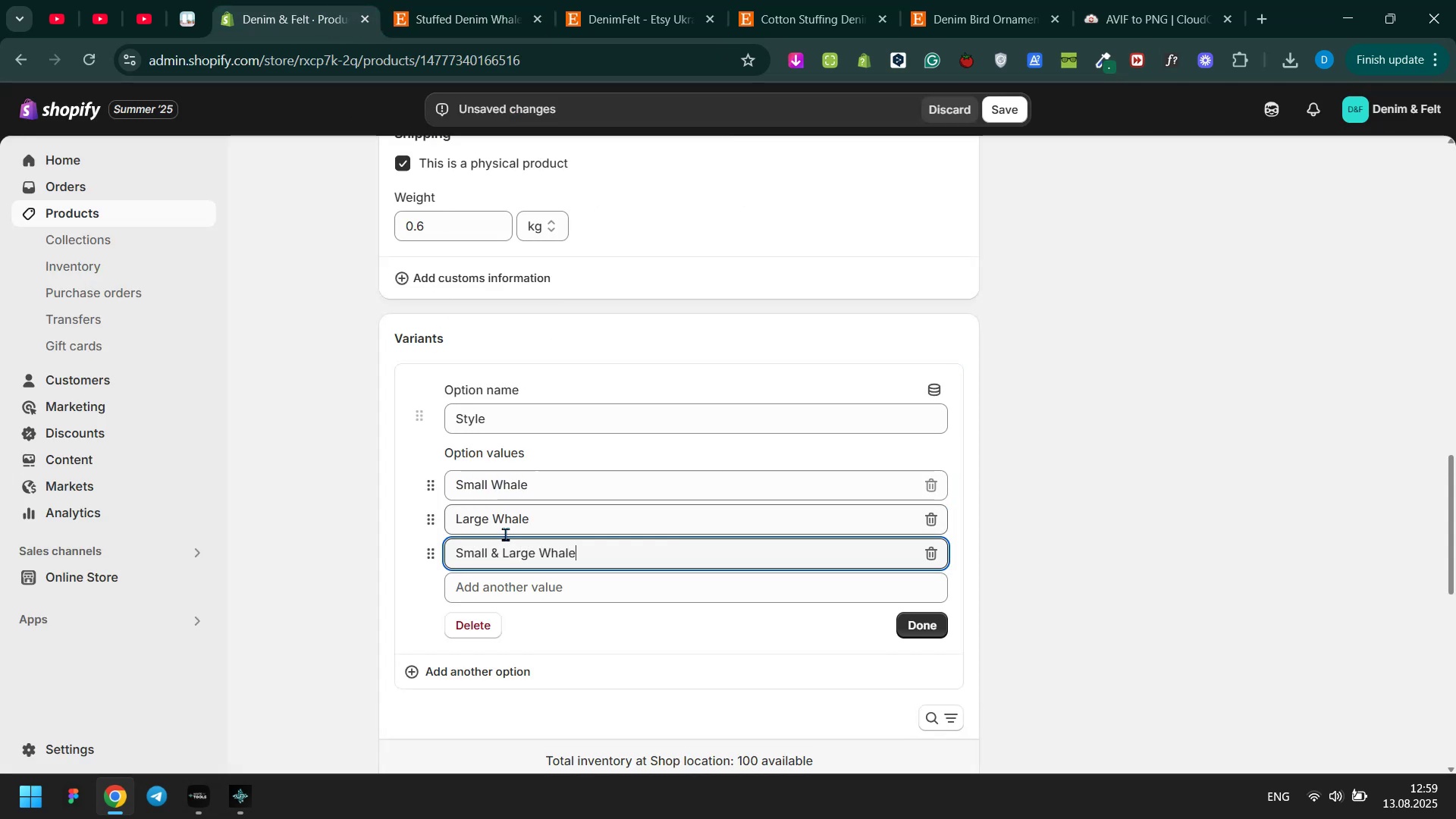 
left_click([946, 617])
 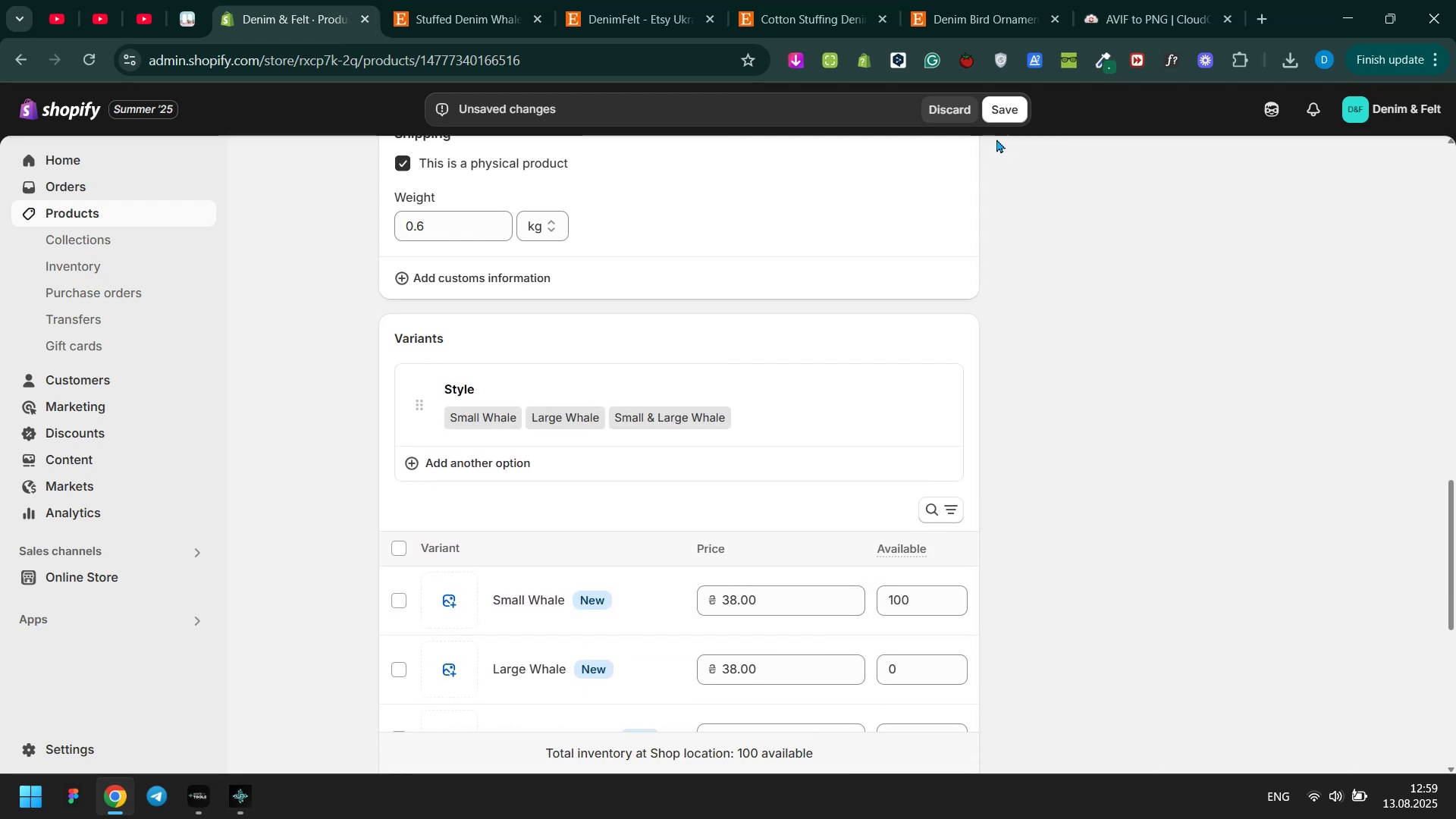 
left_click([1006, 114])
 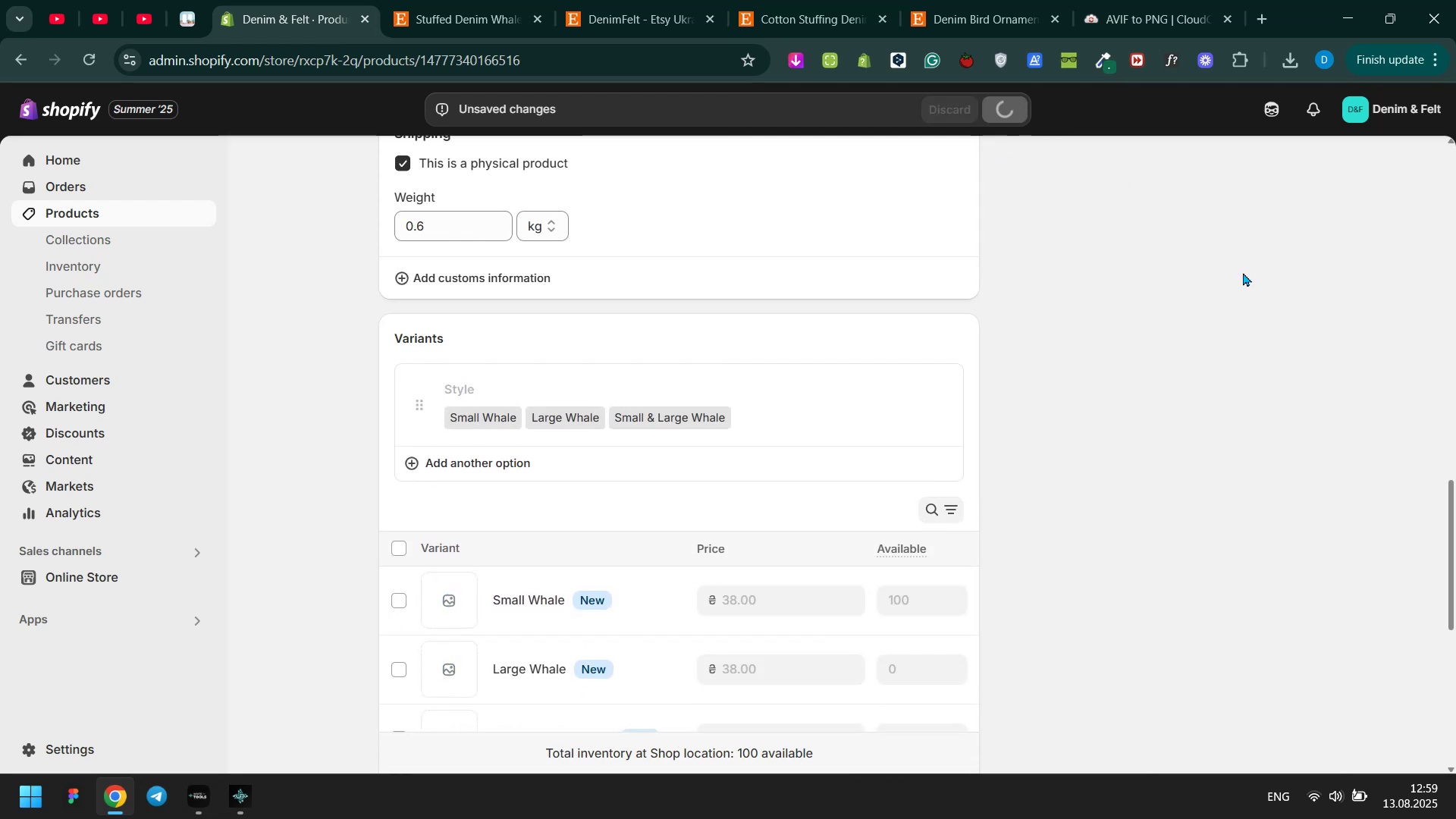 
scroll: coordinate [1244, 275], scroll_direction: down, amount: 2.0
 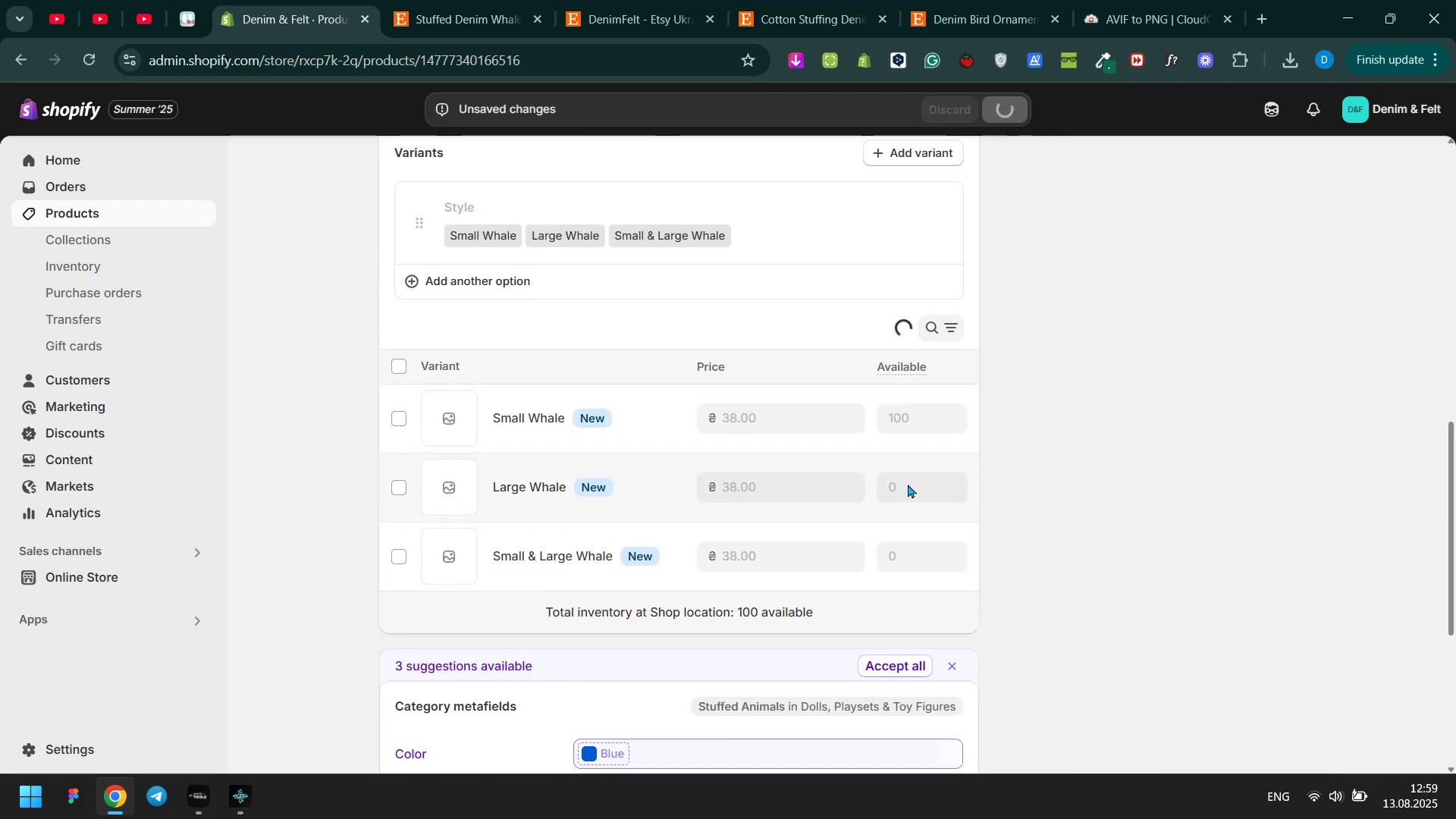 
left_click([909, 497])
 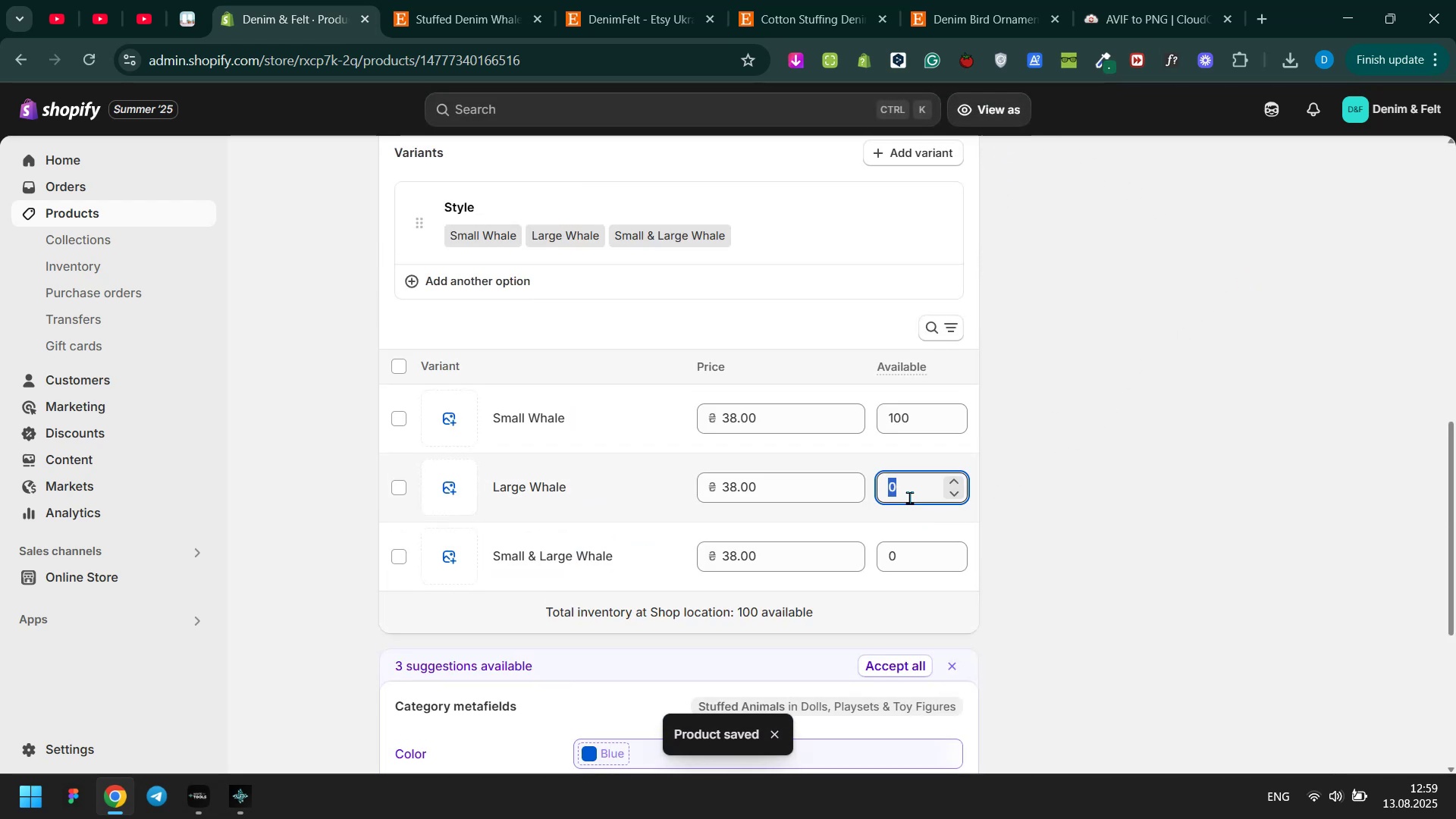 
type(100)
 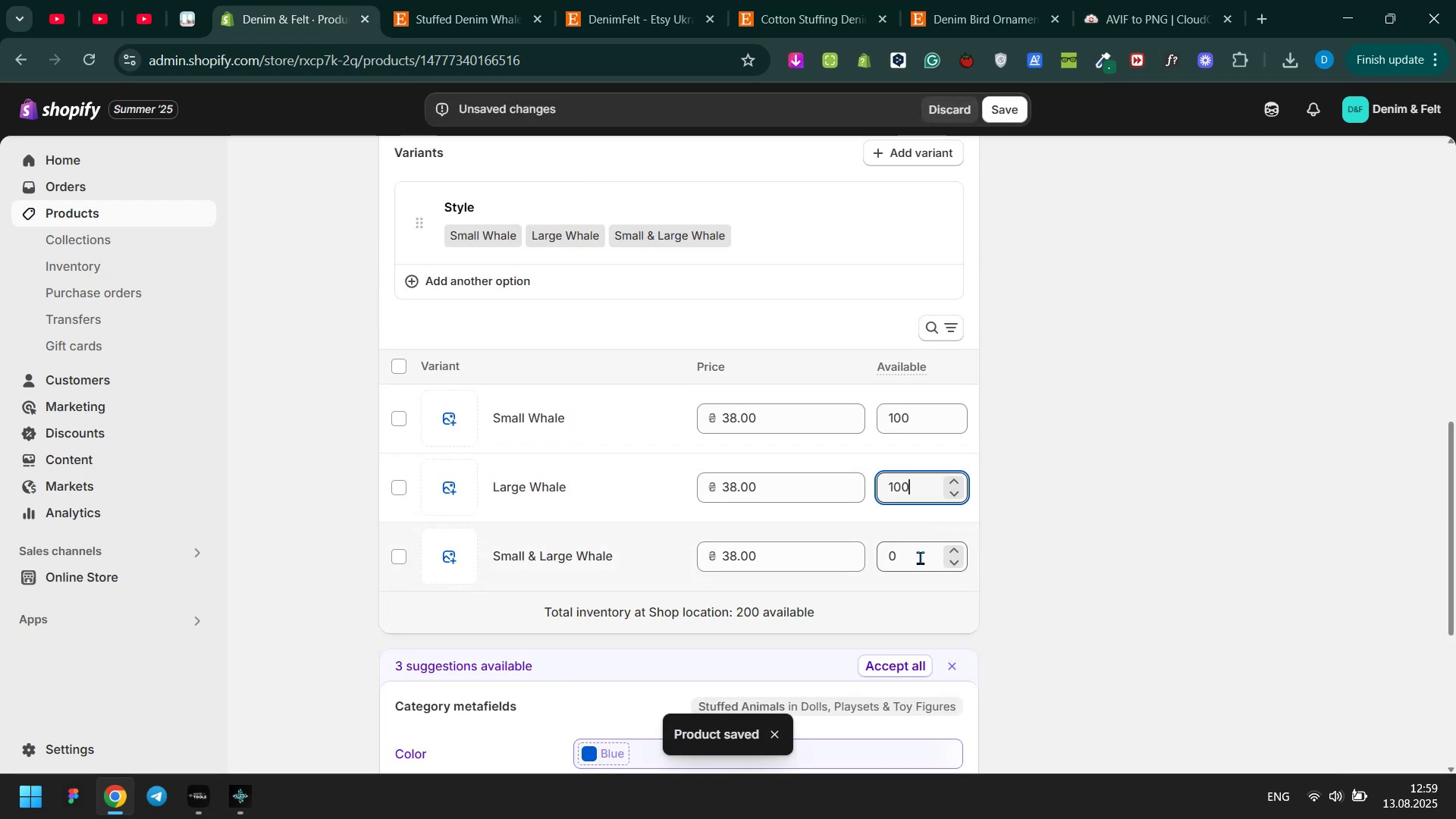 
left_click([920, 560])
 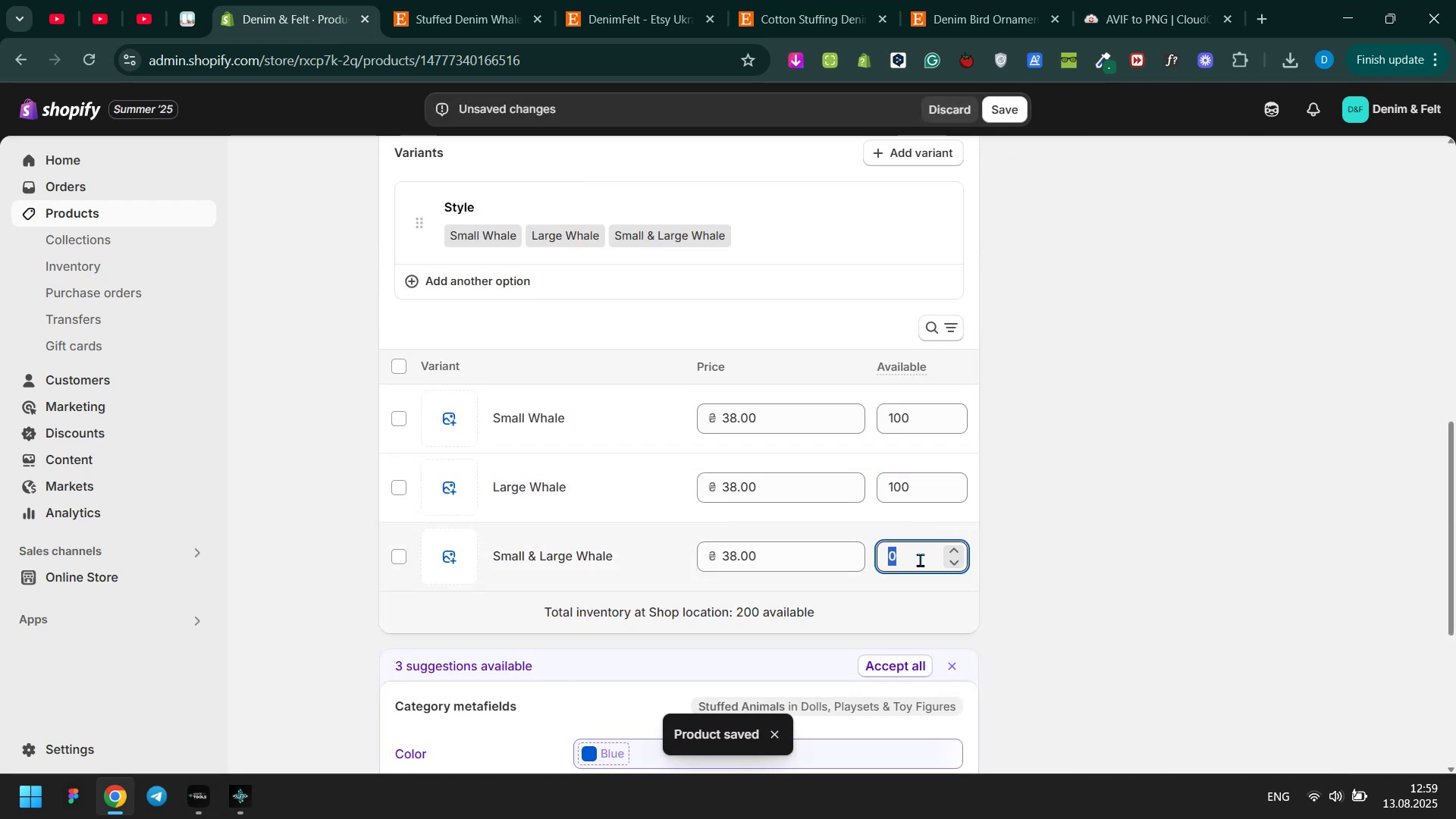 
type(100)
 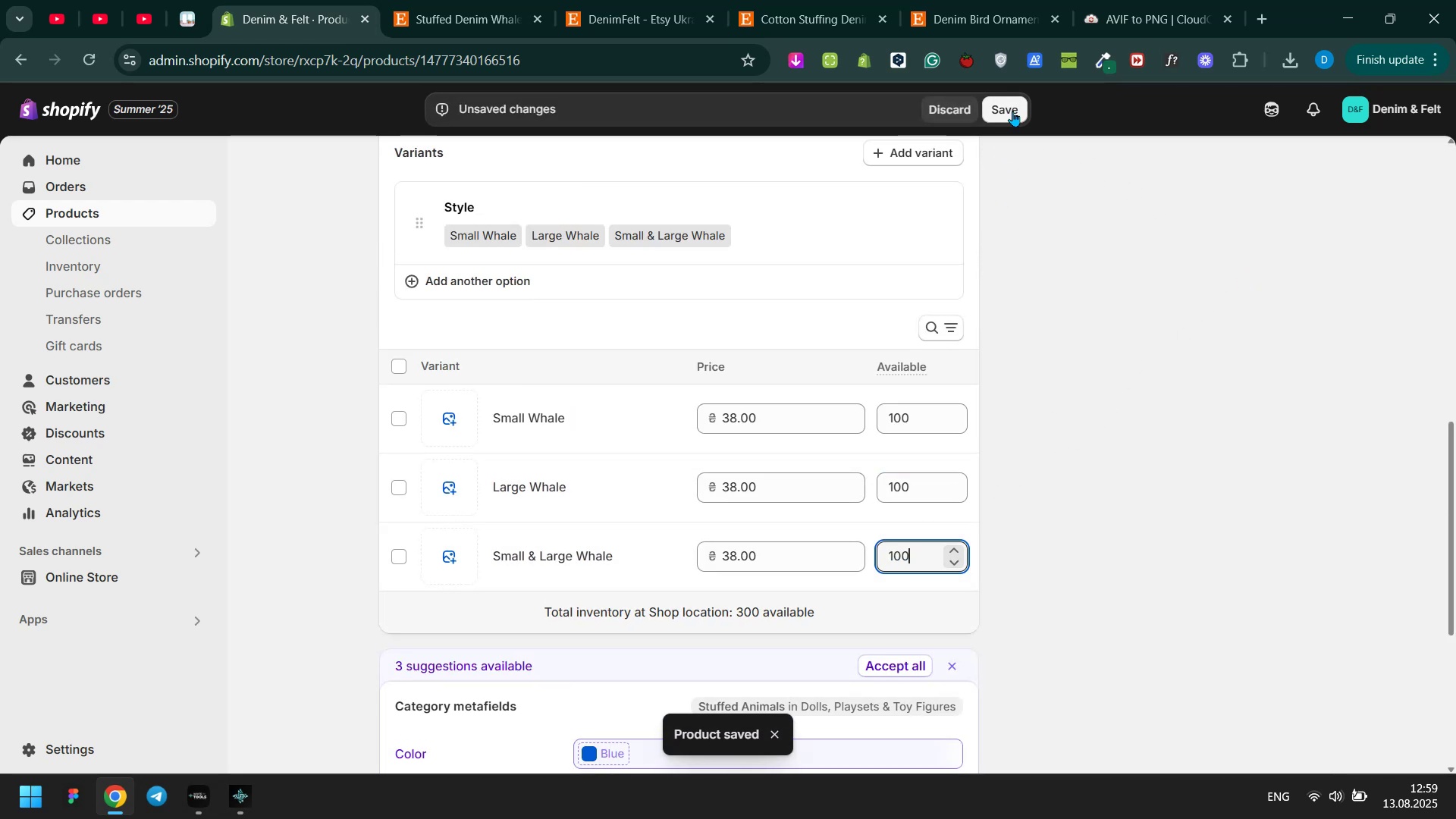 
left_click([1012, 108])
 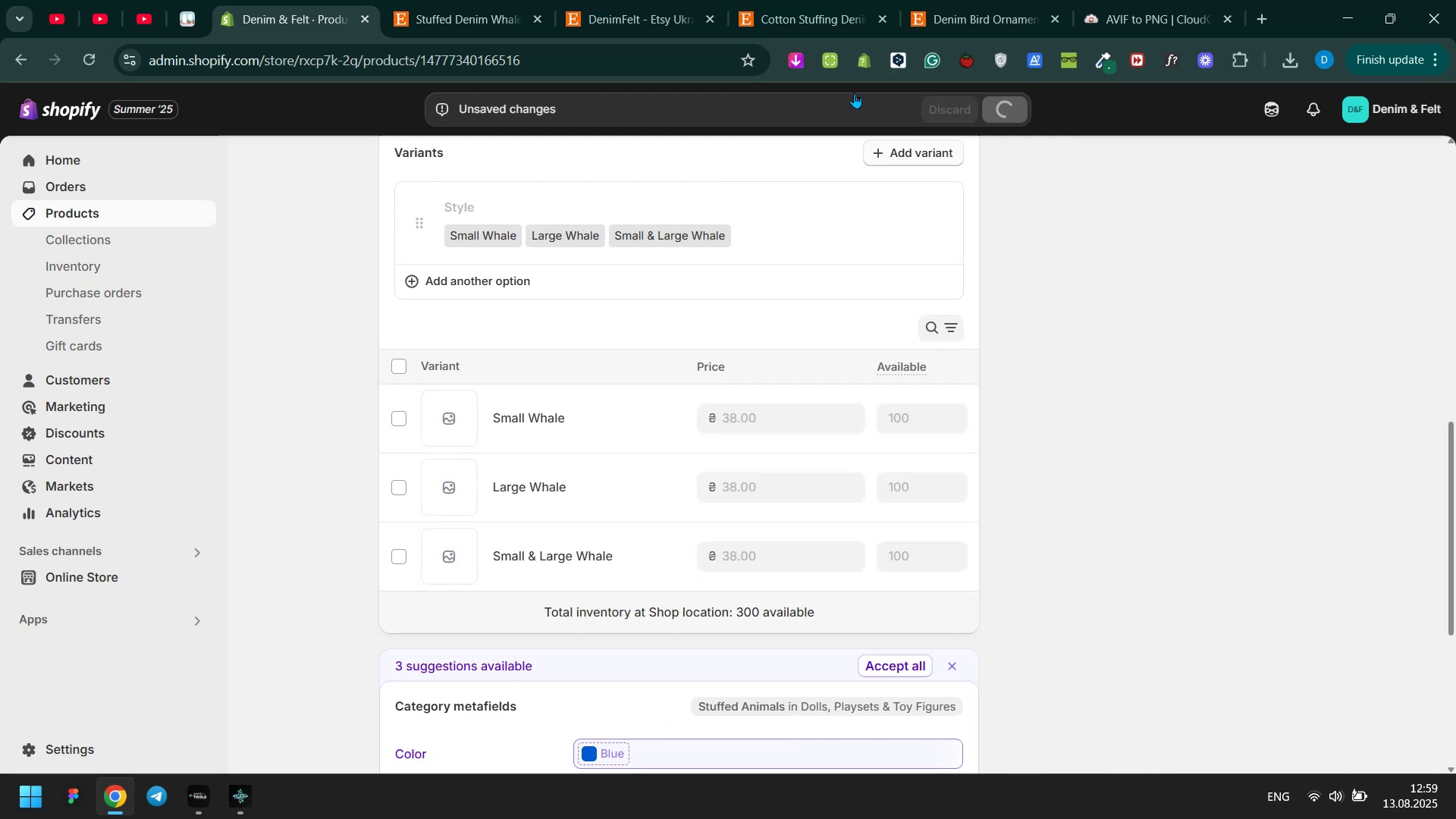 
left_click([470, 0])
 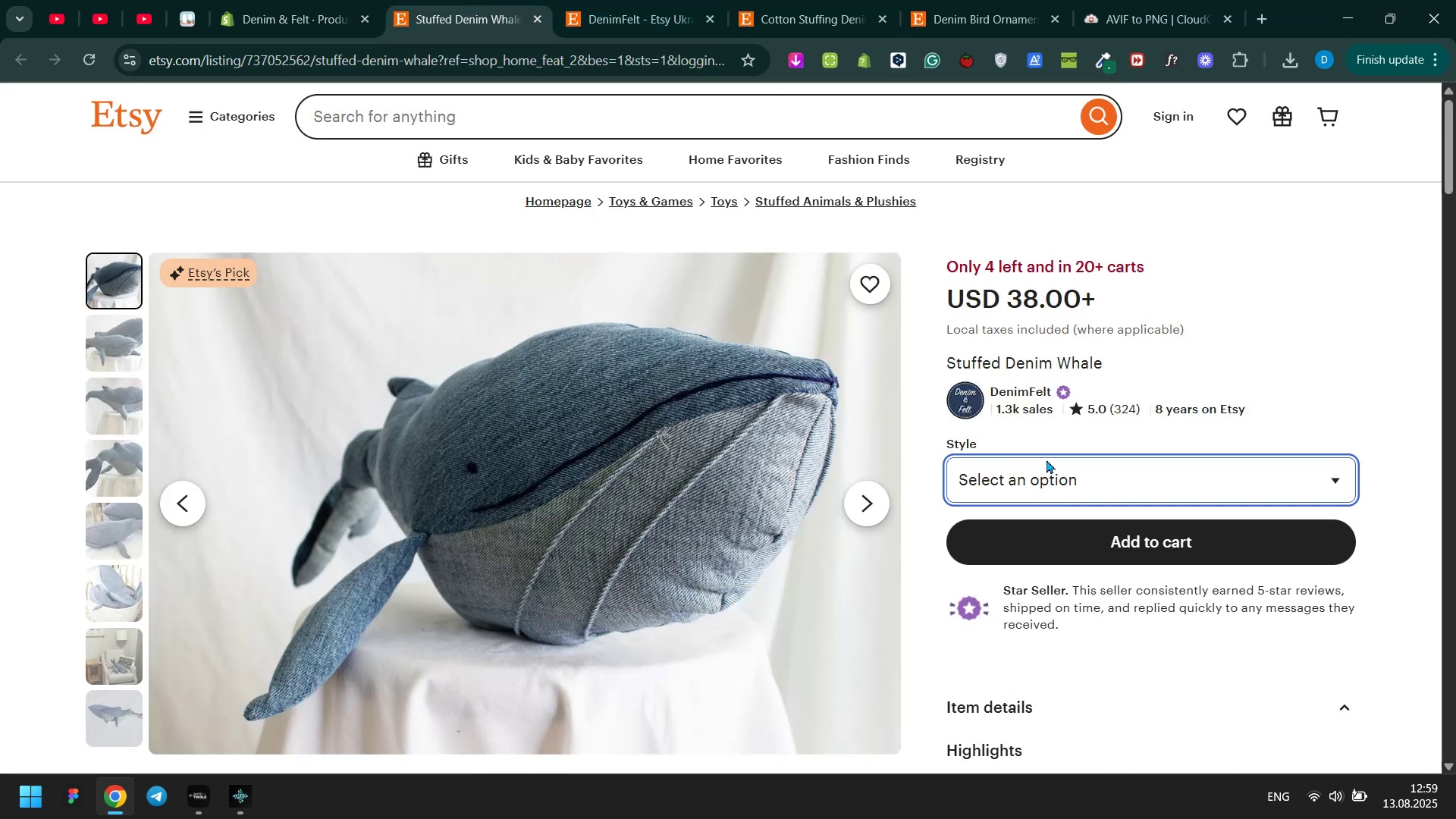 
left_click([1050, 473])
 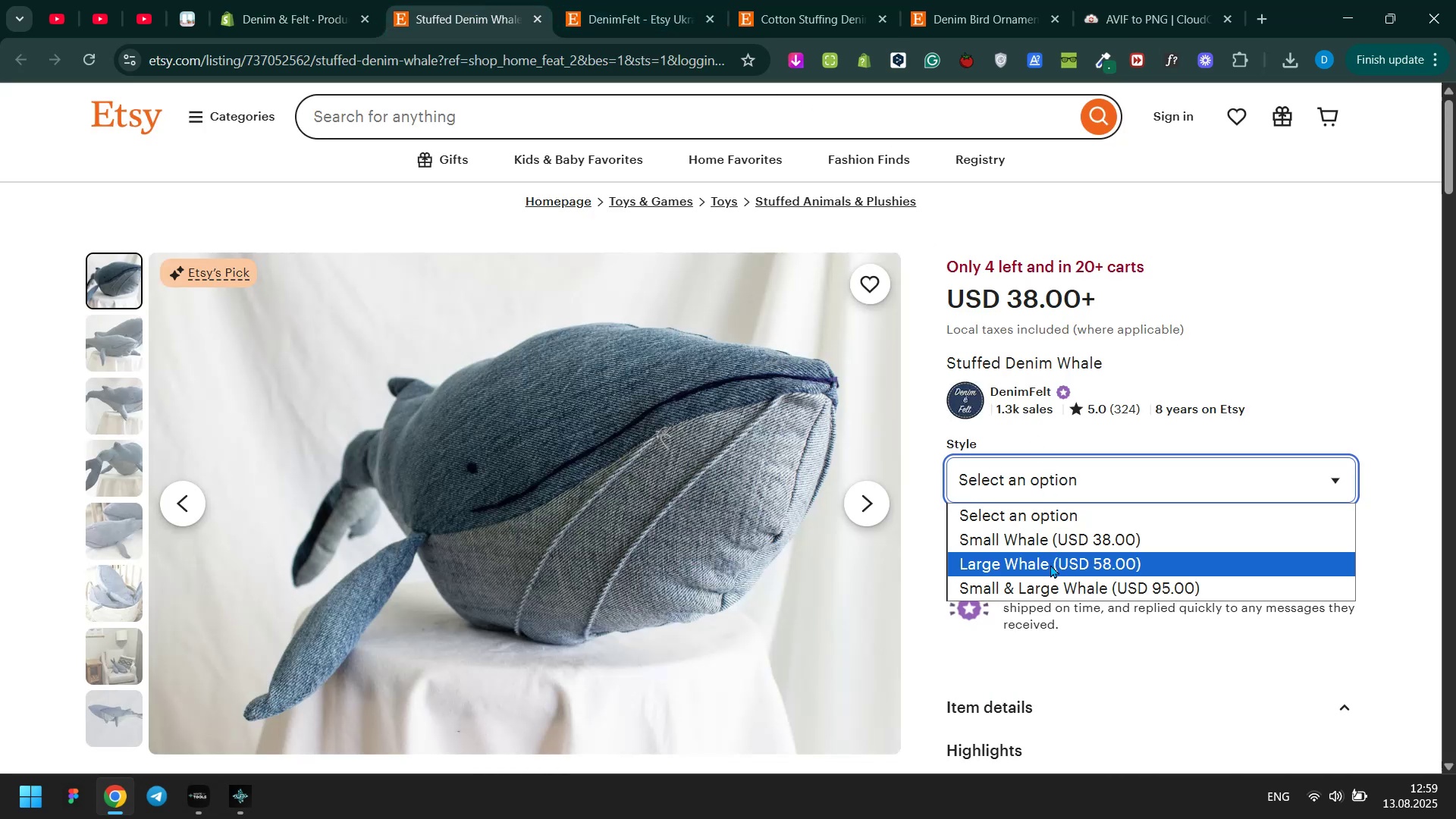 
left_click([295, 0])
 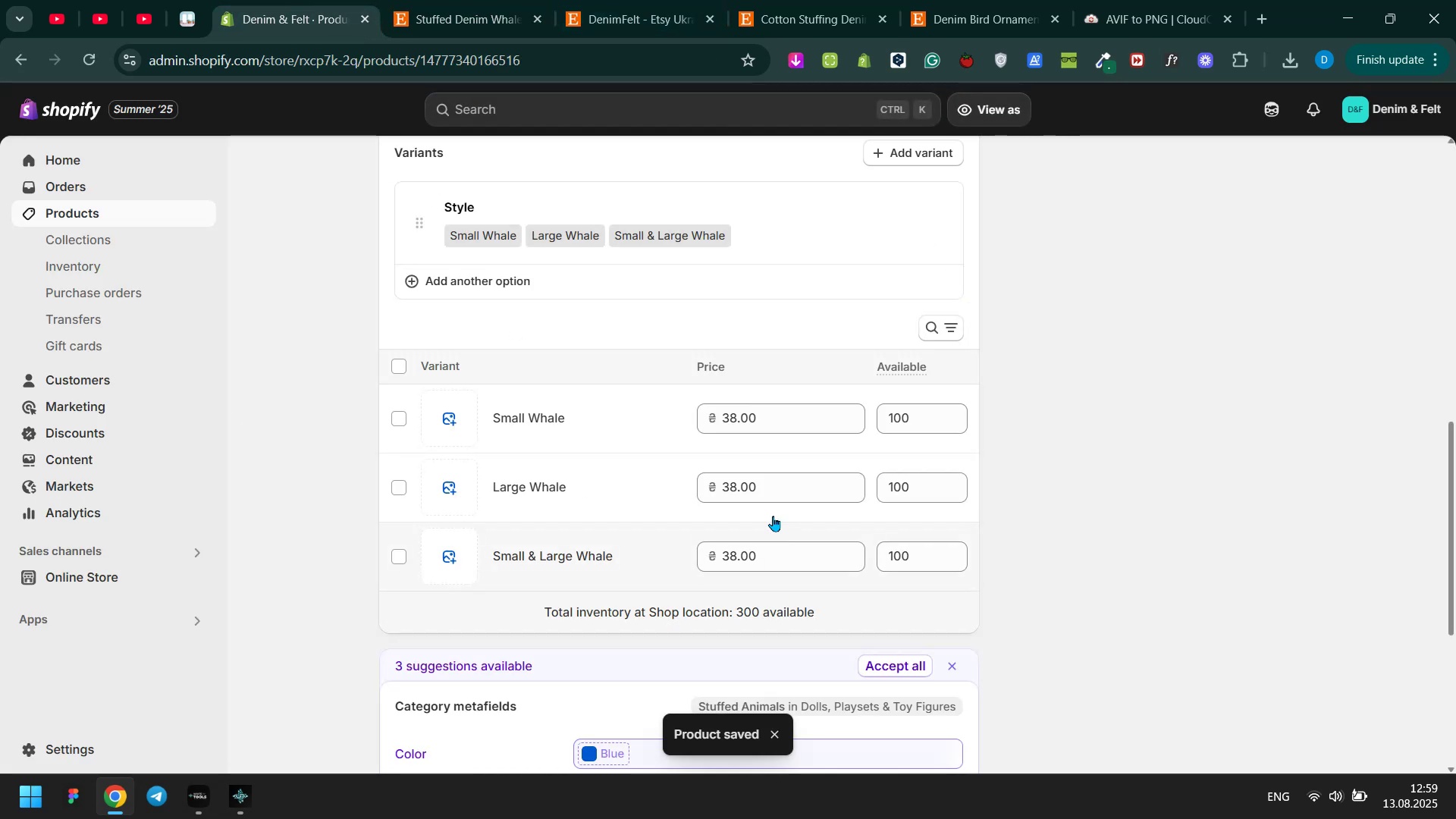 
left_click([772, 491])
 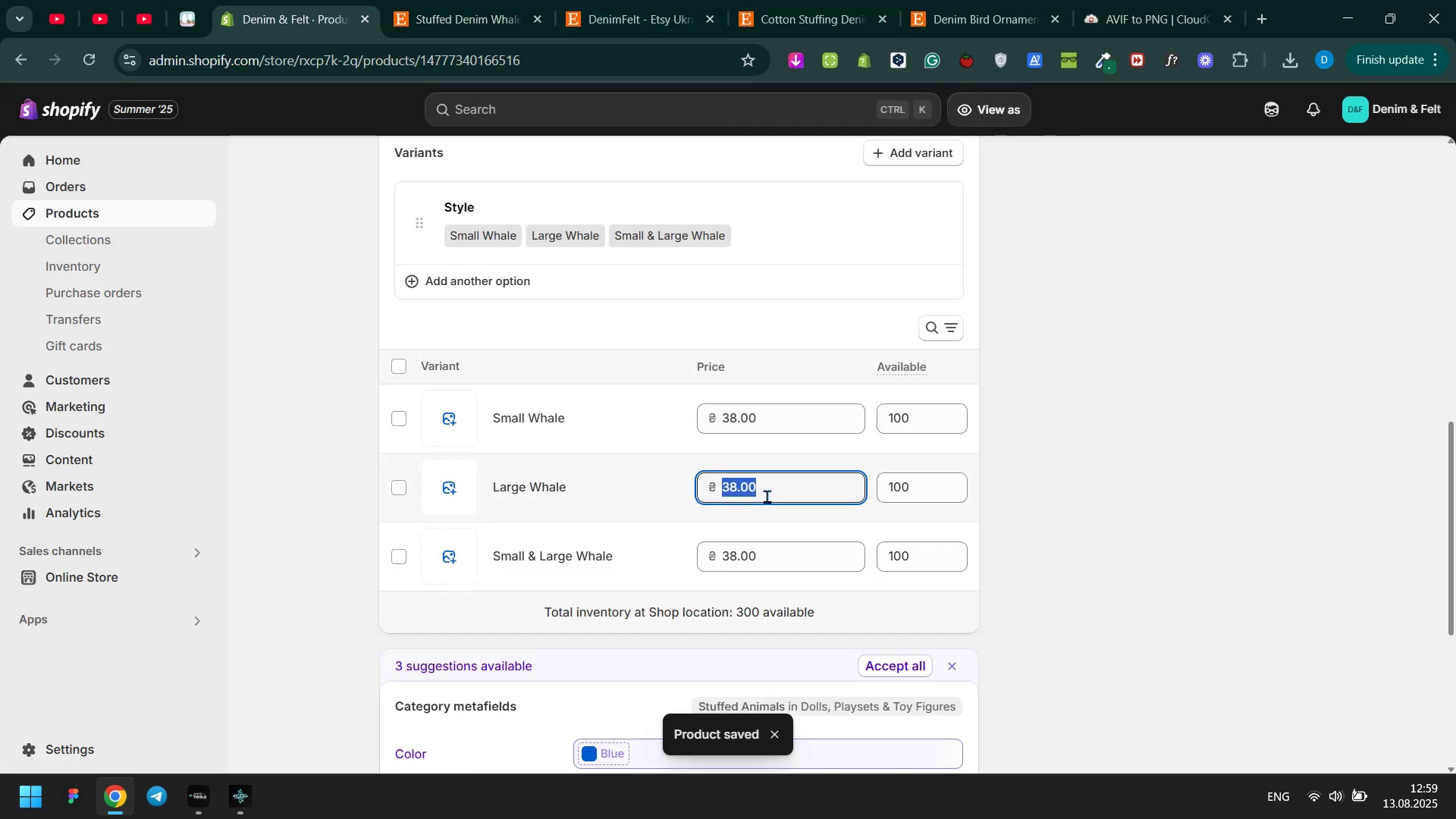 
type(58)
 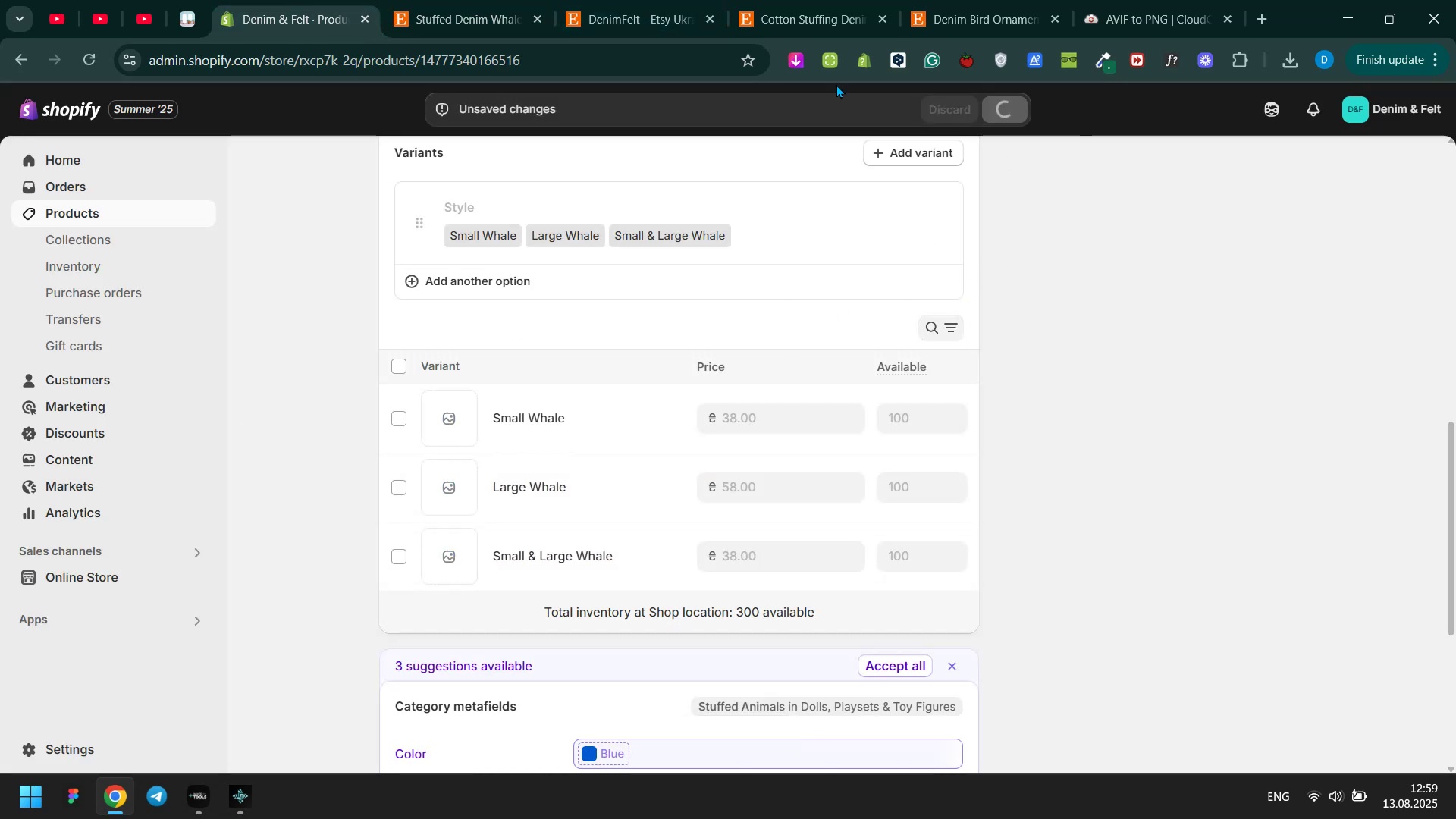 
left_click([515, 0])
 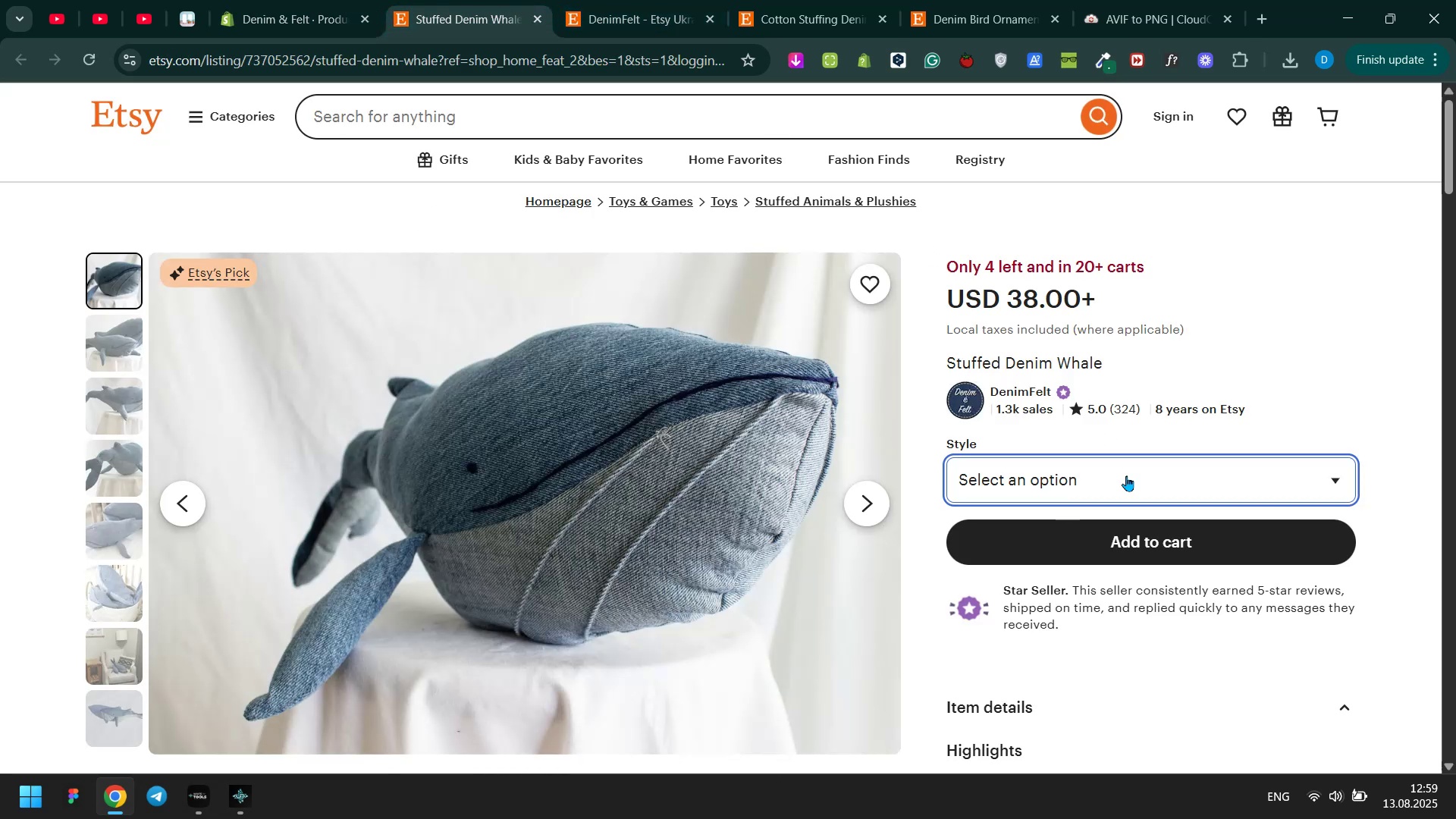 
left_click([1126, 475])
 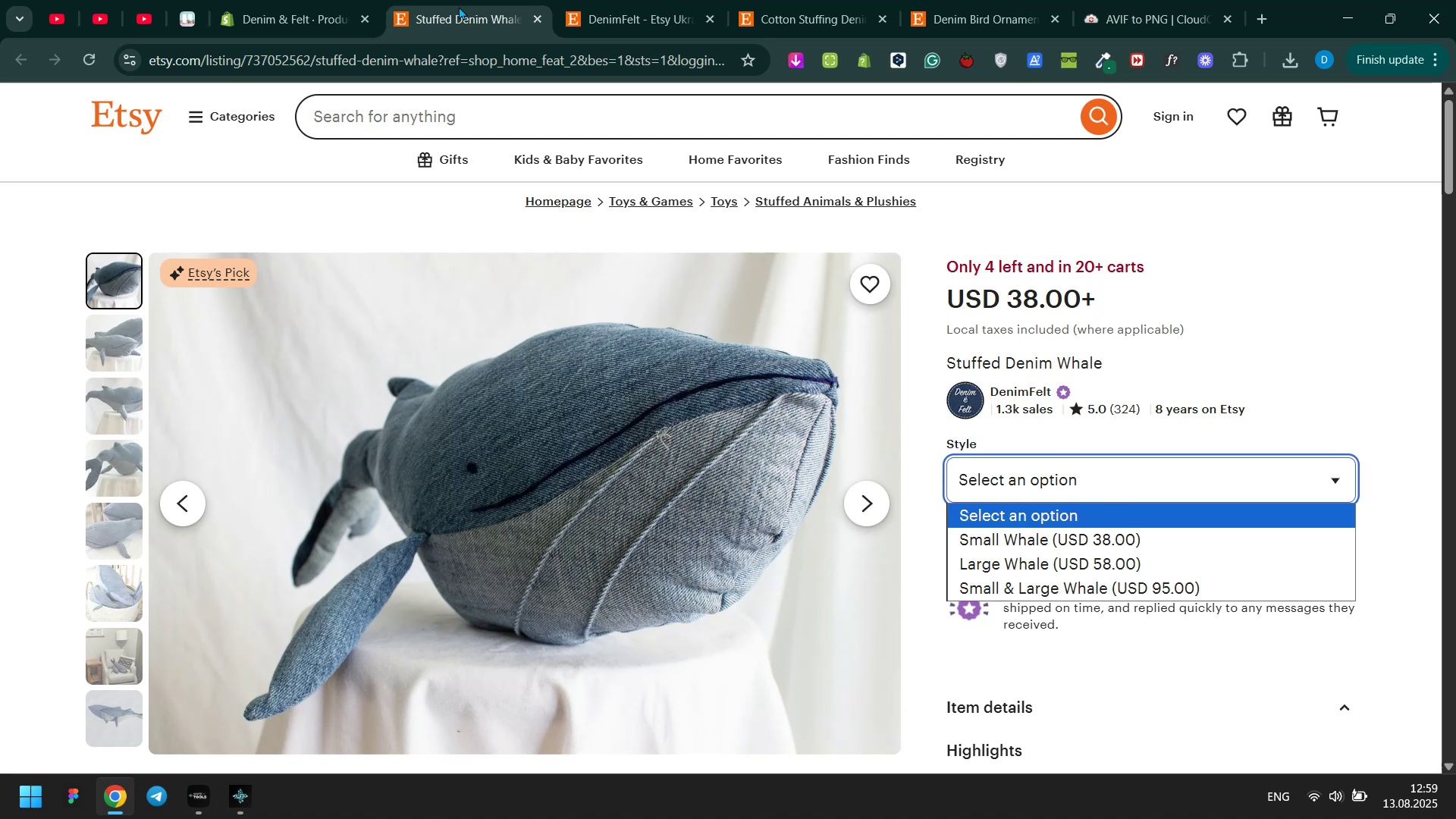 
left_click([337, 0])
 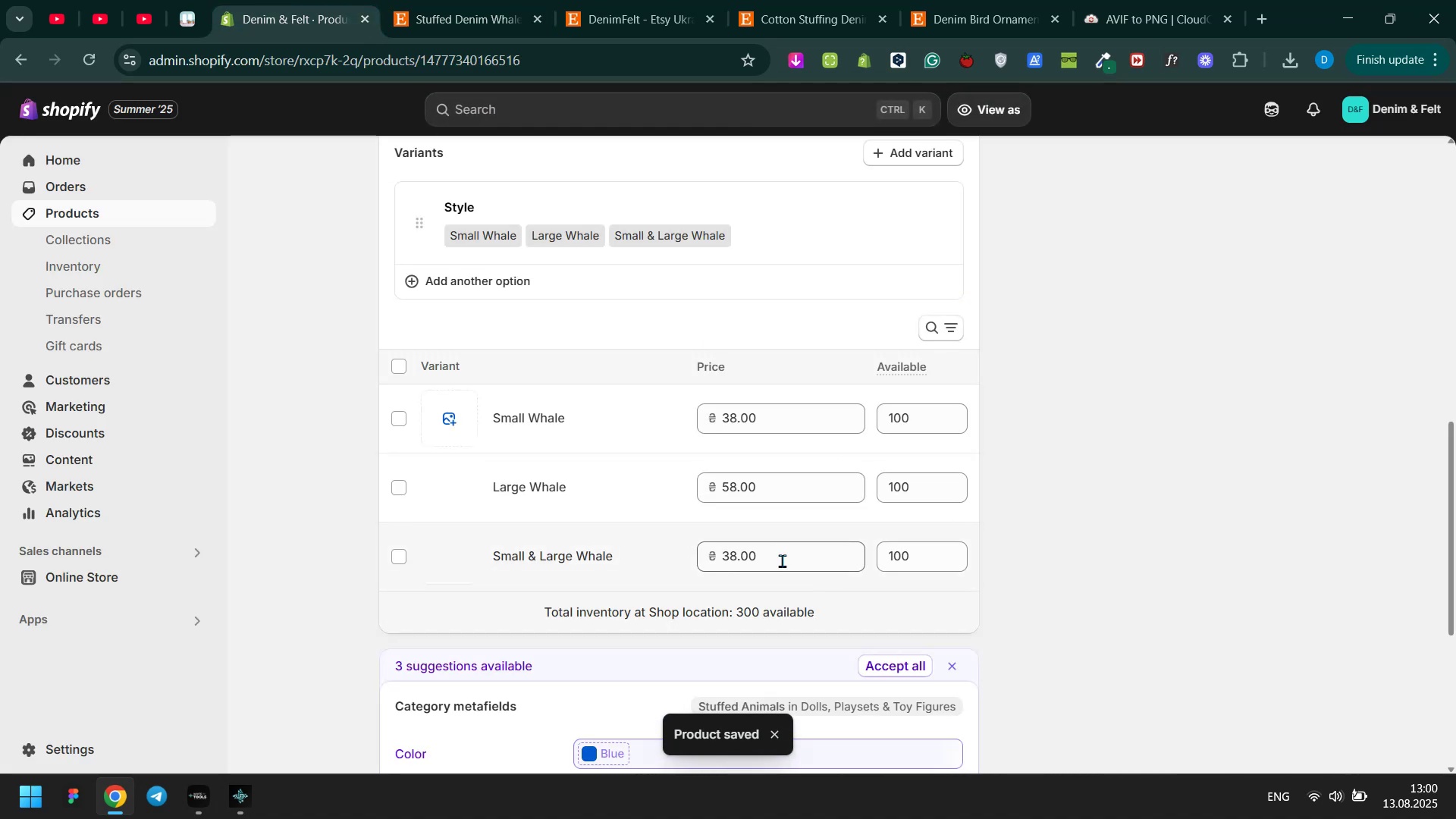 
left_click([764, 558])
 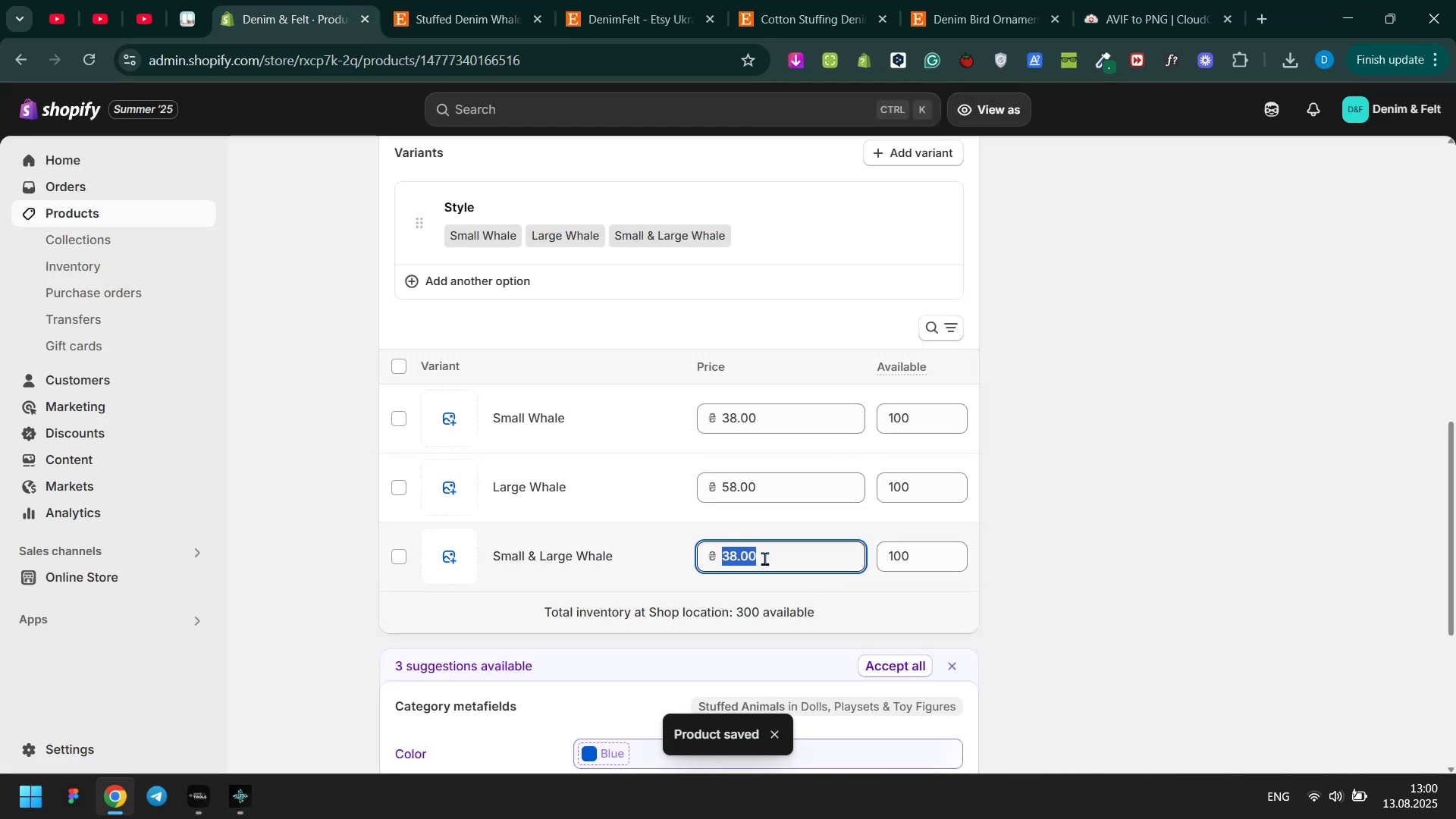 
type(95)
 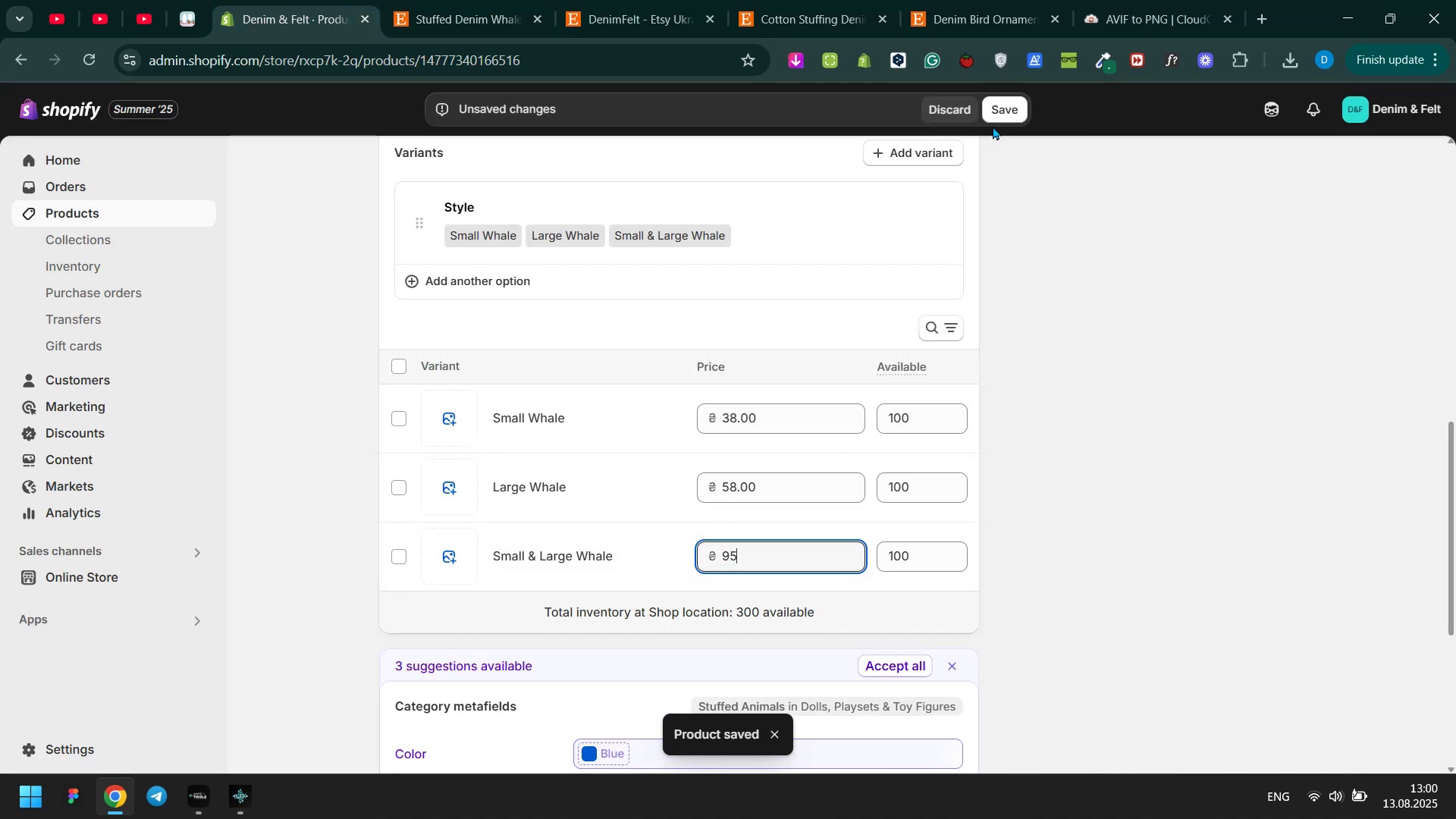 
left_click([999, 121])
 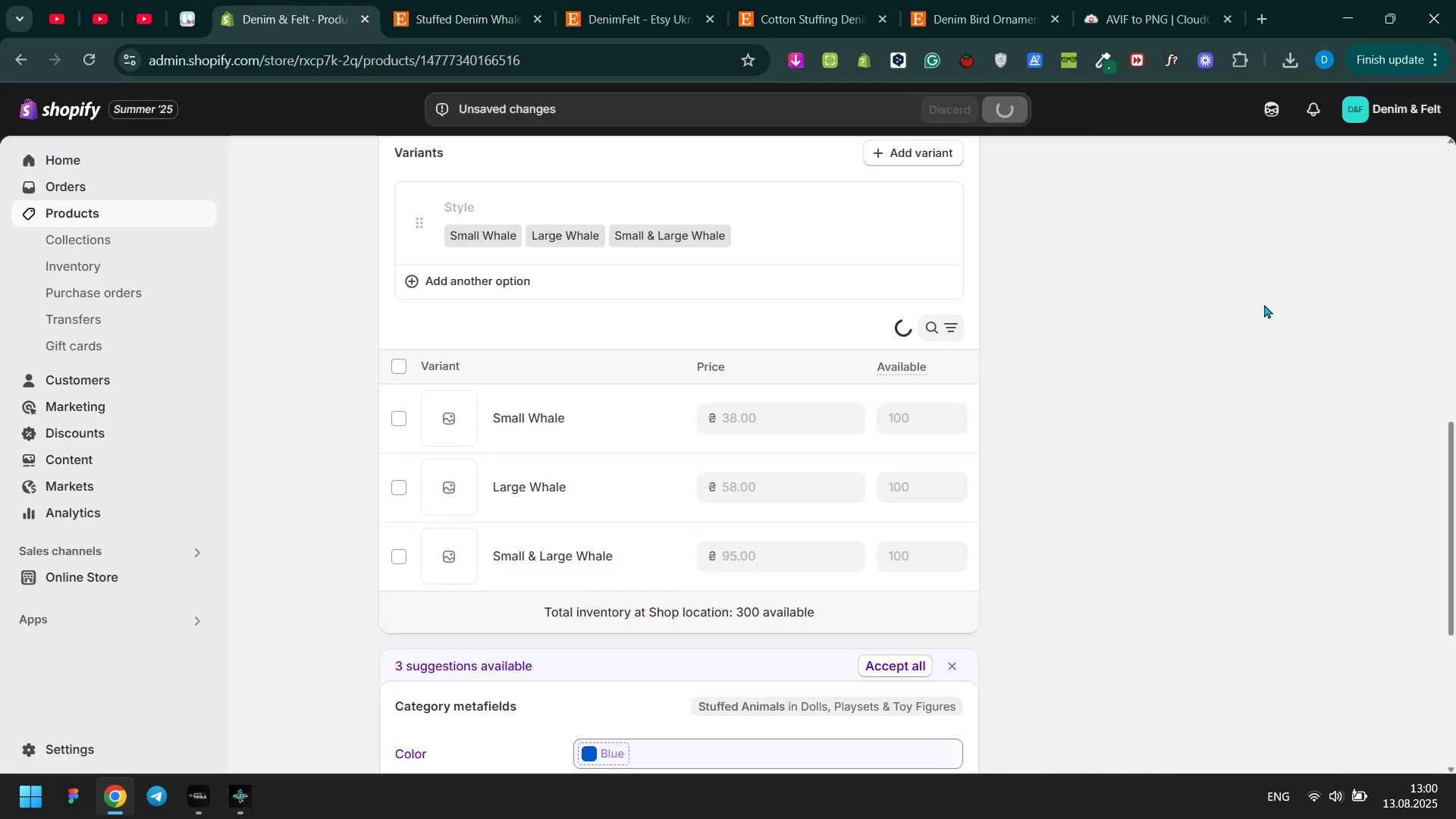 
scroll: coordinate [1265, 295], scroll_direction: down, amount: 2.0
 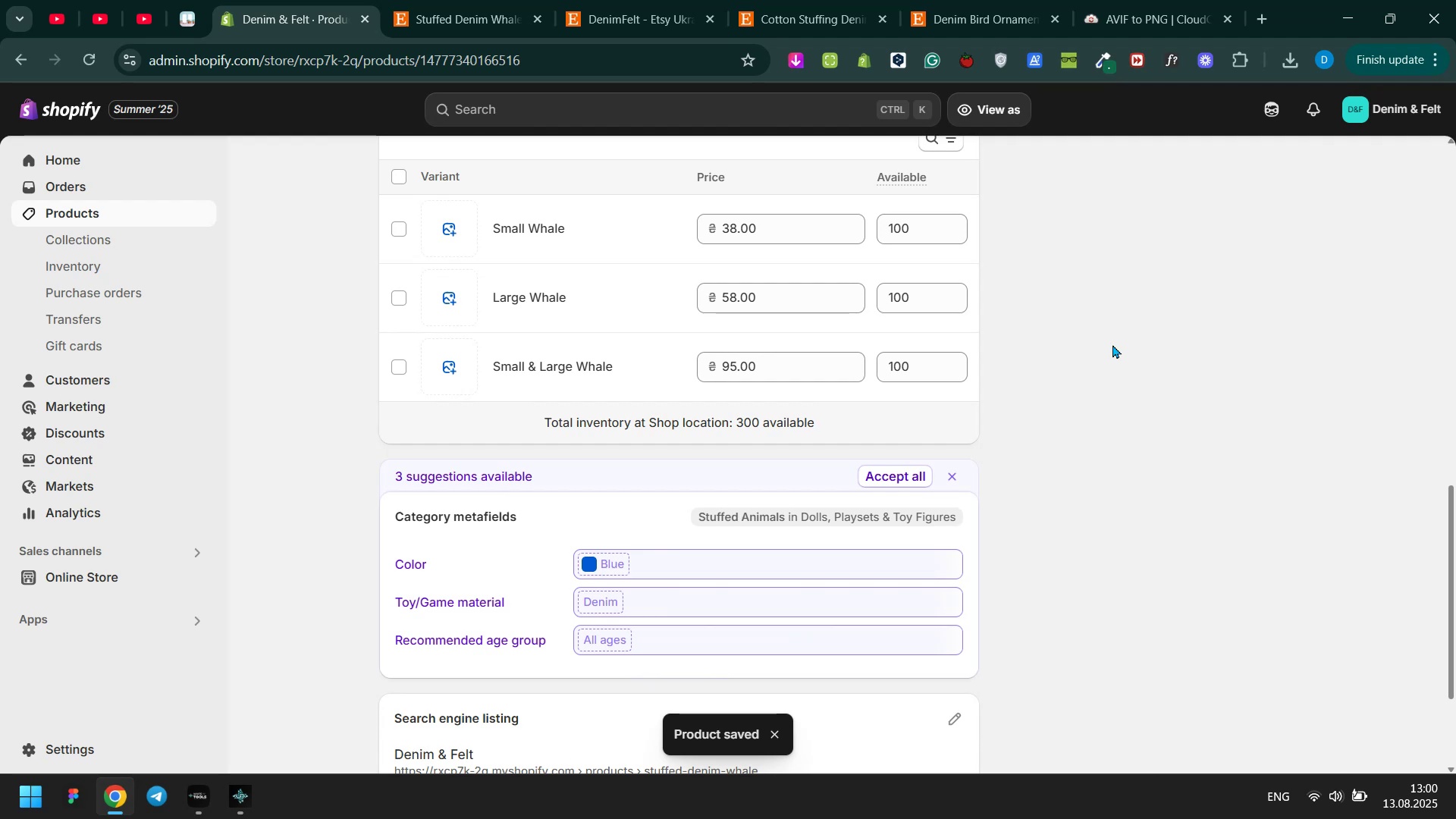 
left_click([457, 359])
 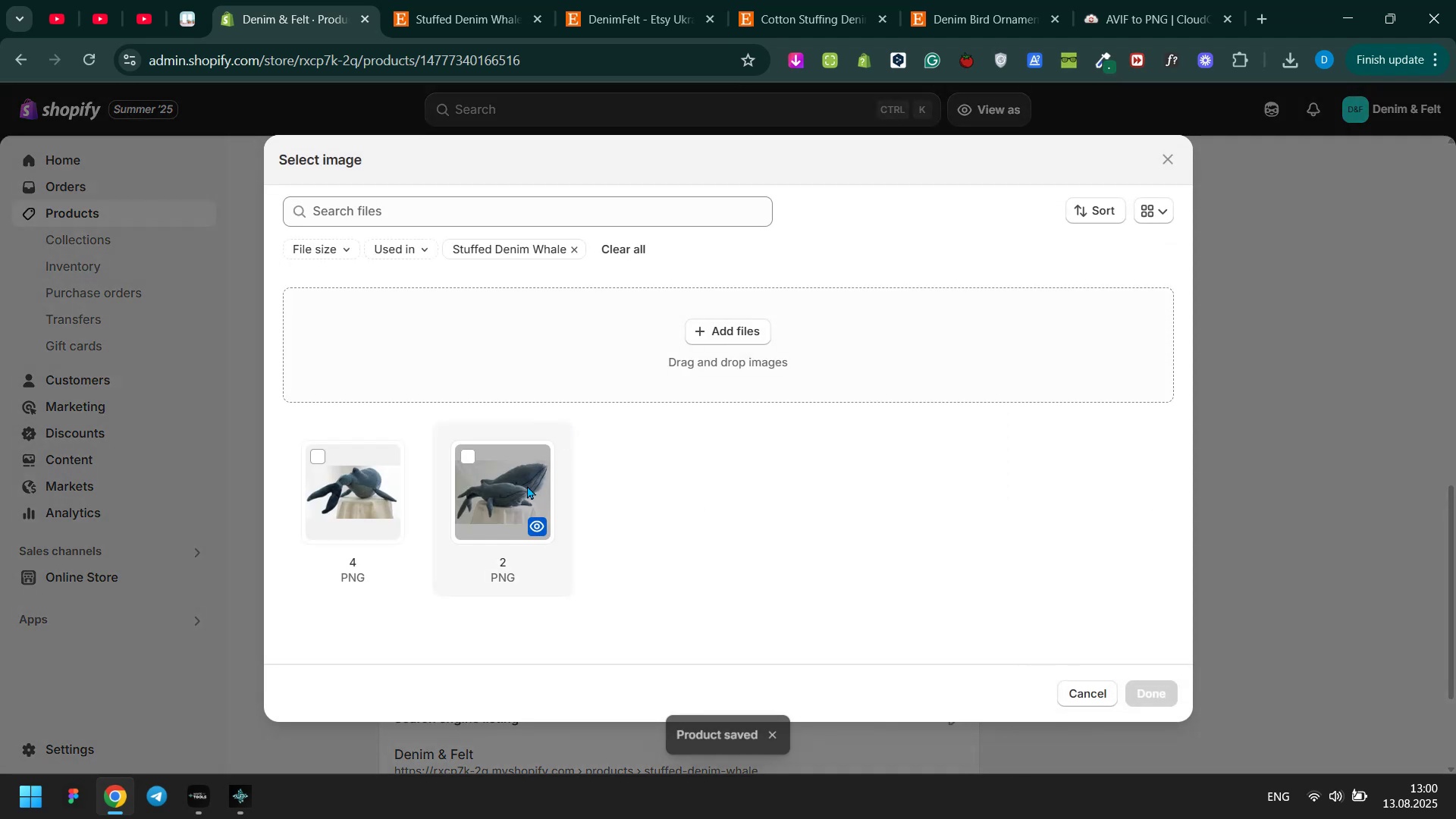 
left_click([533, 475])
 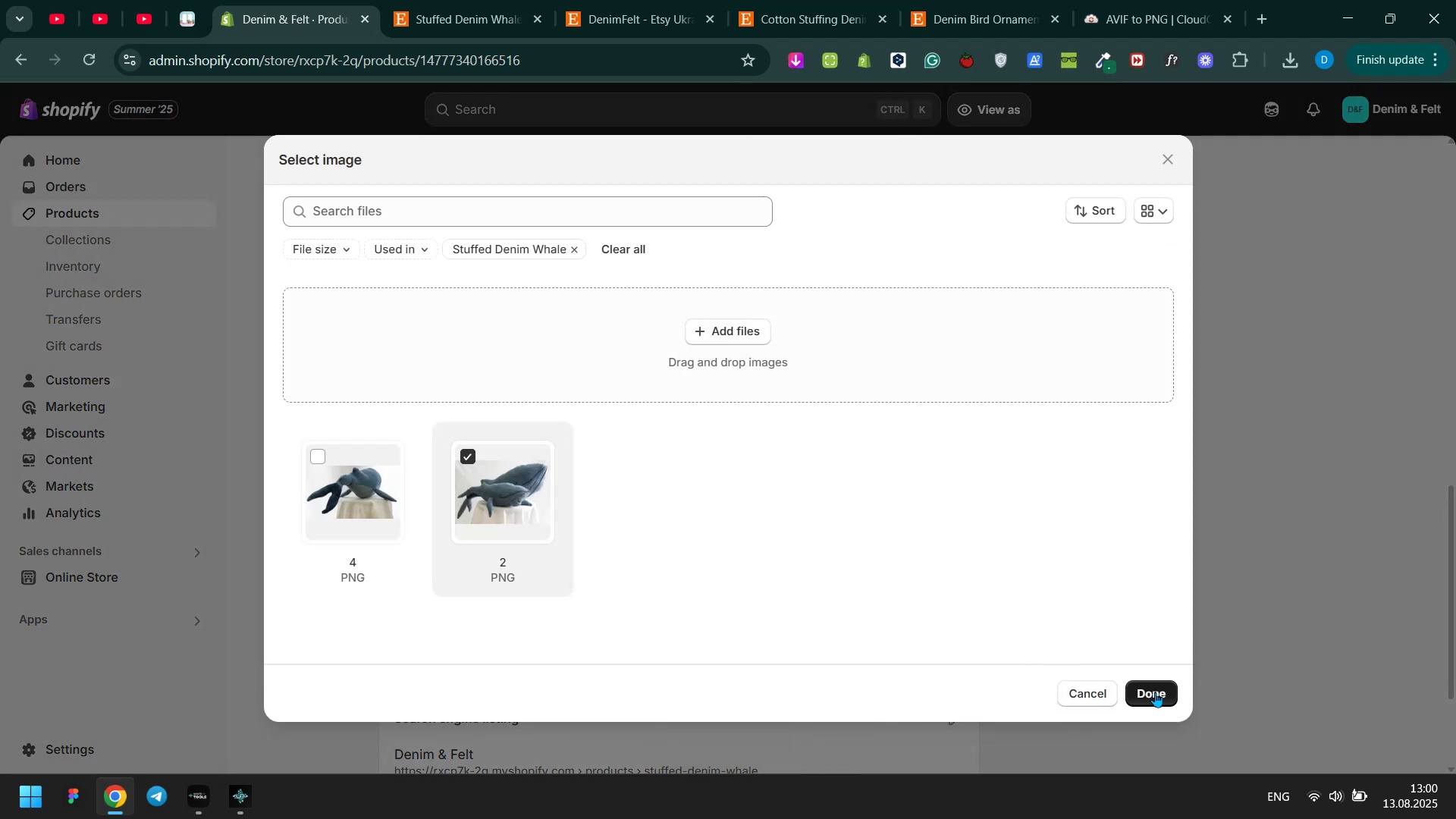 
left_click([1155, 692])
 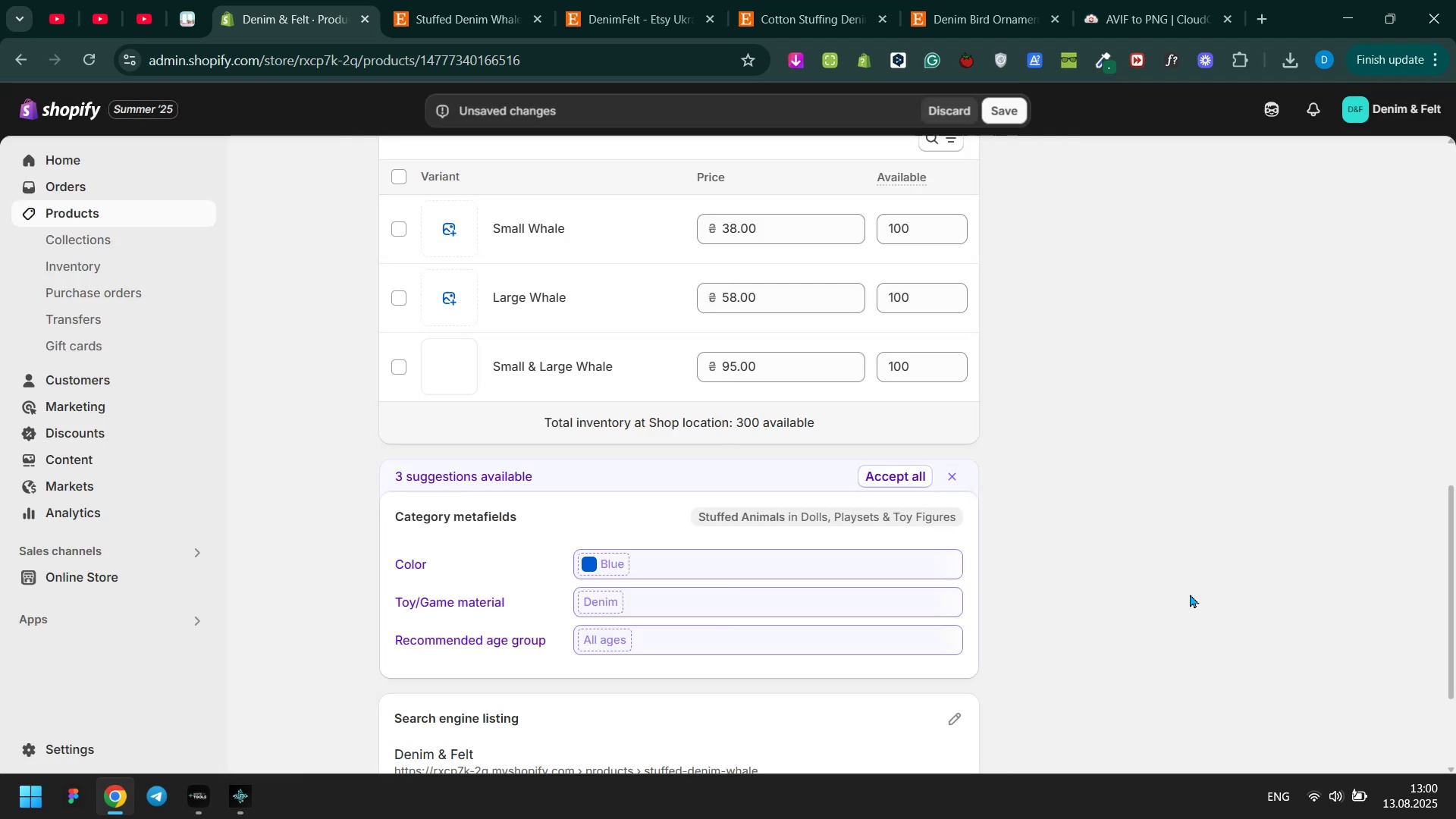 
scroll: coordinate [1180, 548], scroll_direction: up, amount: 2.0
 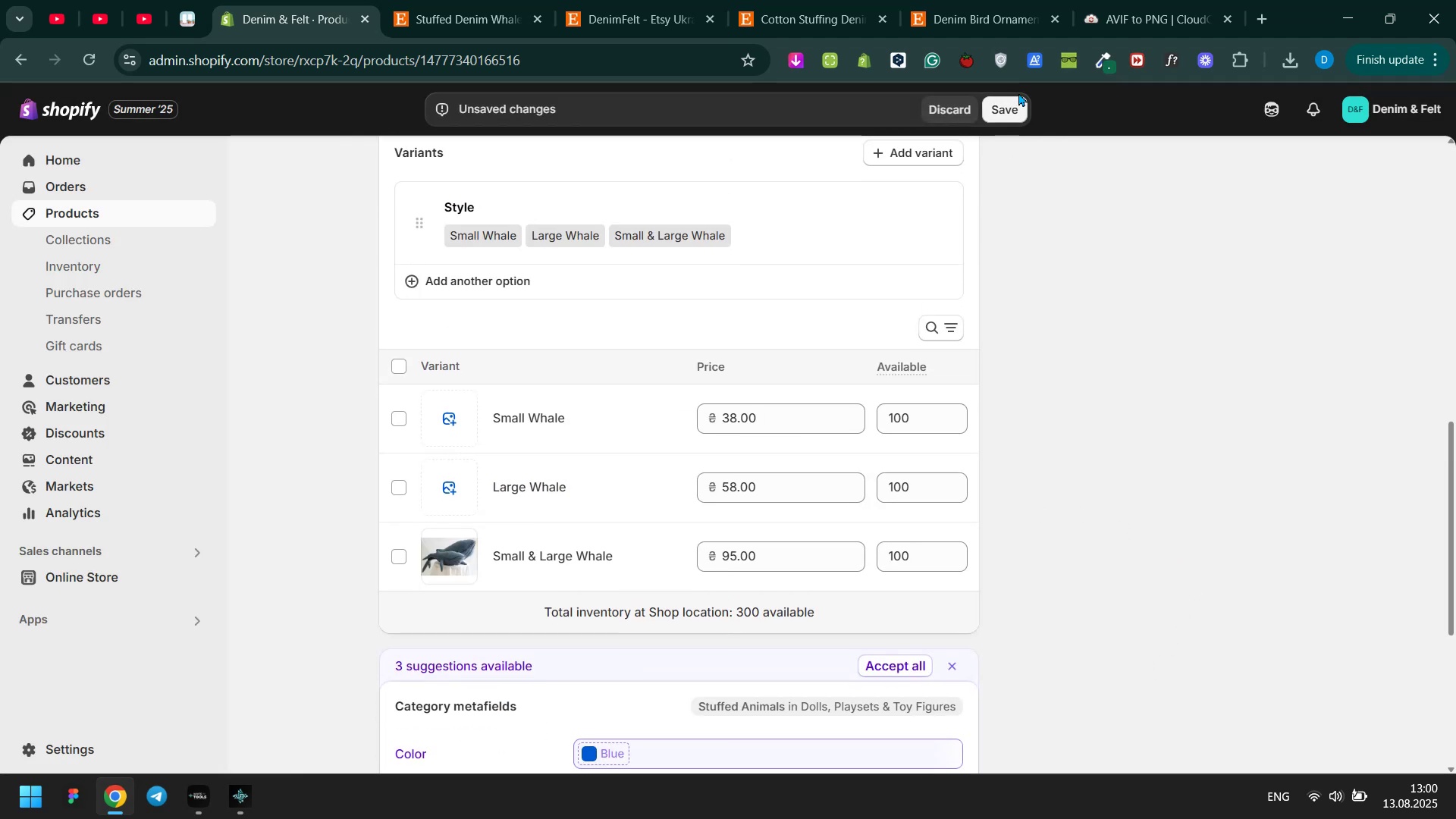 
left_click([1009, 106])
 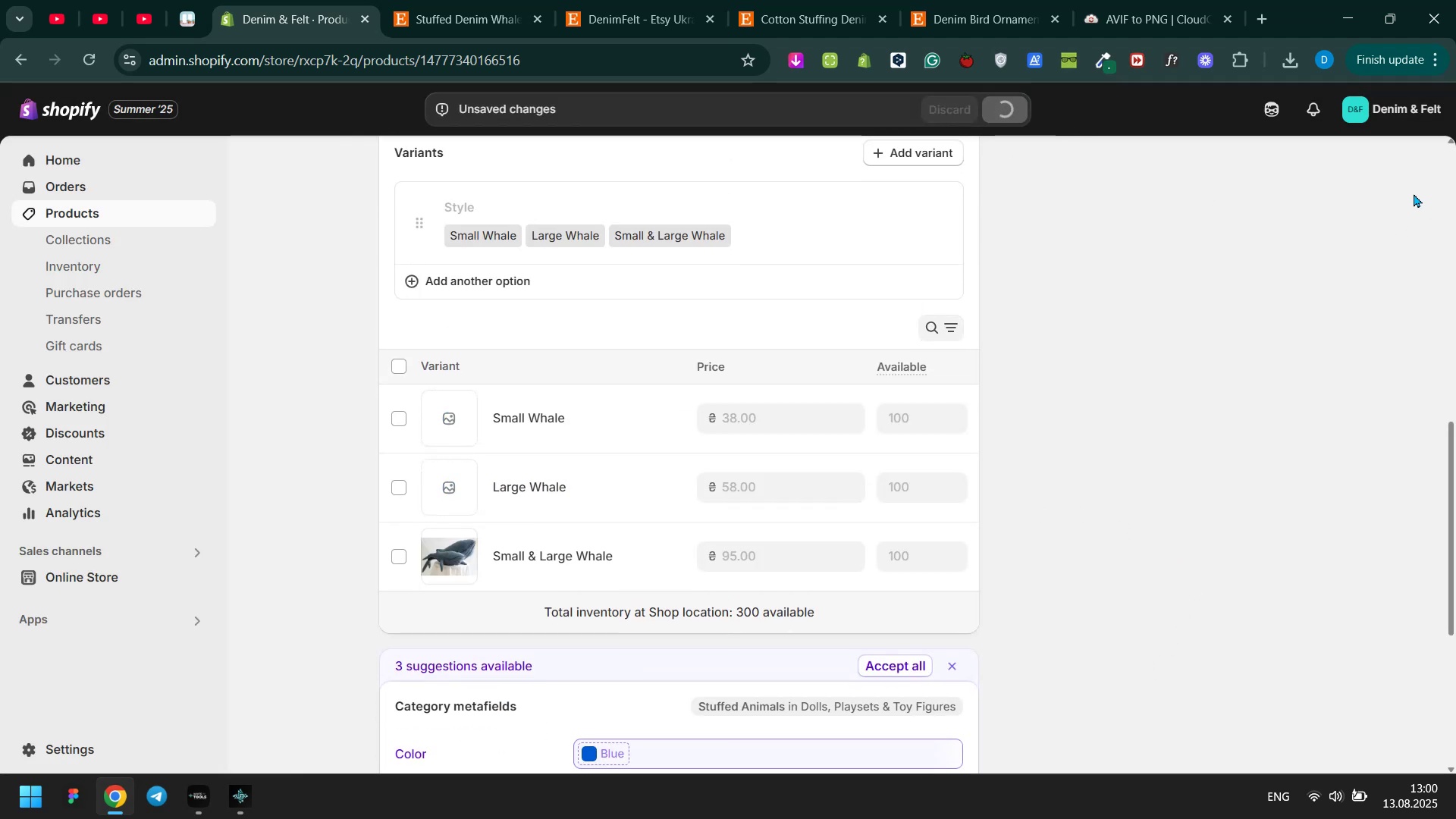 
left_click([1413, 191])
 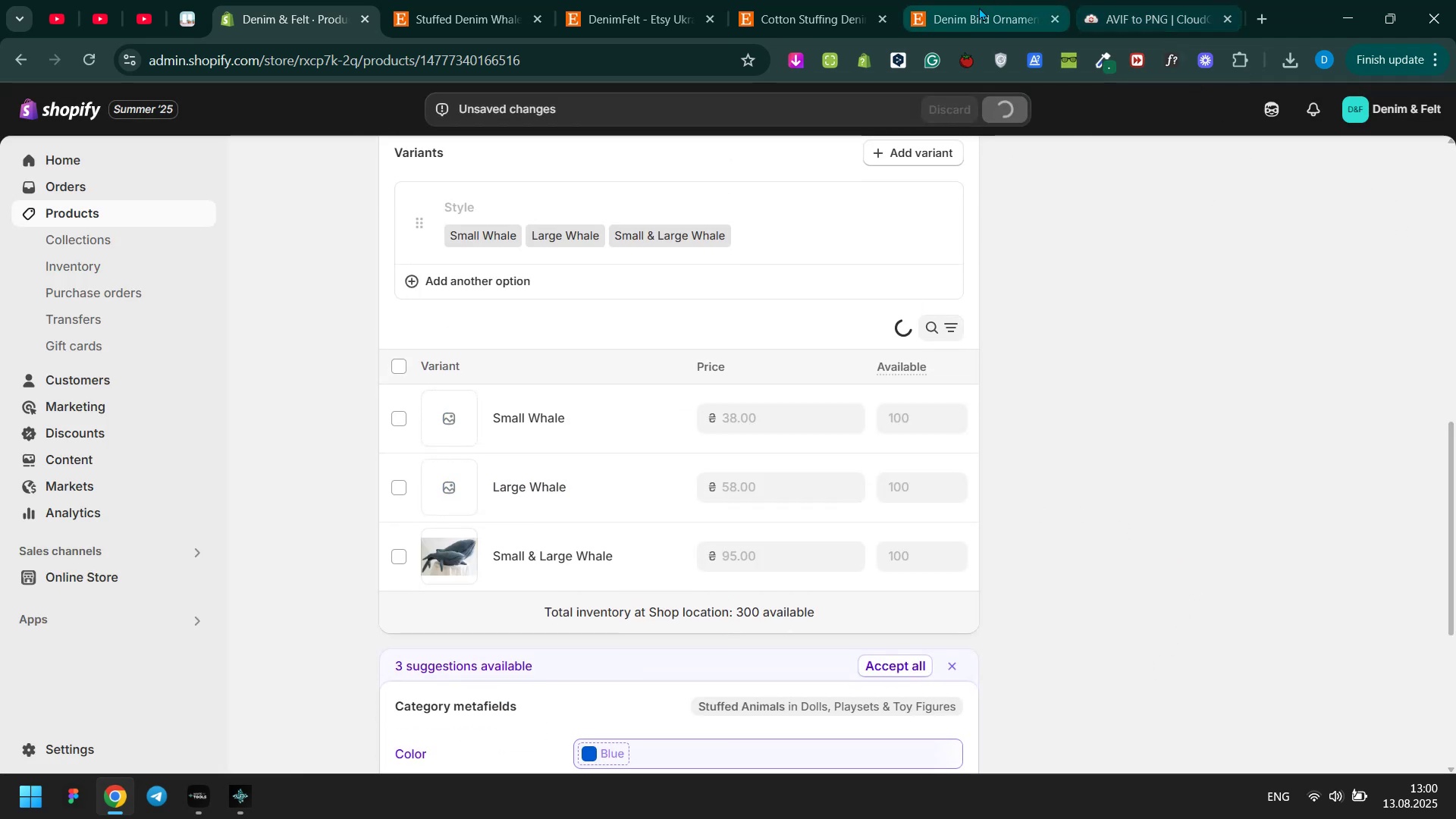 
left_click([670, 0])
 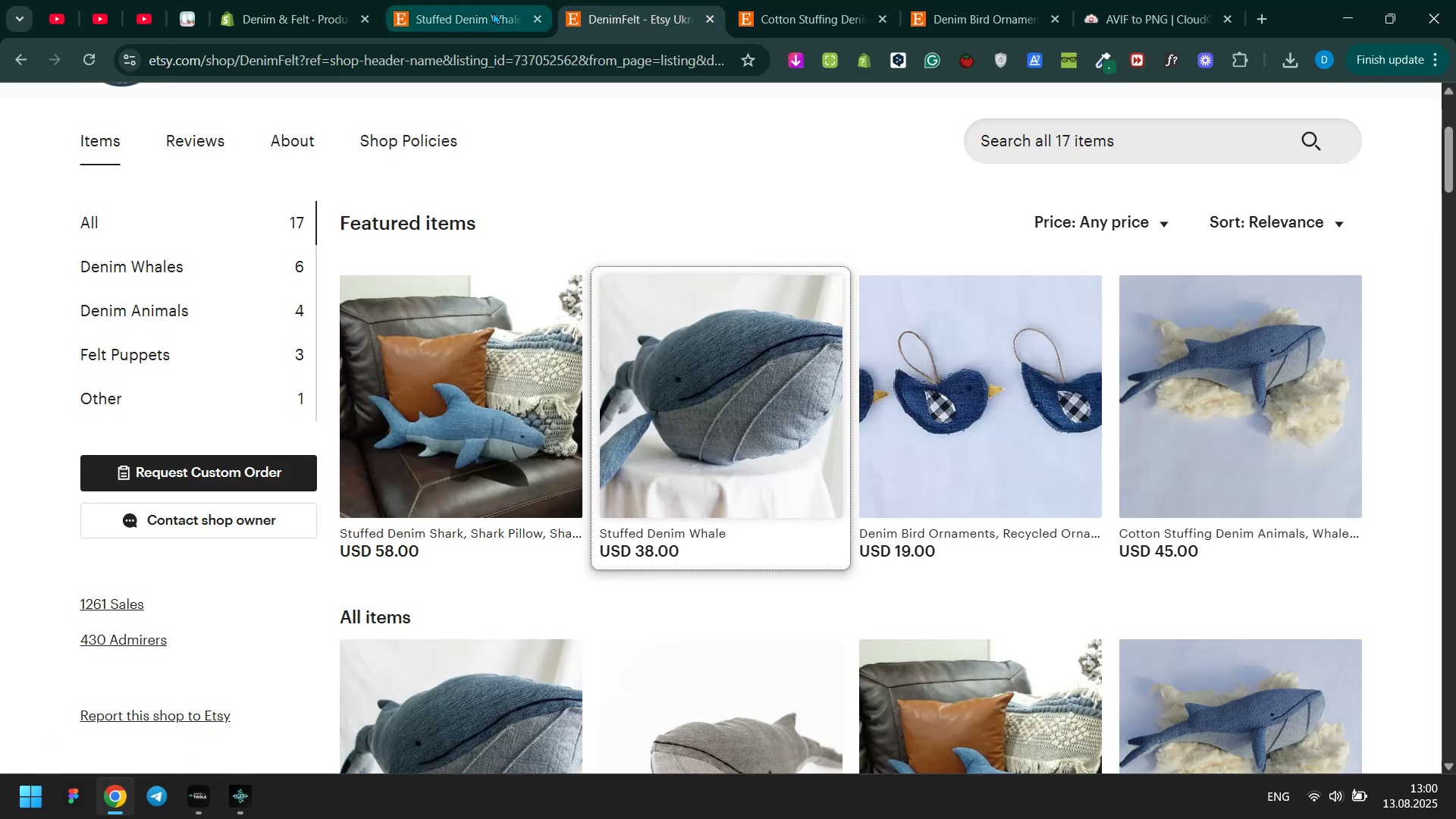 
left_click([485, 0])
 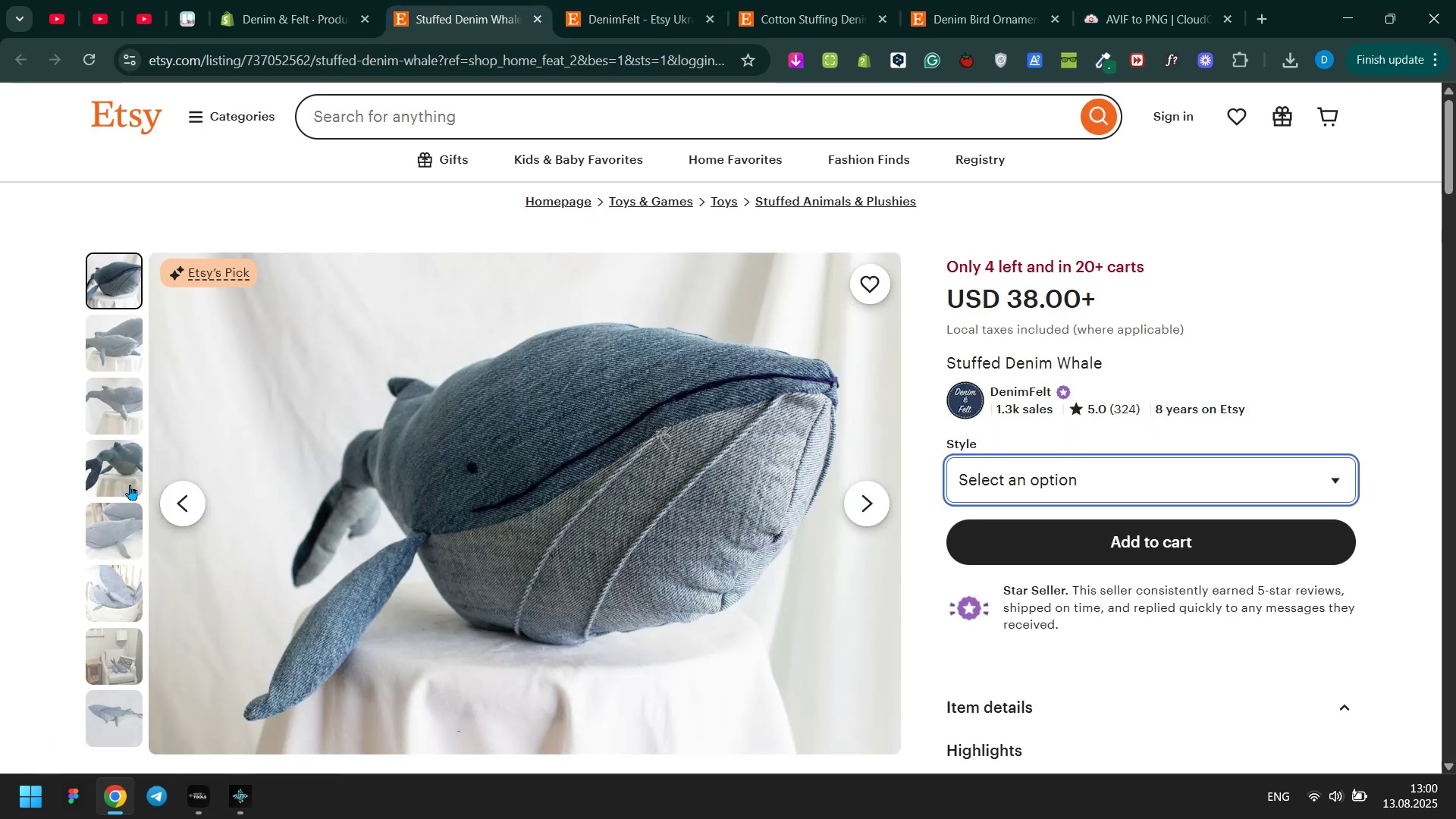 
left_click([130, 653])
 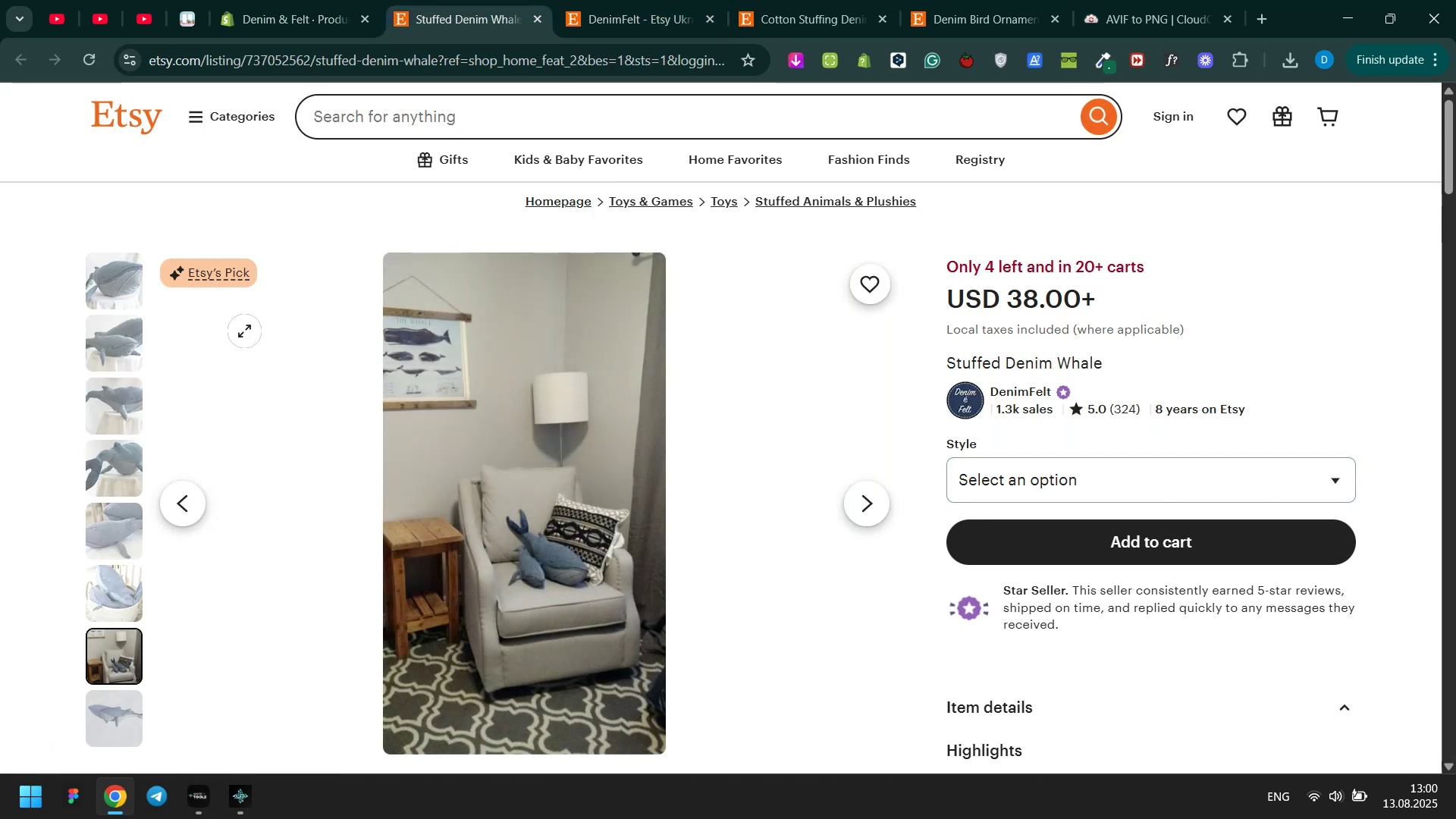 
left_click([311, 0])
 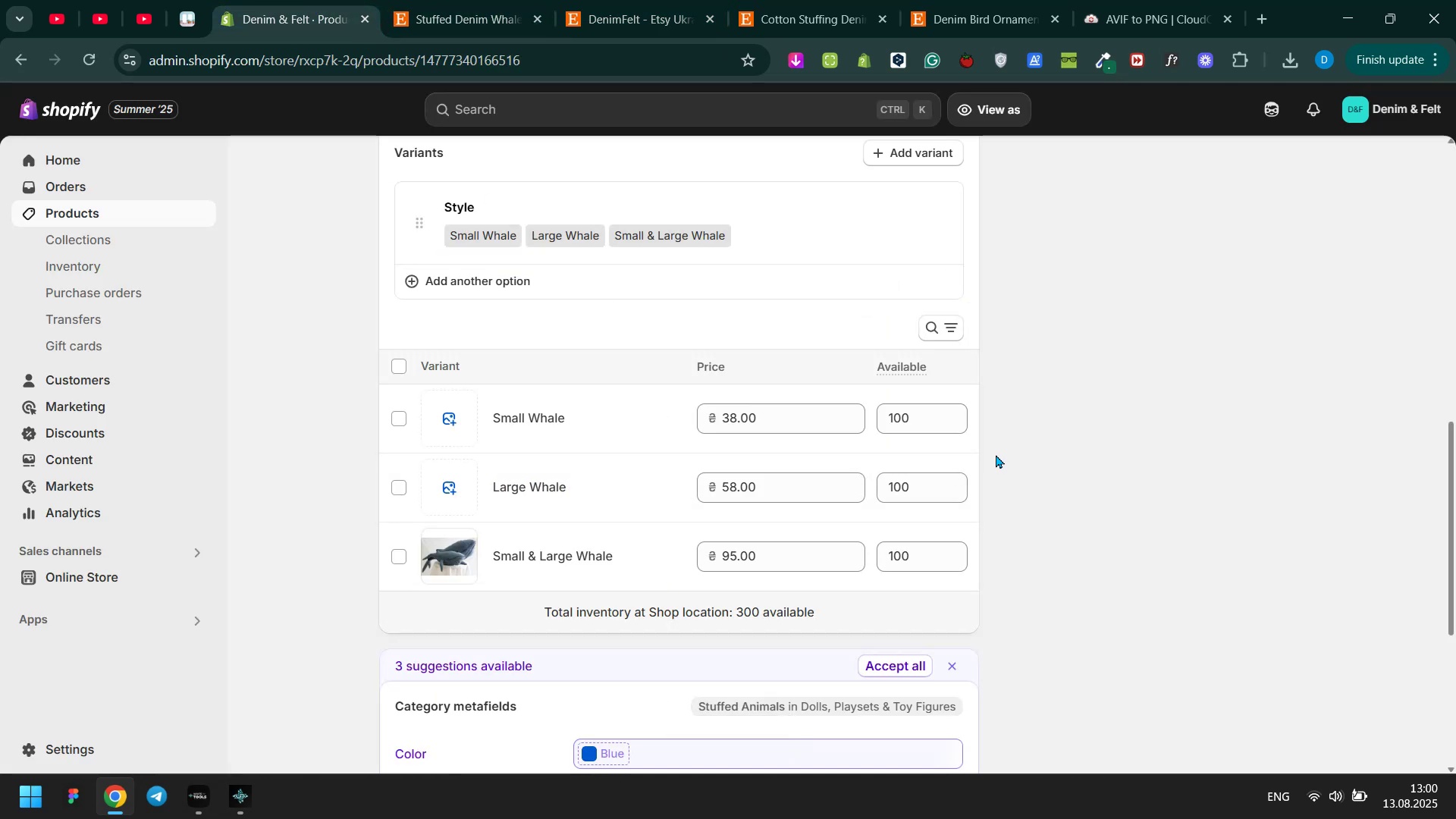 
scroll: coordinate [1014, 459], scroll_direction: down, amount: 8.0
 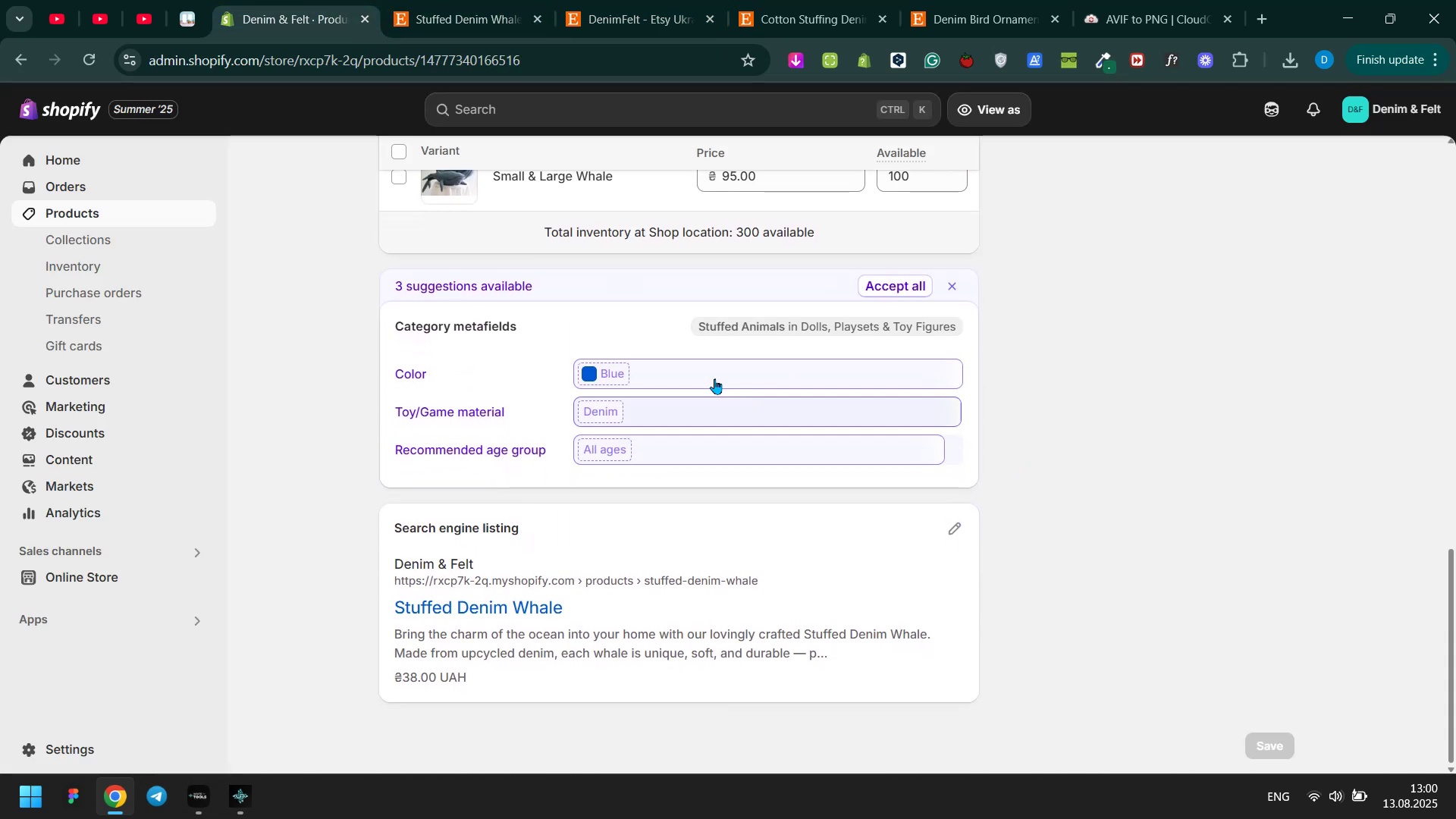 
key(Meta+MetaLeft)
 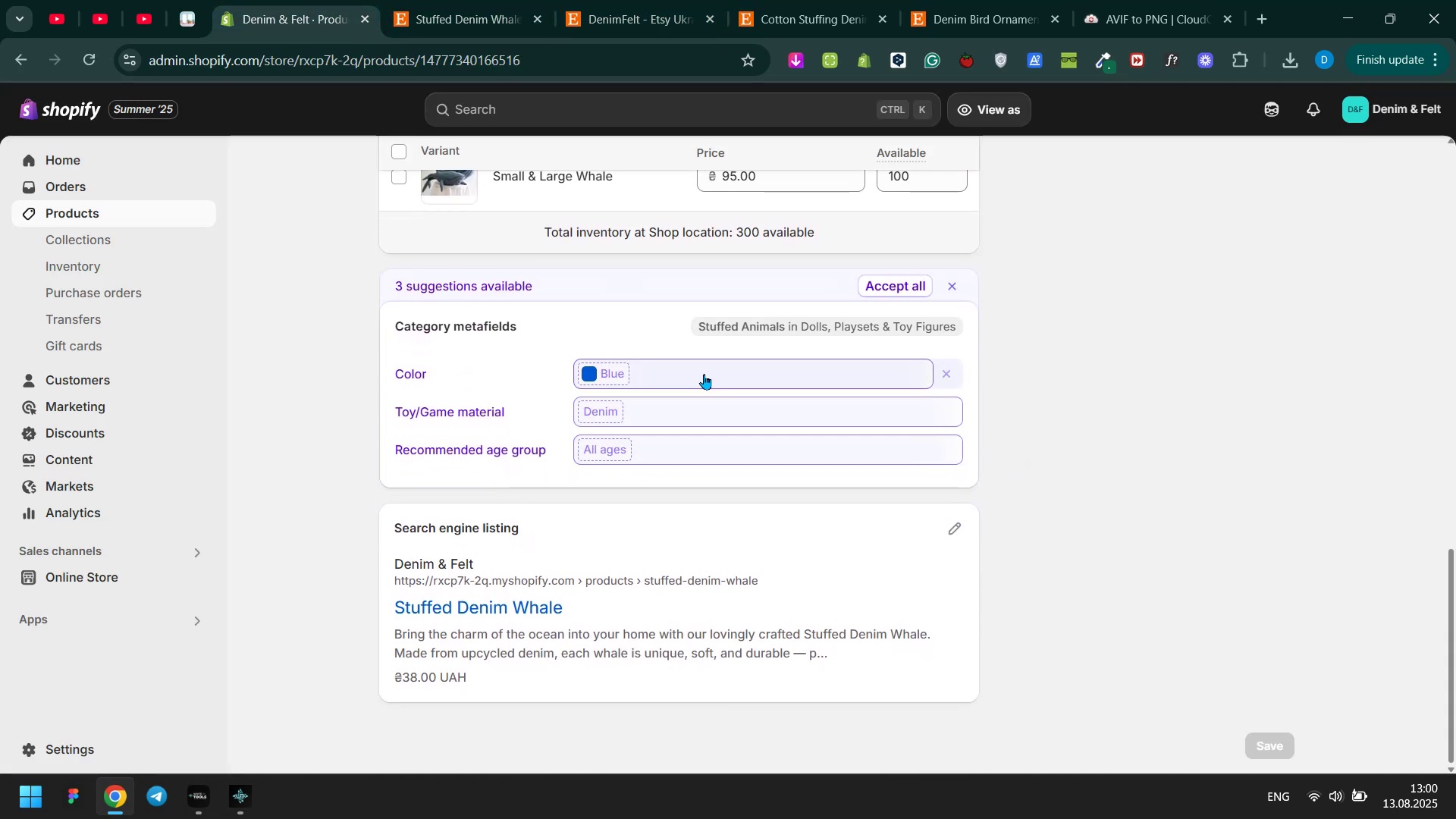 
key(Meta+Tab)
 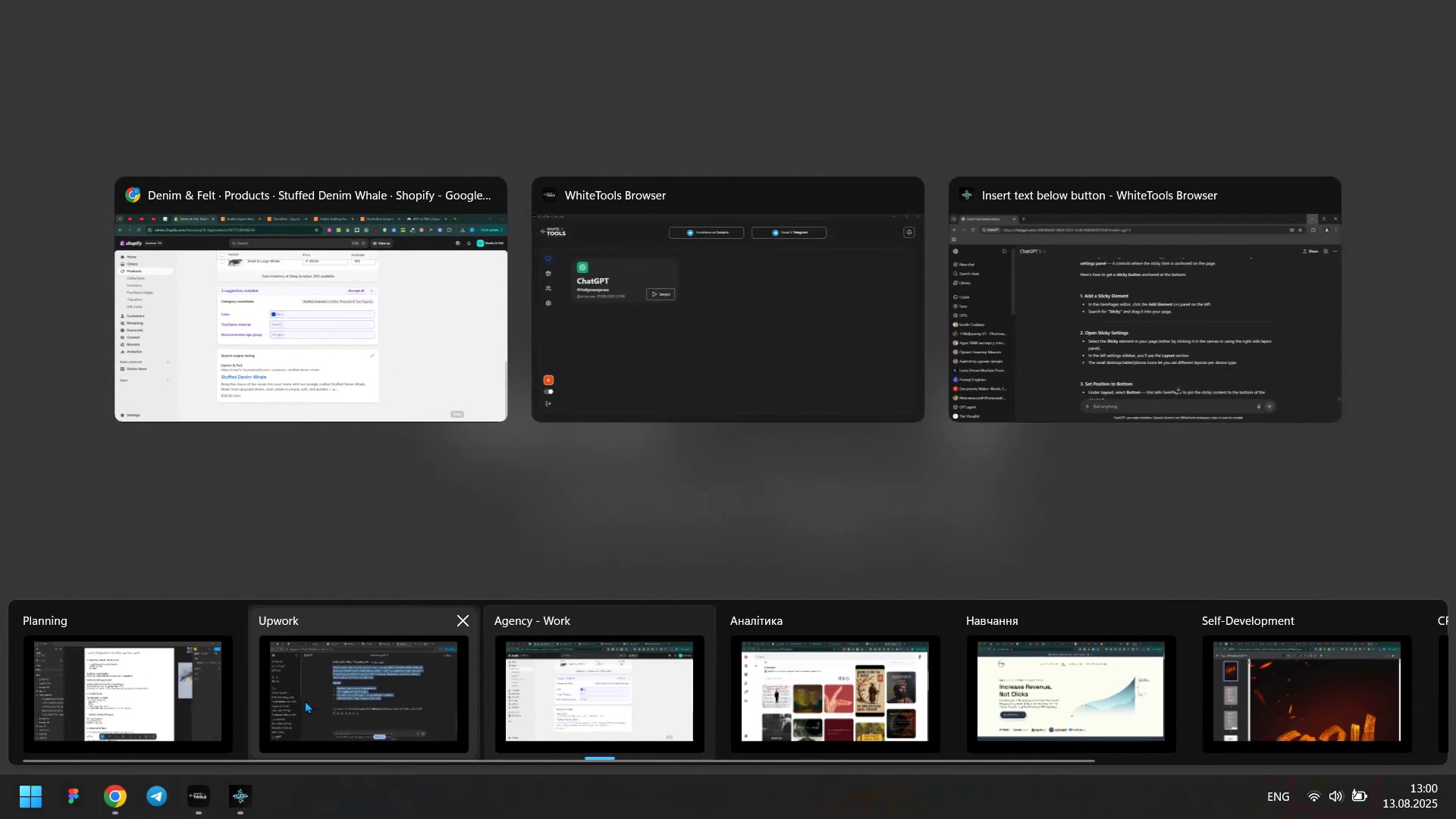 
left_click([180, 703])
 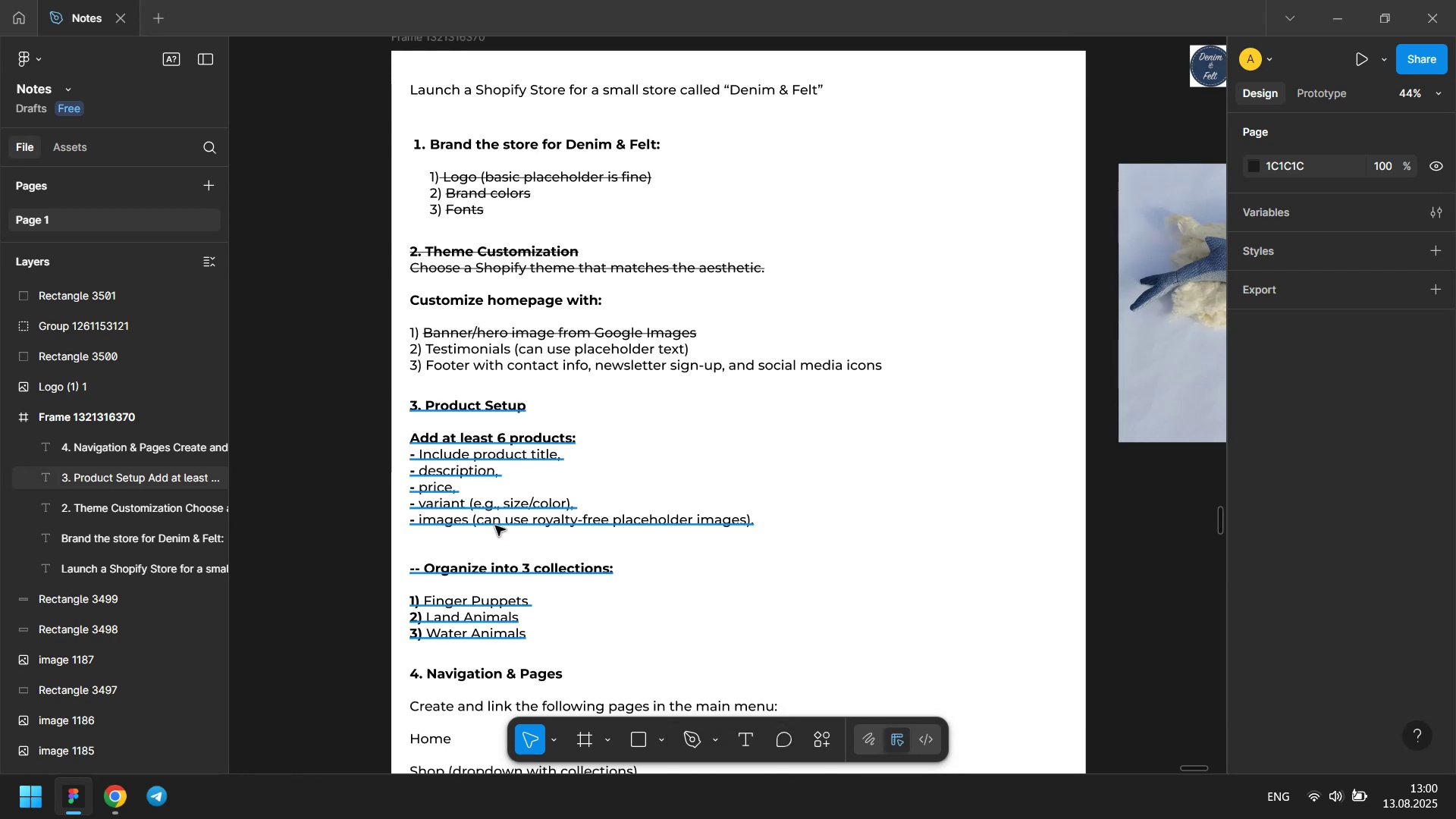 
scroll: coordinate [507, 527], scroll_direction: down, amount: 2.0
 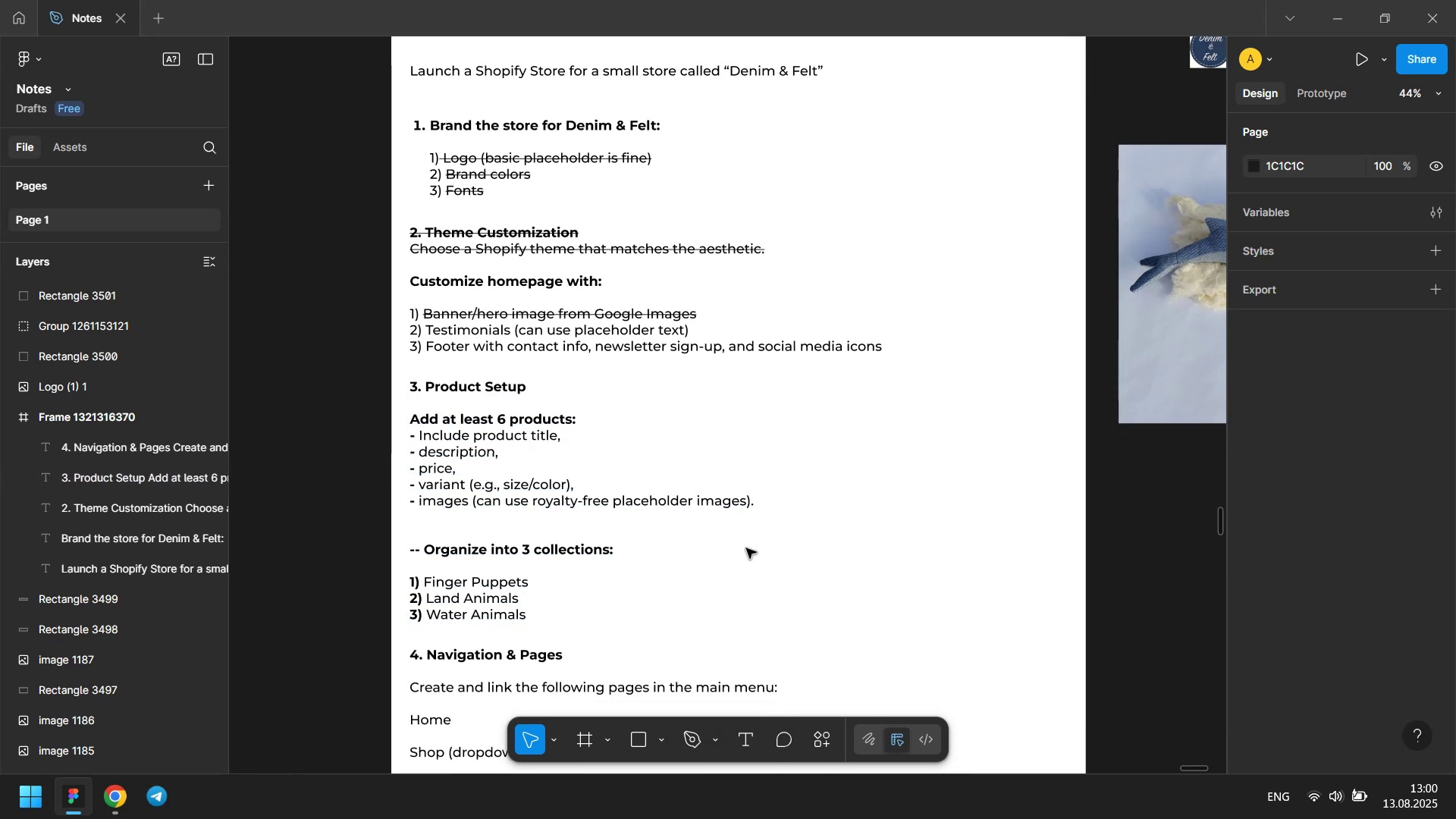 
wait(9.12)
 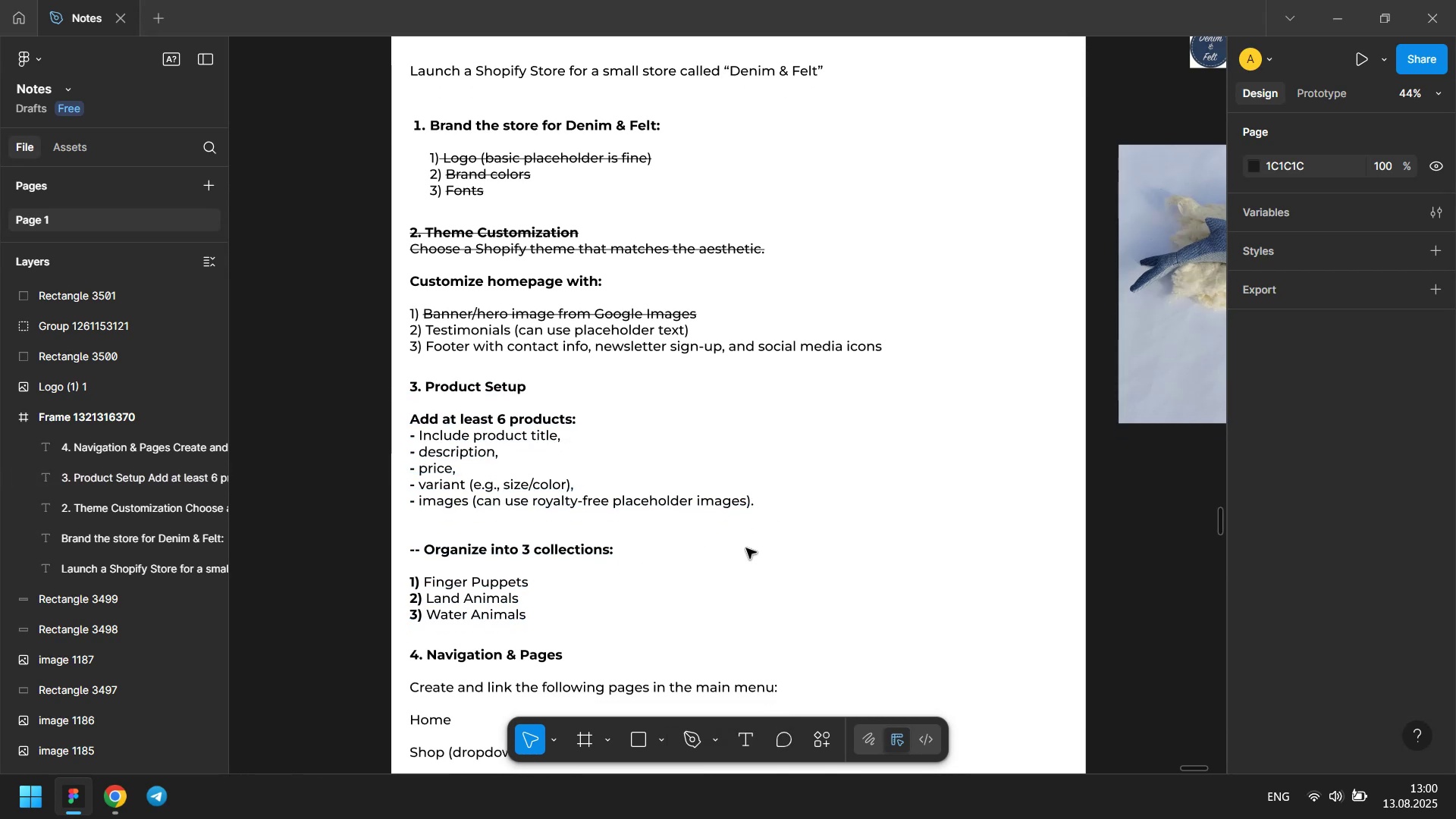 
scroll: coordinate [708, 563], scroll_direction: down, amount: 3.0
 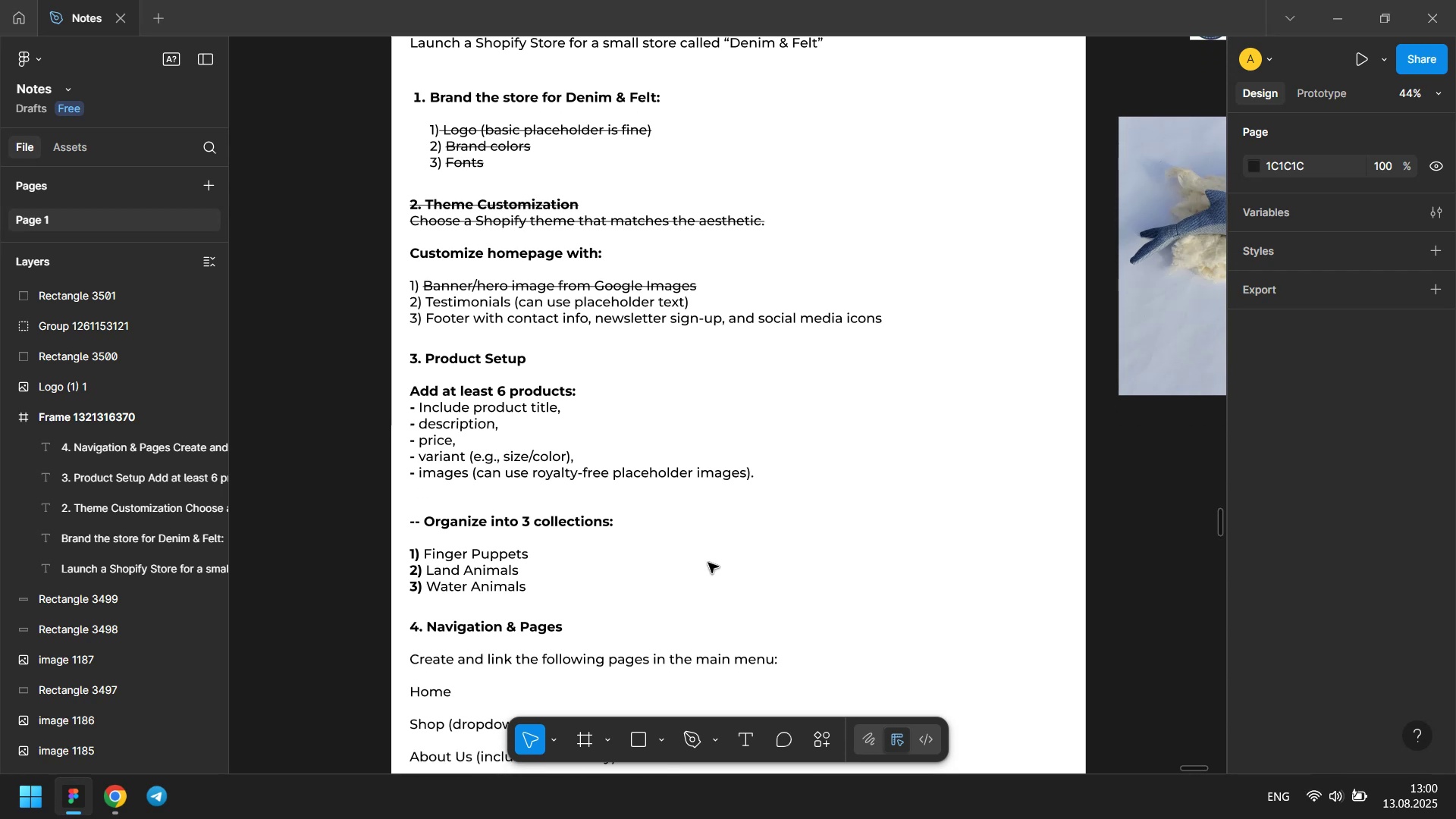 
key(Meta+MetaLeft)
 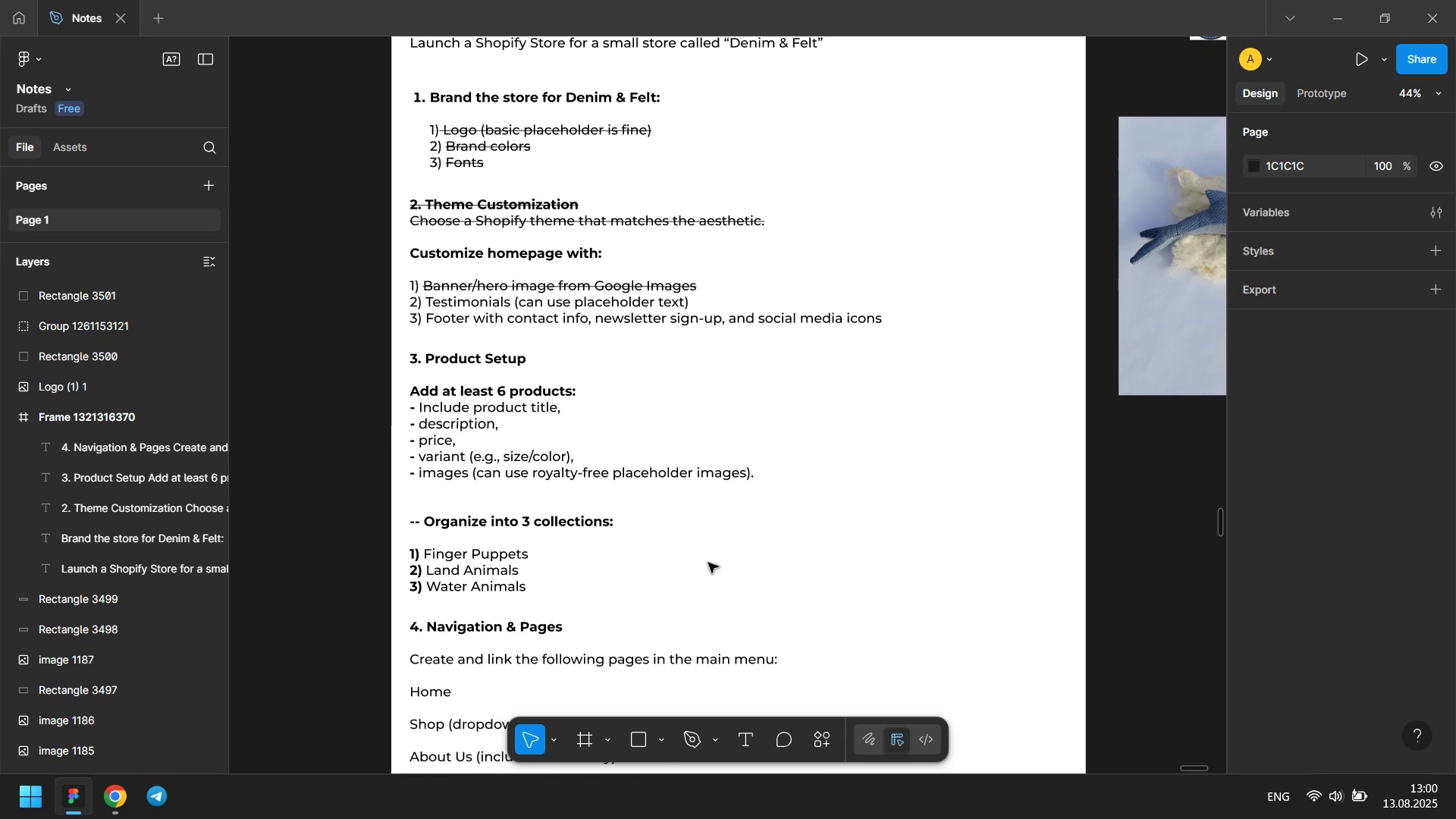 
key(Meta+Tab)
 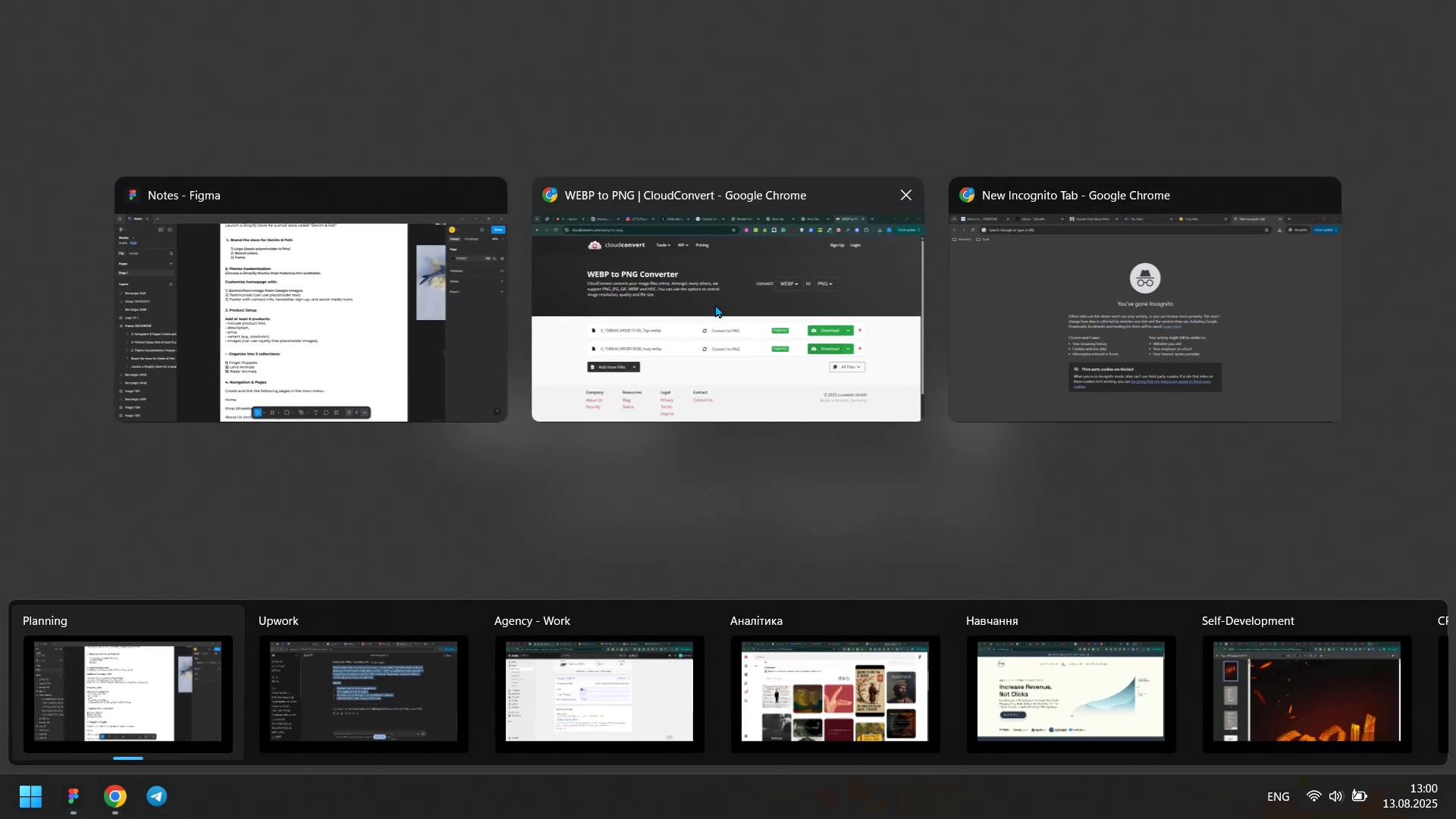 
left_click([715, 304])
 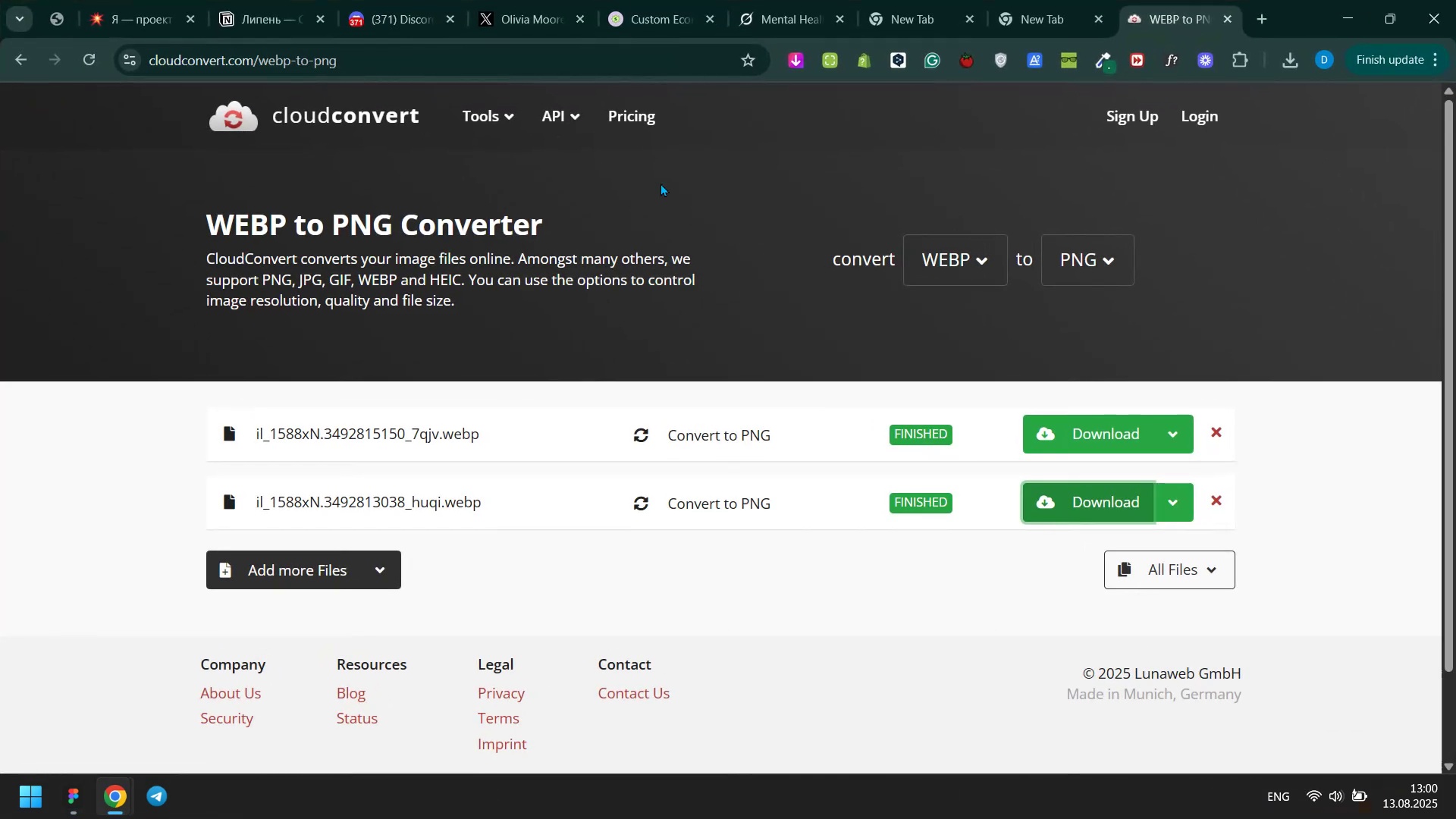 
key(Meta+MetaLeft)
 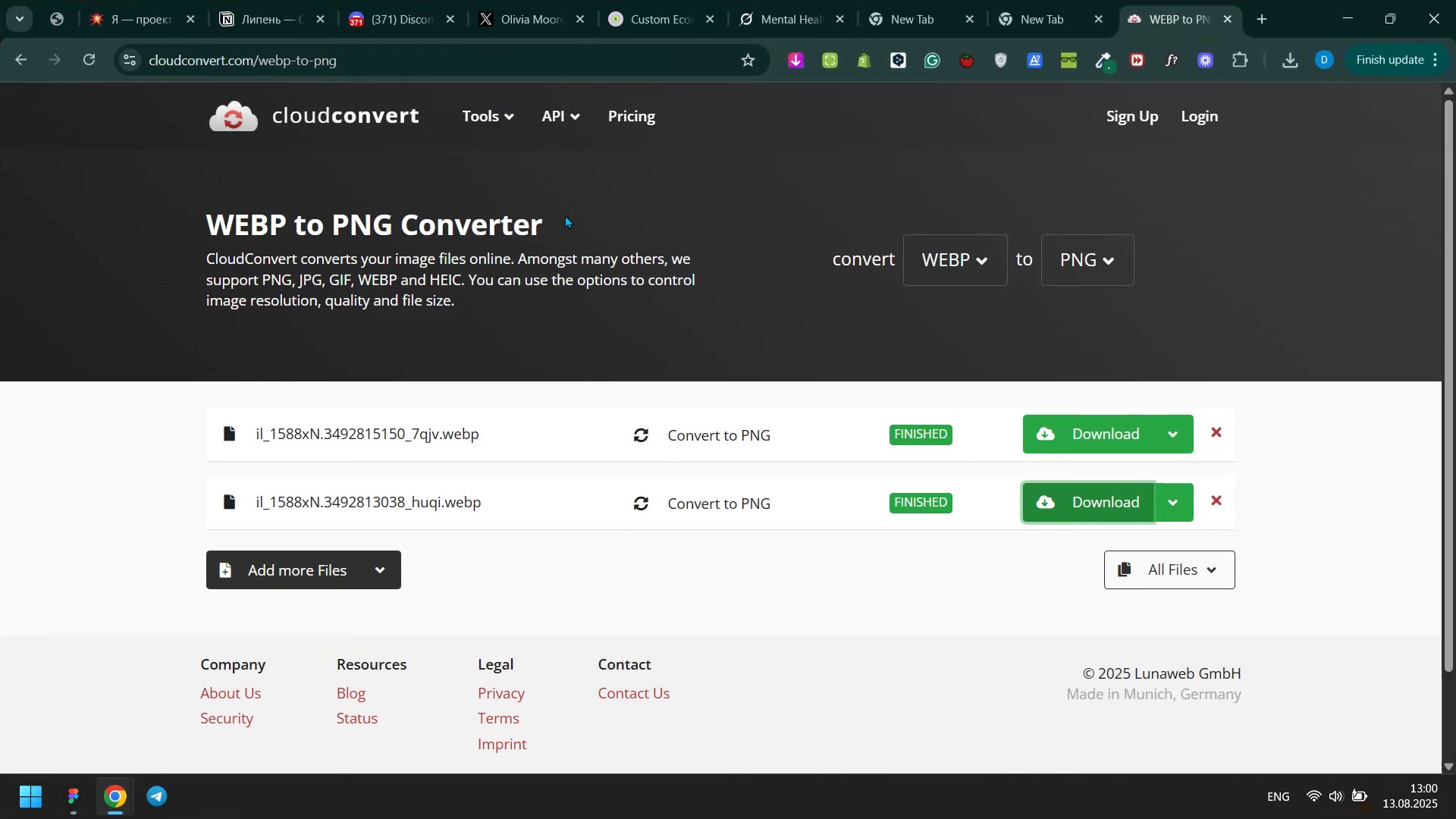 
key(Meta+Tab)
 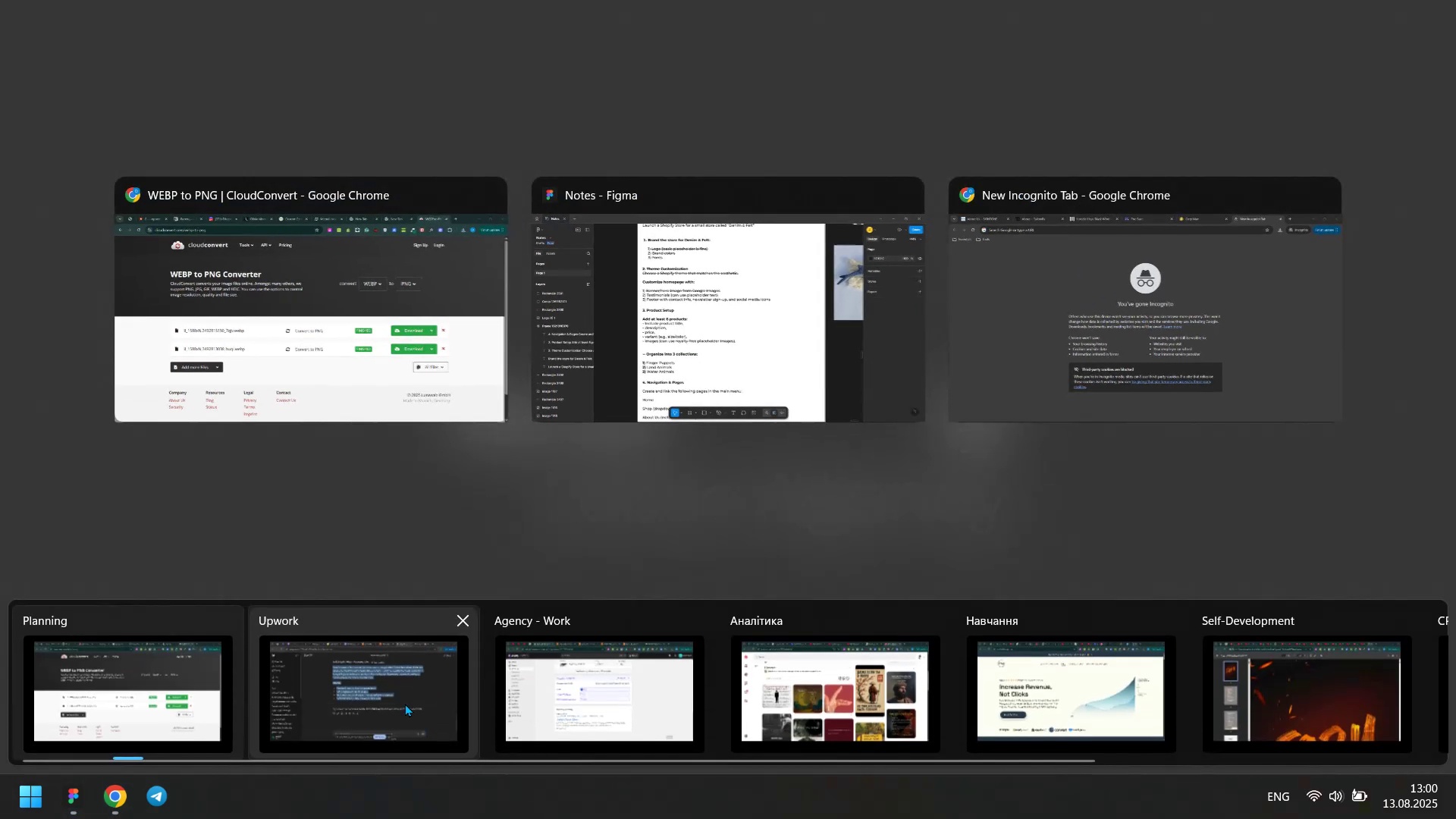 
left_click([386, 703])
 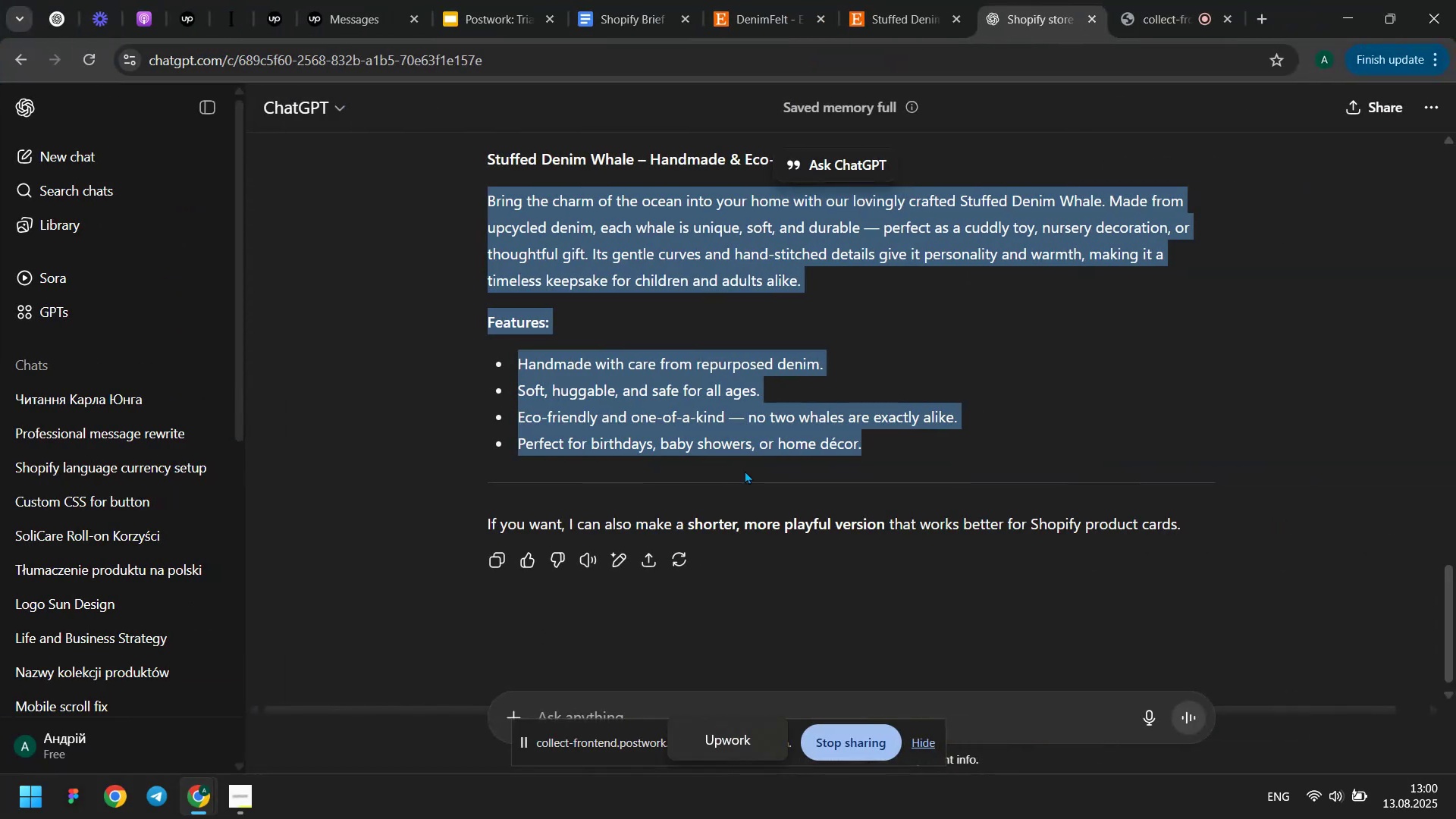 
left_click([810, 384])
 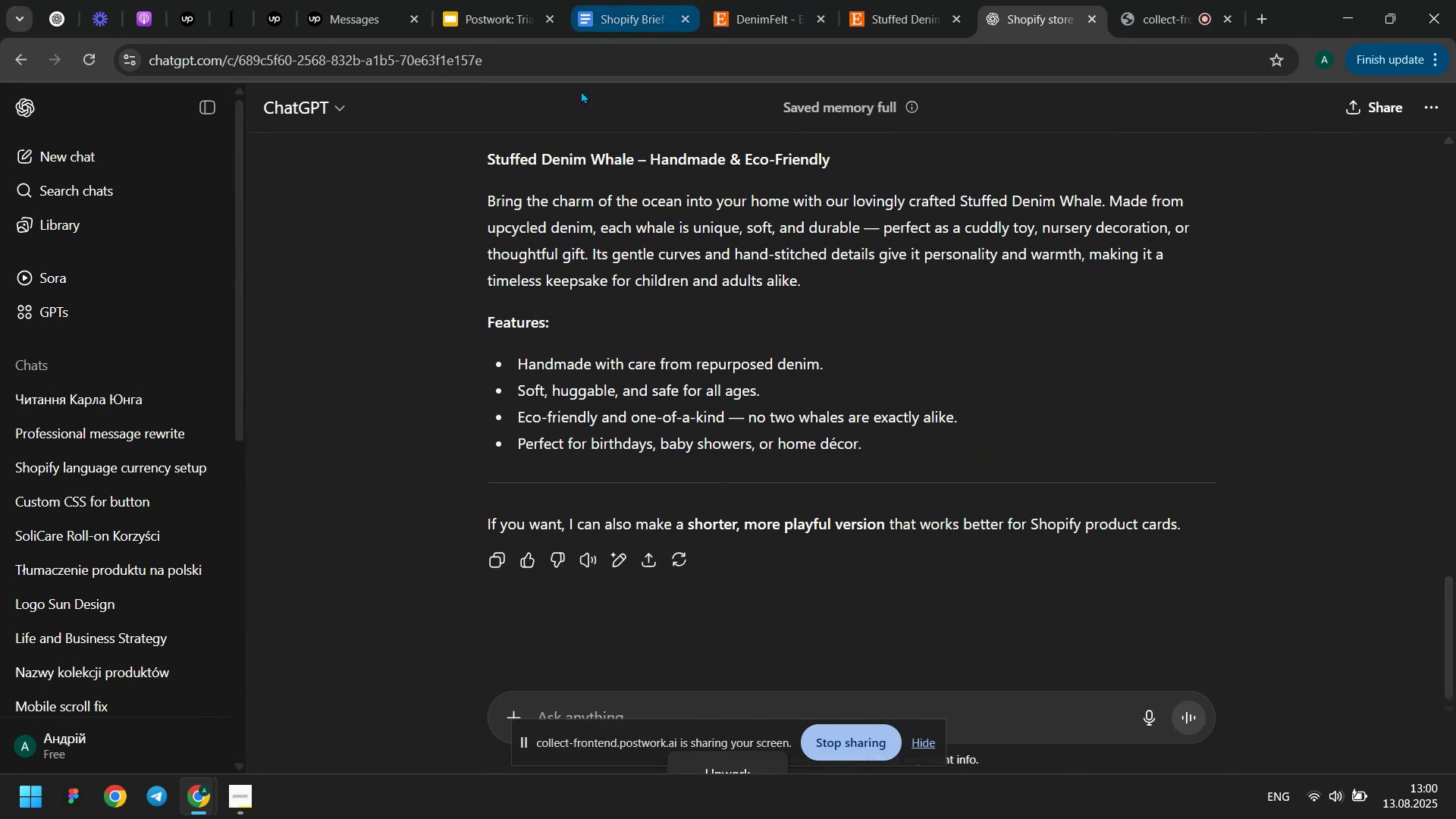 
key(Meta+MetaLeft)
 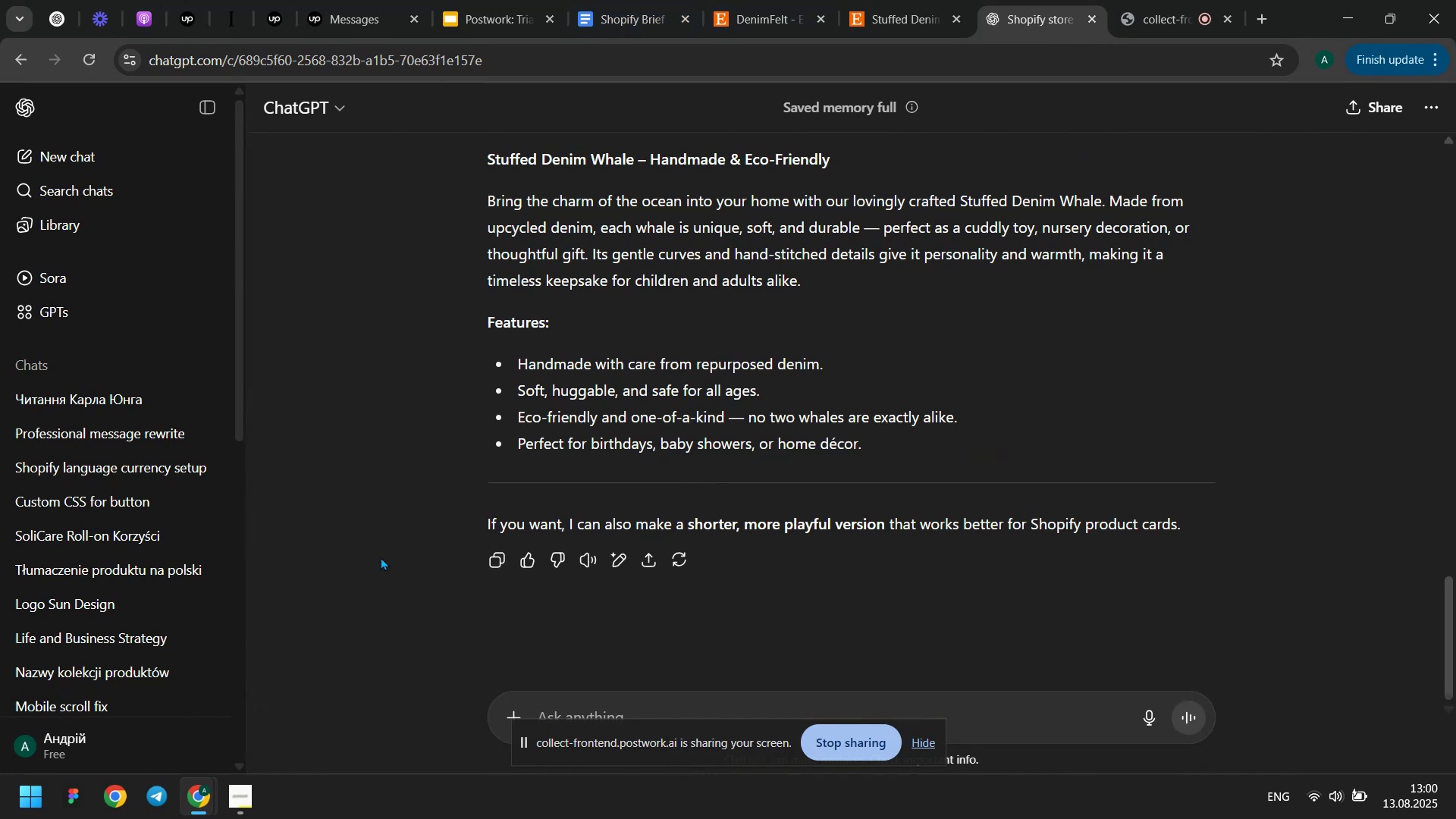 
key(Meta+Tab)
 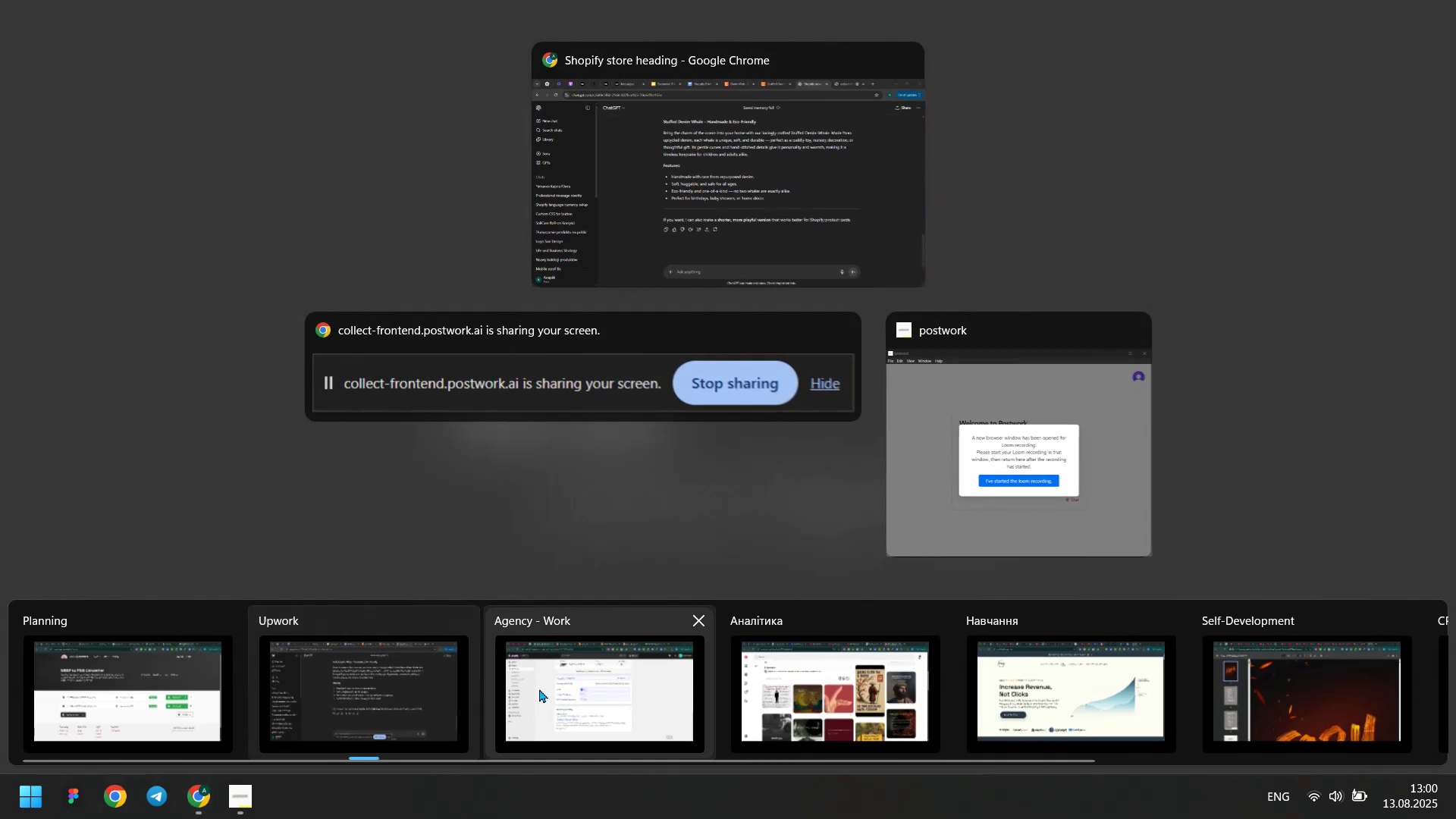 
left_click([539, 689])
 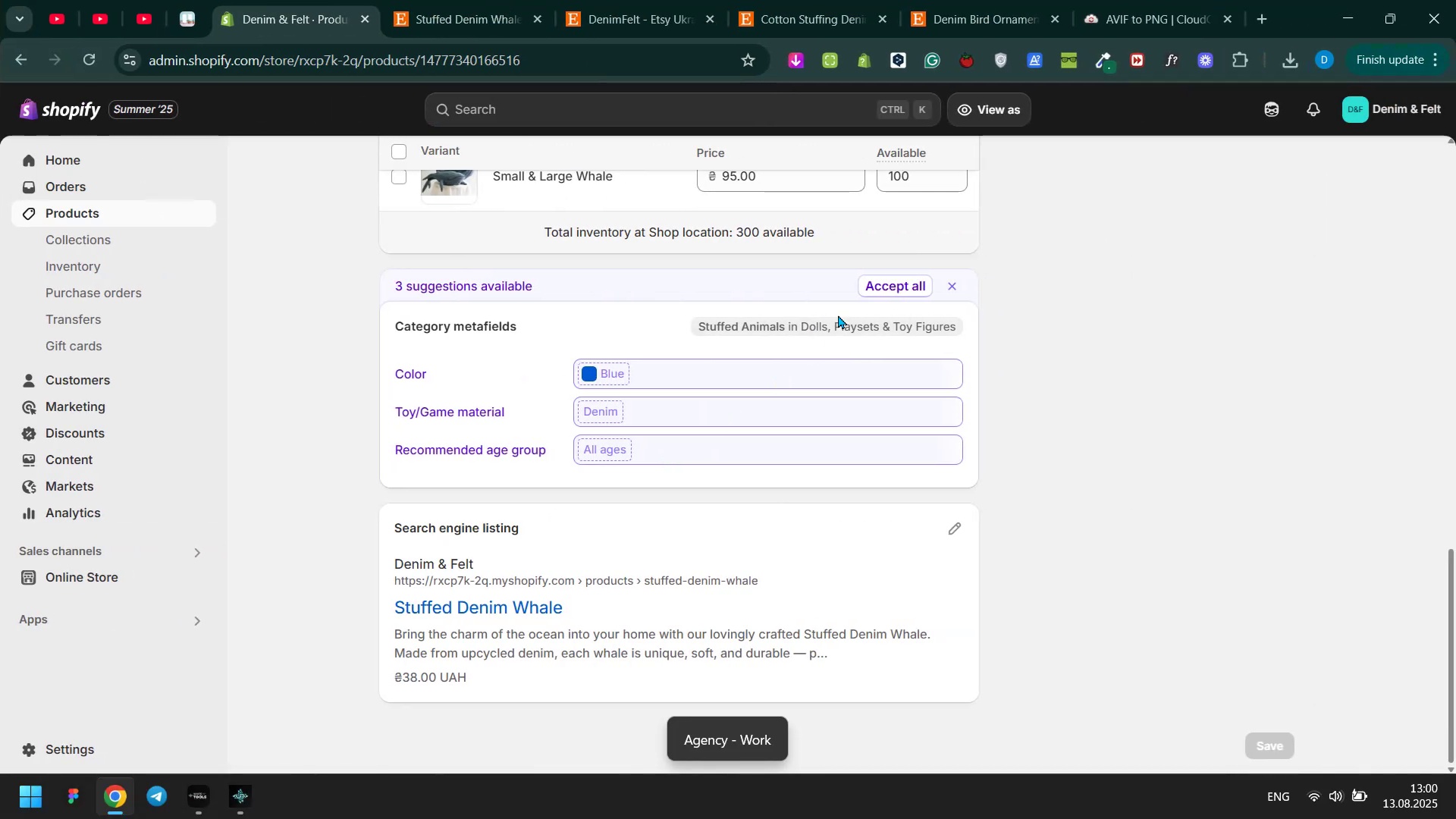 
scroll: coordinate [1109, 327], scroll_direction: up, amount: 9.0
 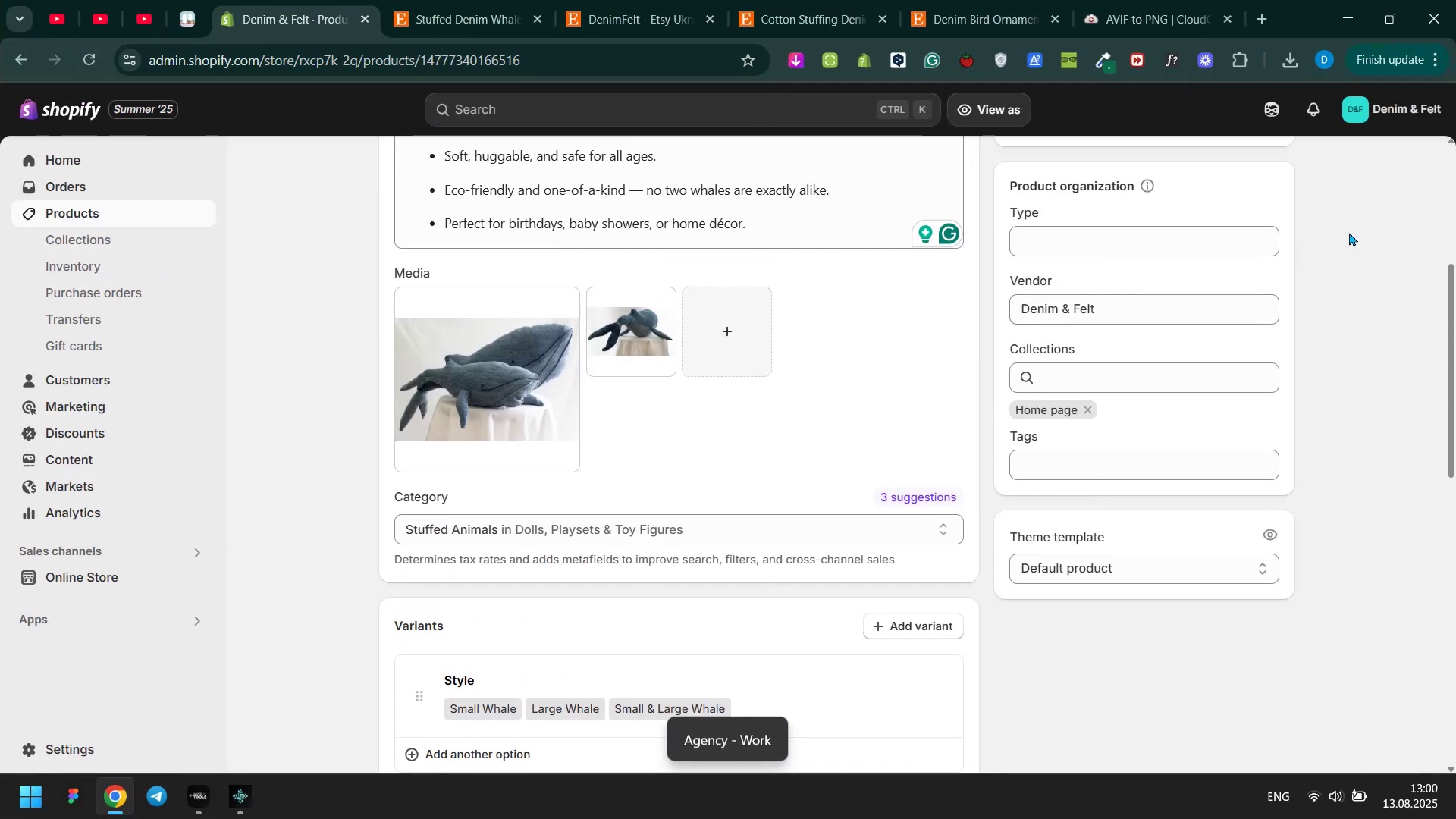 
left_click([1351, 232])
 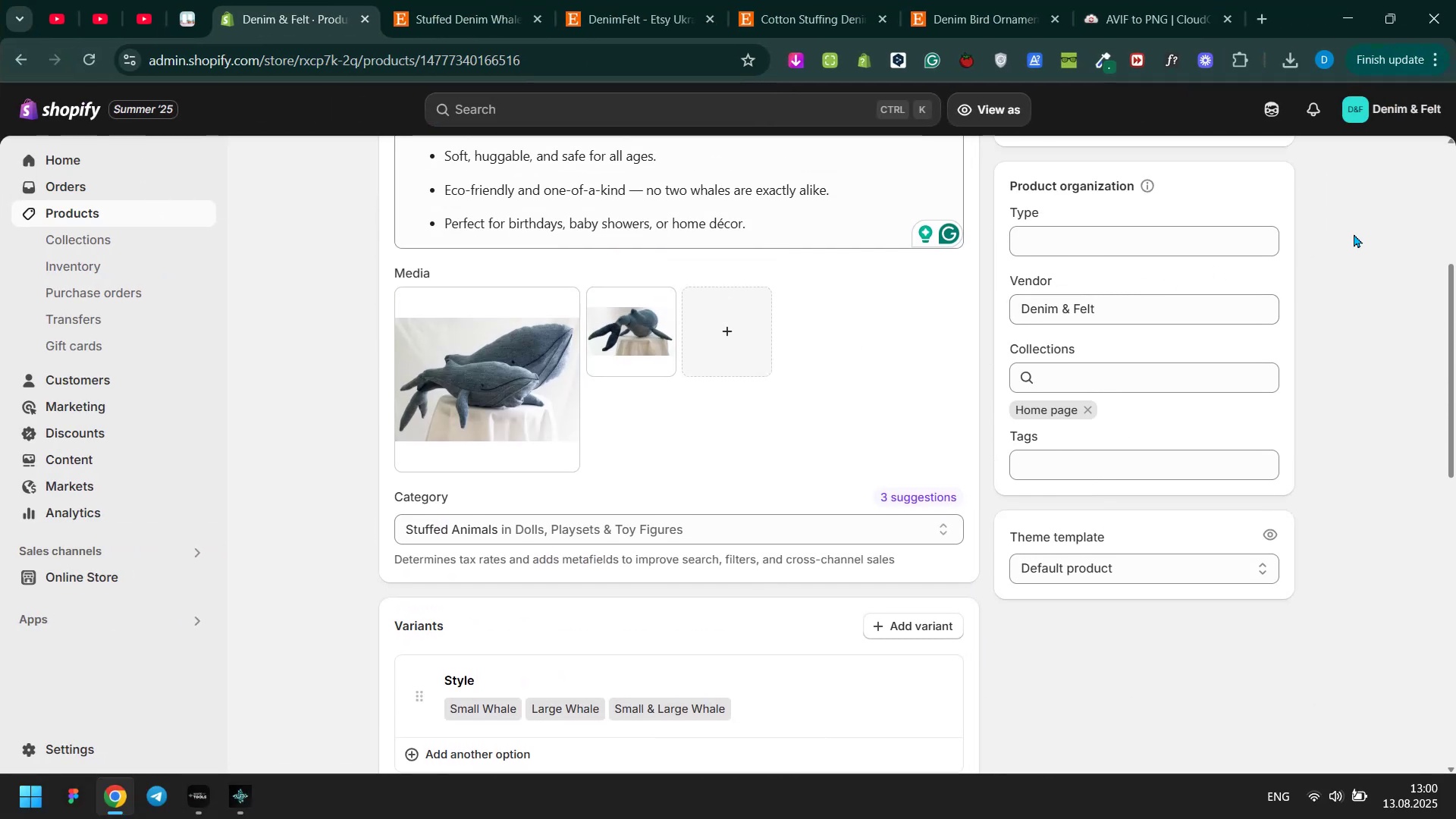 
scroll: coordinate [1367, 240], scroll_direction: up, amount: 3.0
 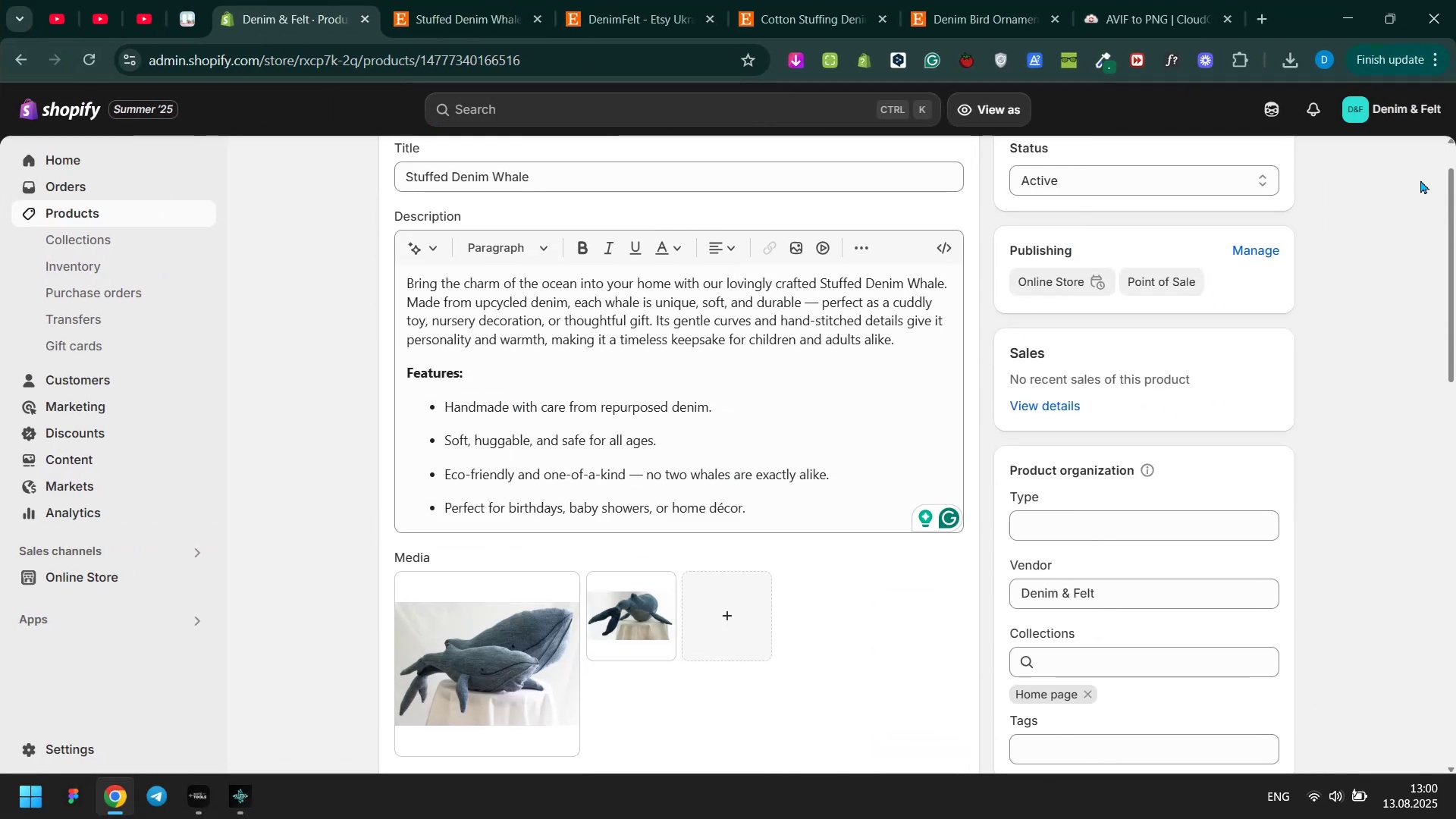 
left_click([1420, 180])
 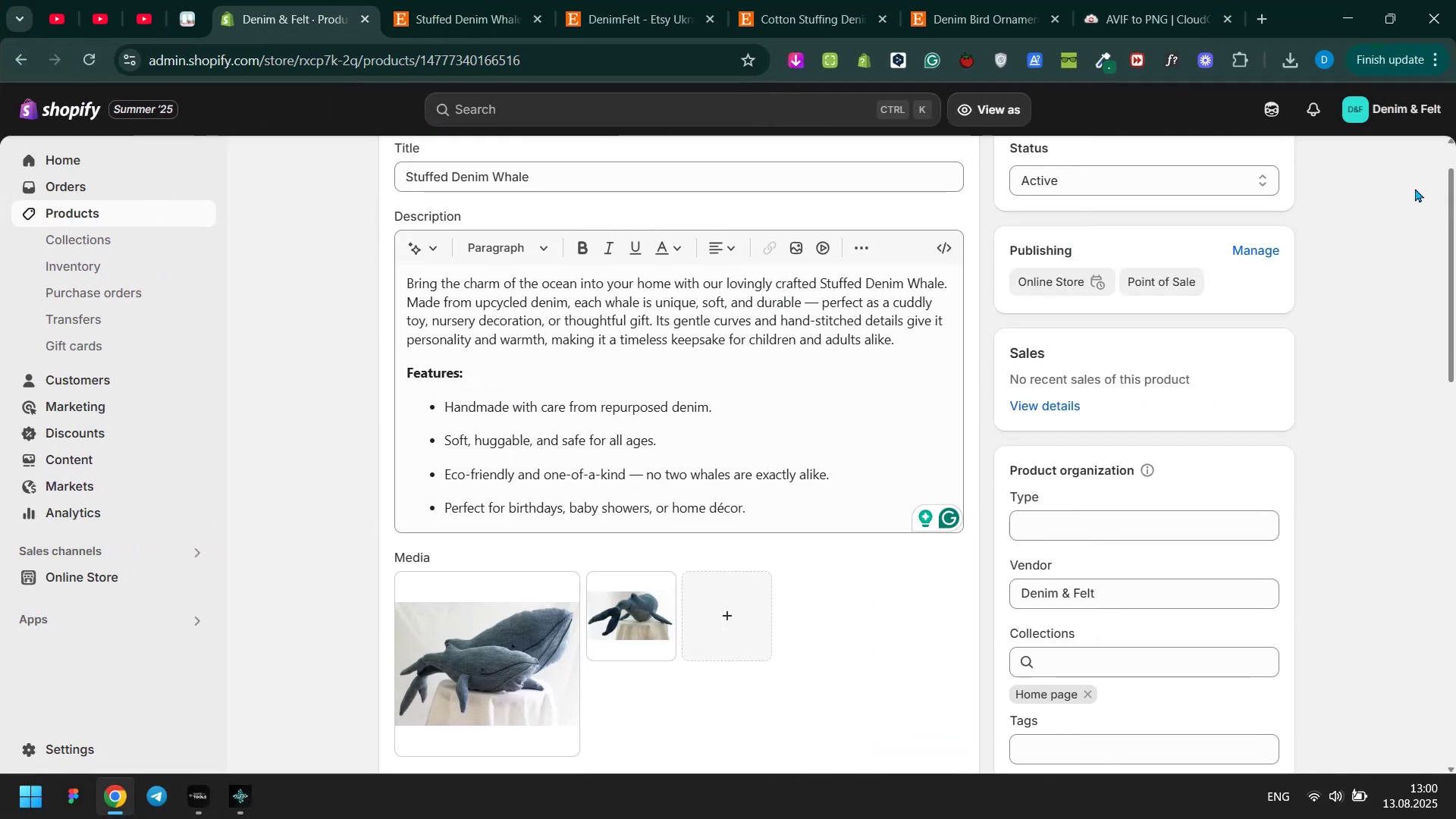 
scroll: coordinate [1410, 198], scroll_direction: up, amount: 4.0
 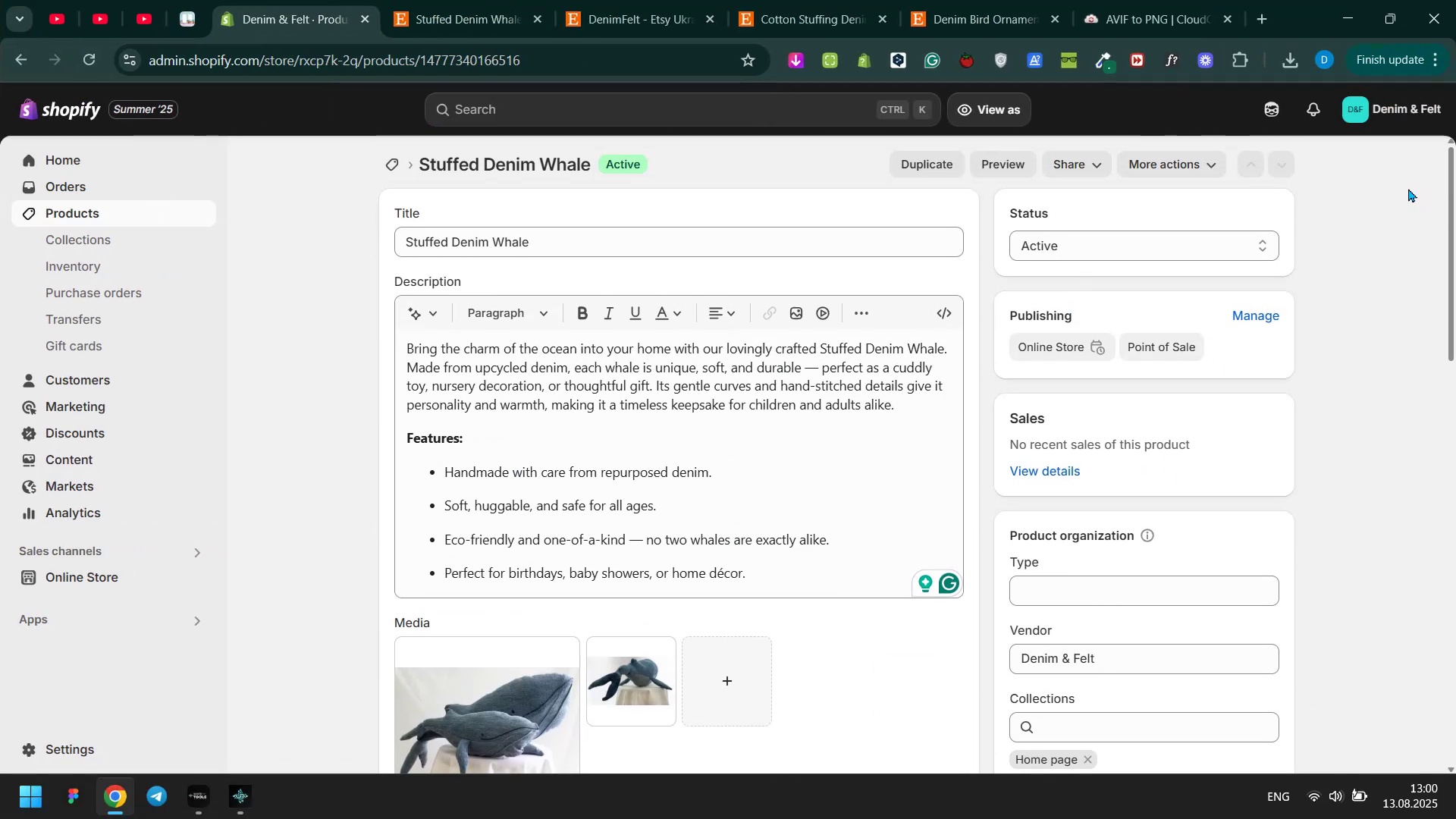 
left_click([1407, 188])
 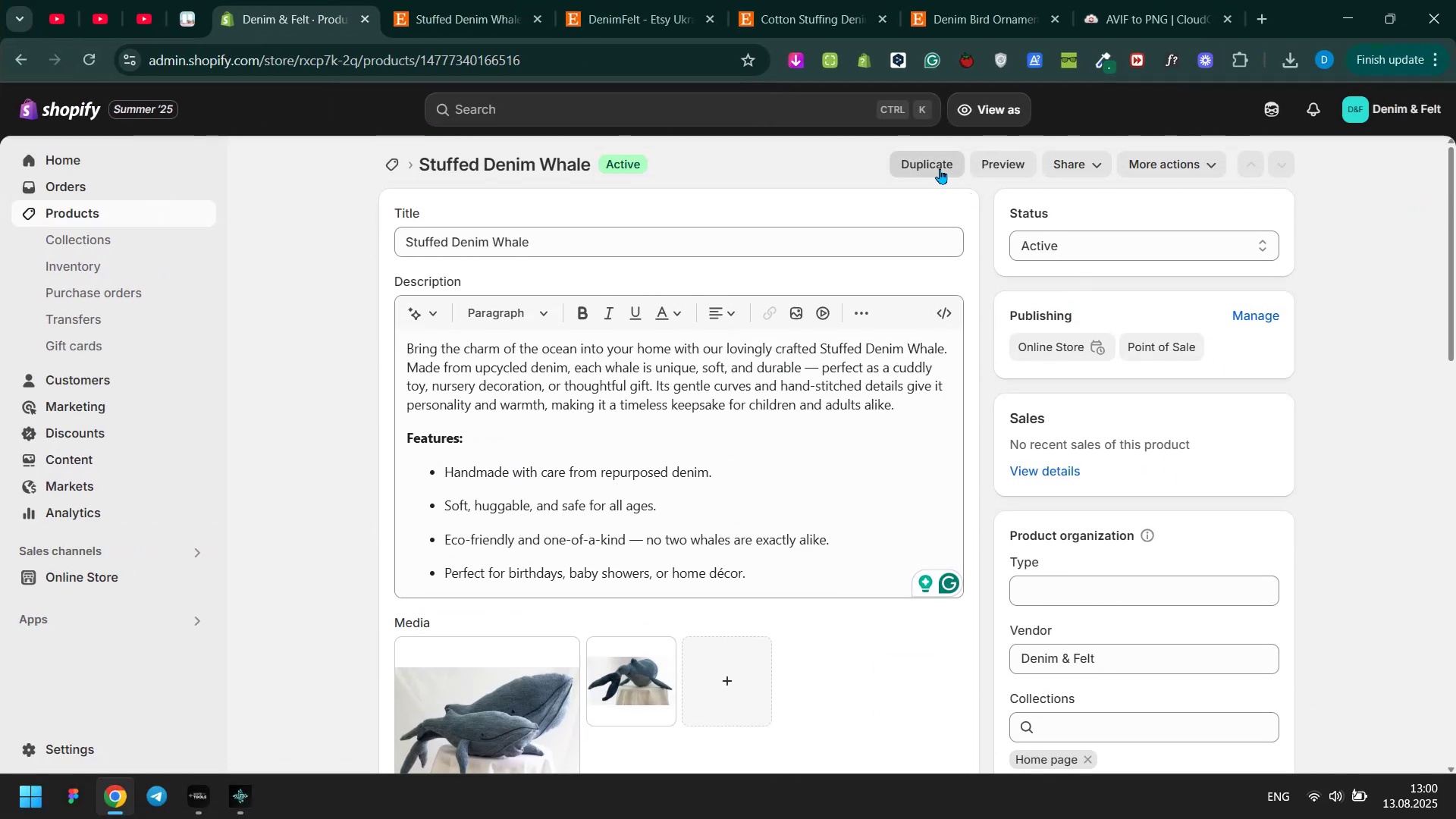 
left_click([940, 168])
 